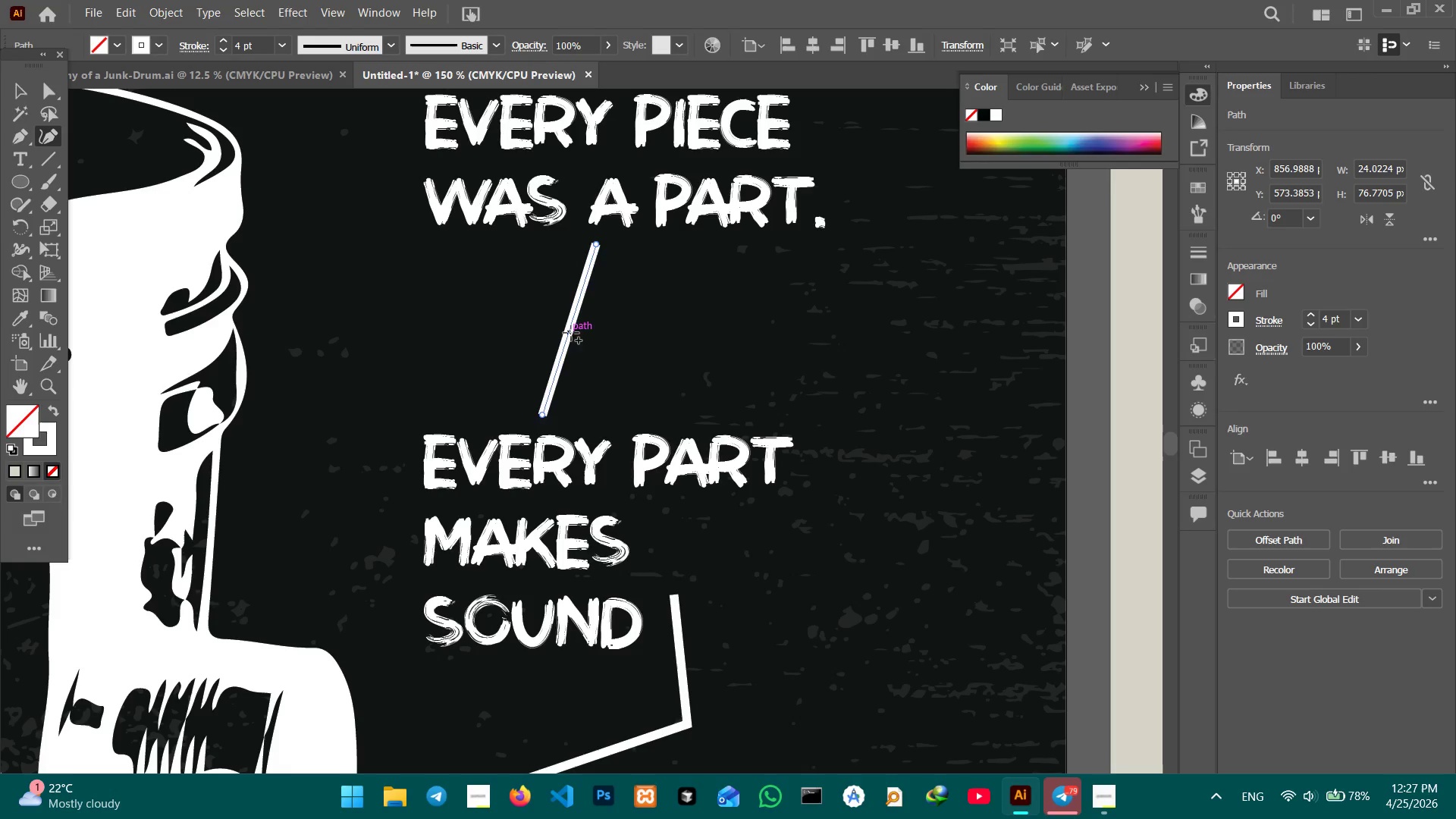 
left_click_drag(start_coordinate=[571, 333], to_coordinate=[595, 353])
 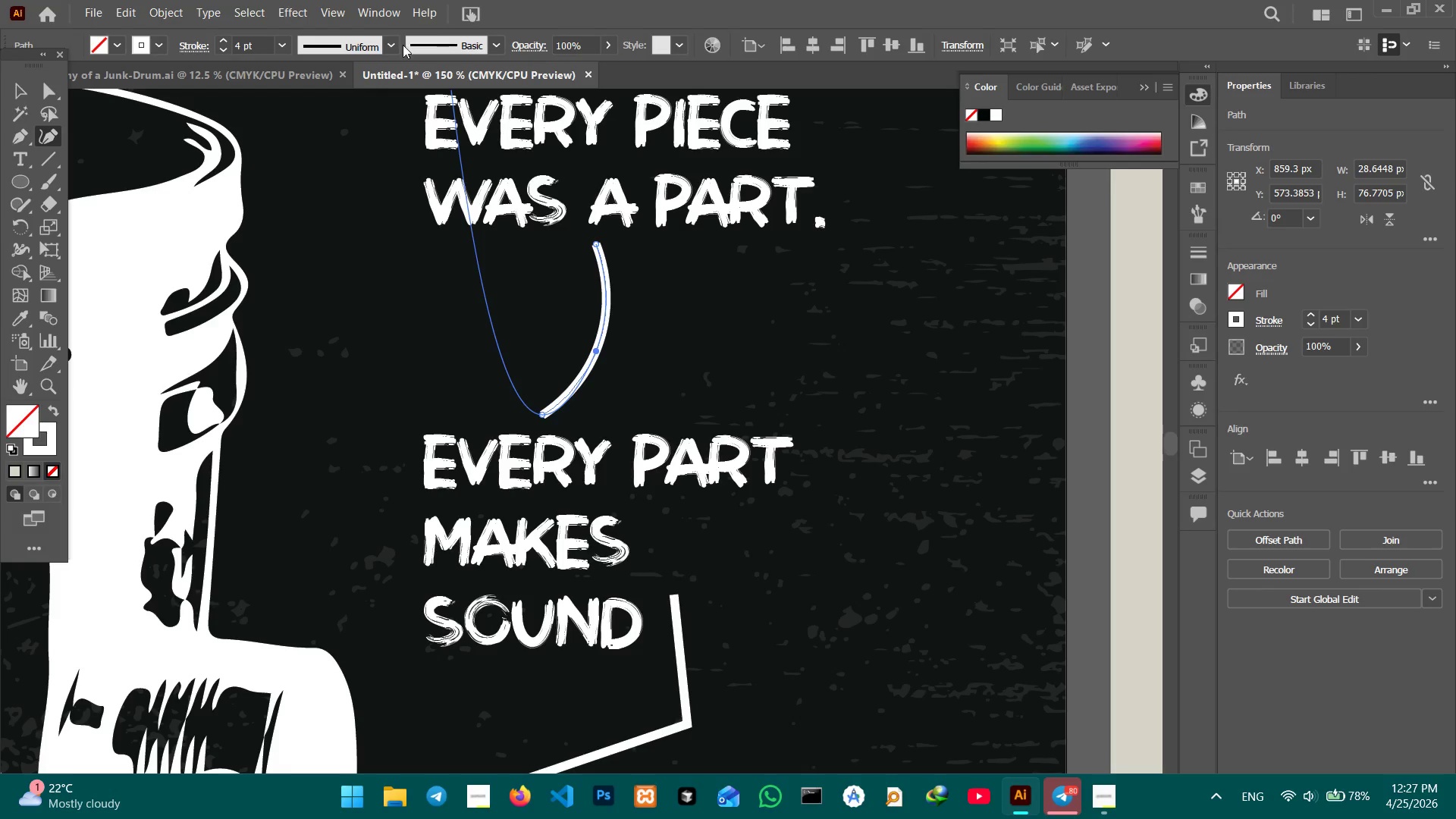 
left_click([392, 50])
 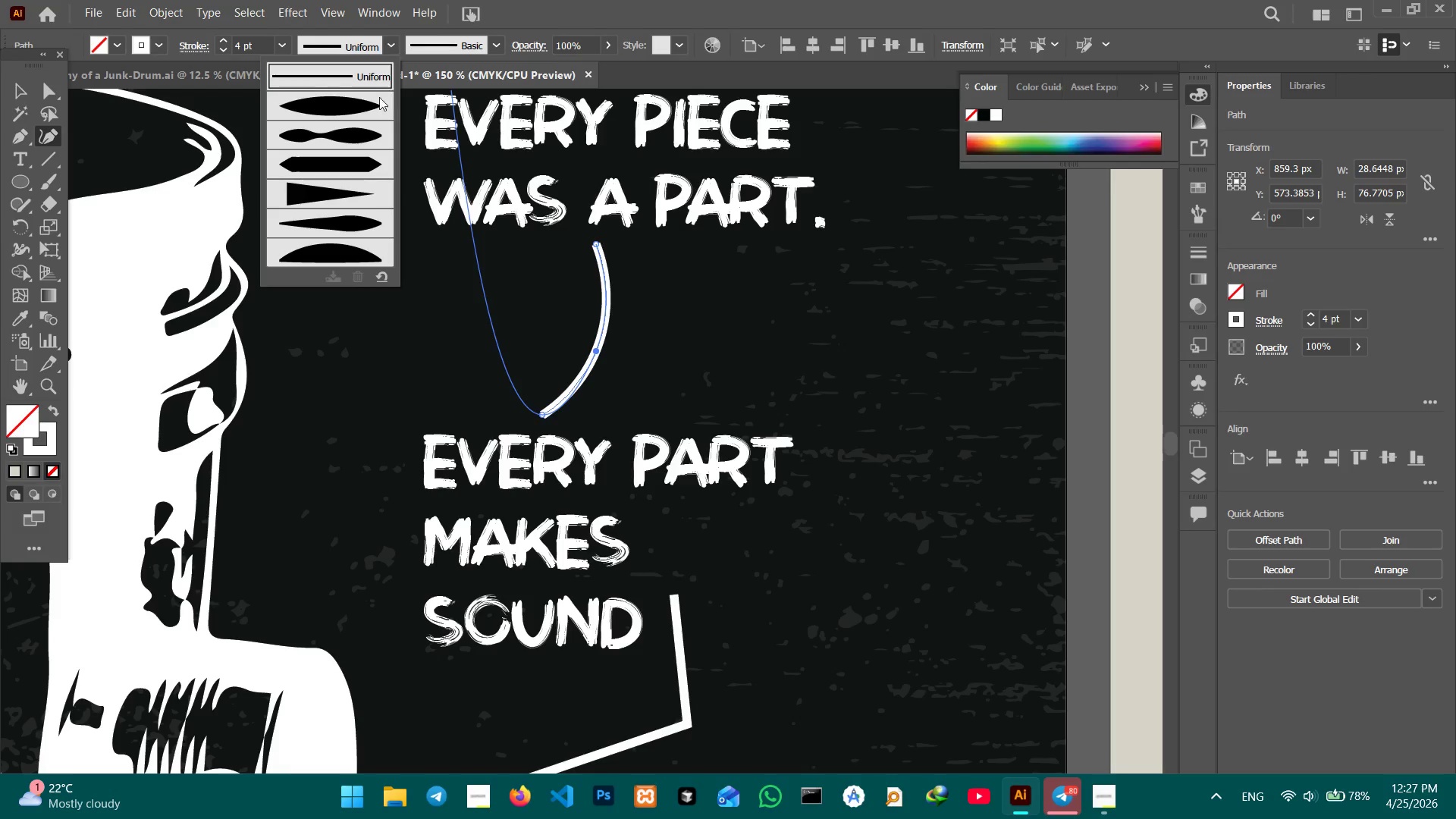 
double_click([378, 101])
 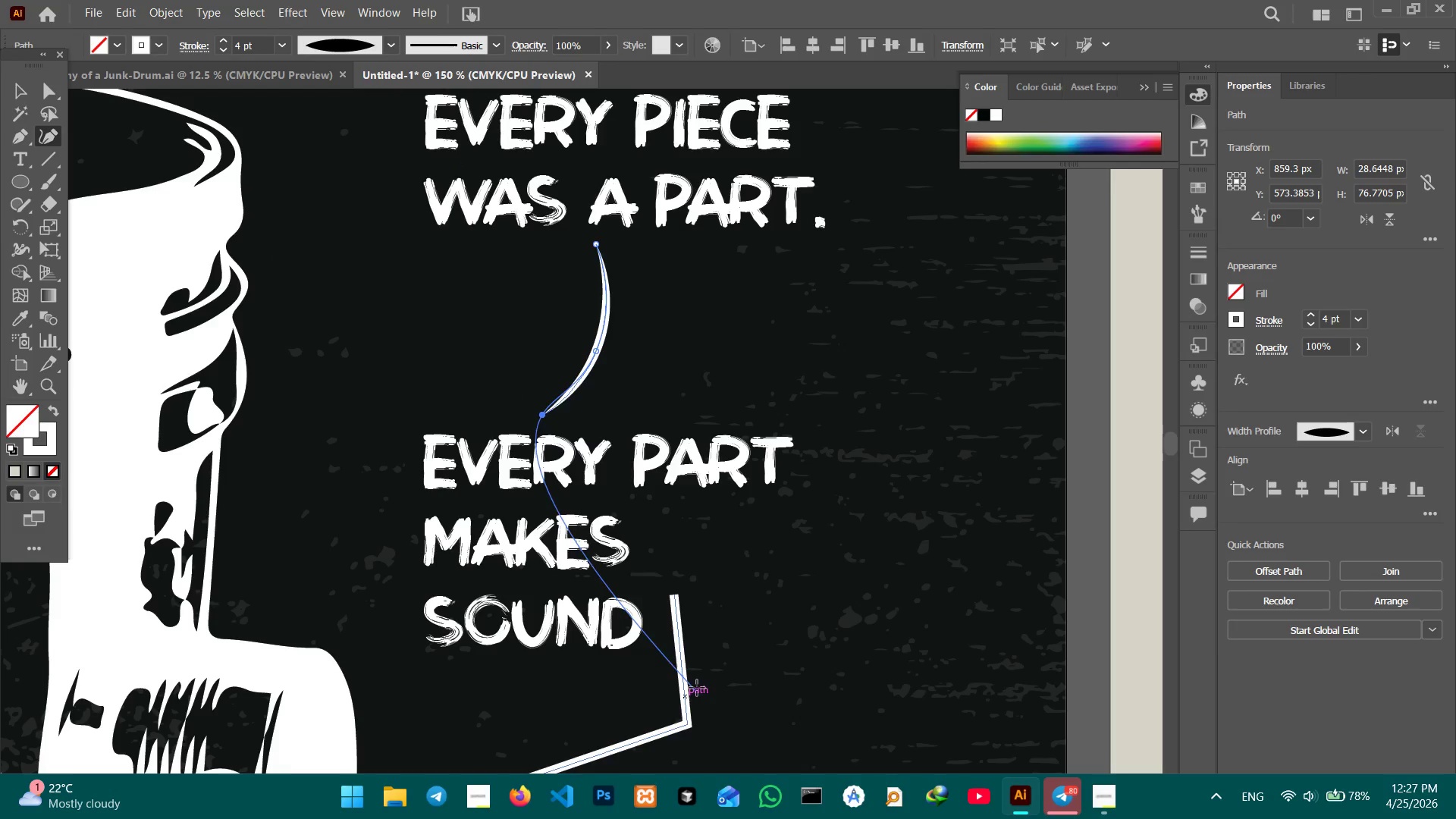 
scroll: coordinate [639, 568], scroll_direction: down, amount: 11.0
 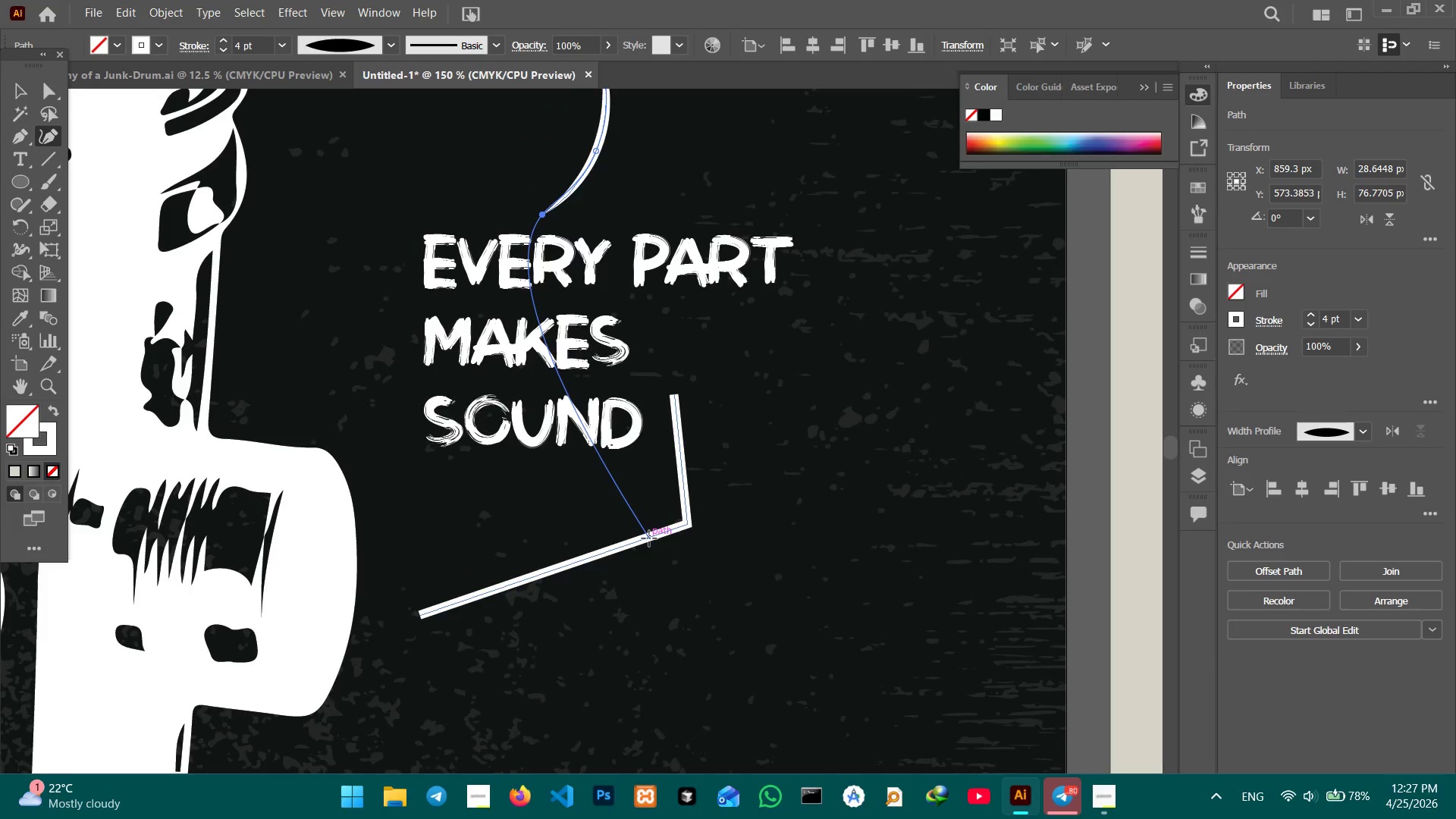 
left_click([649, 538])
 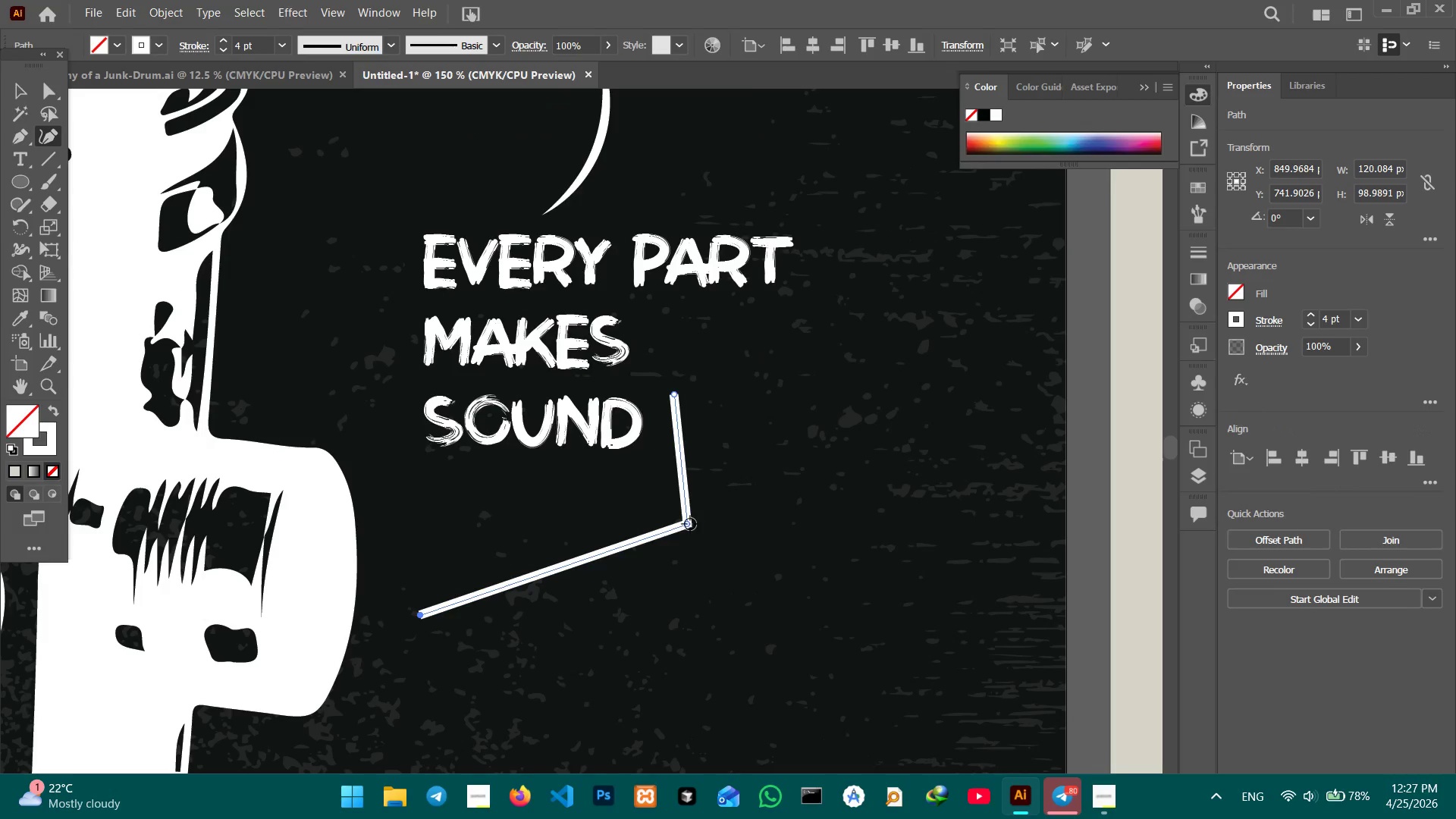 
left_click([690, 524])
 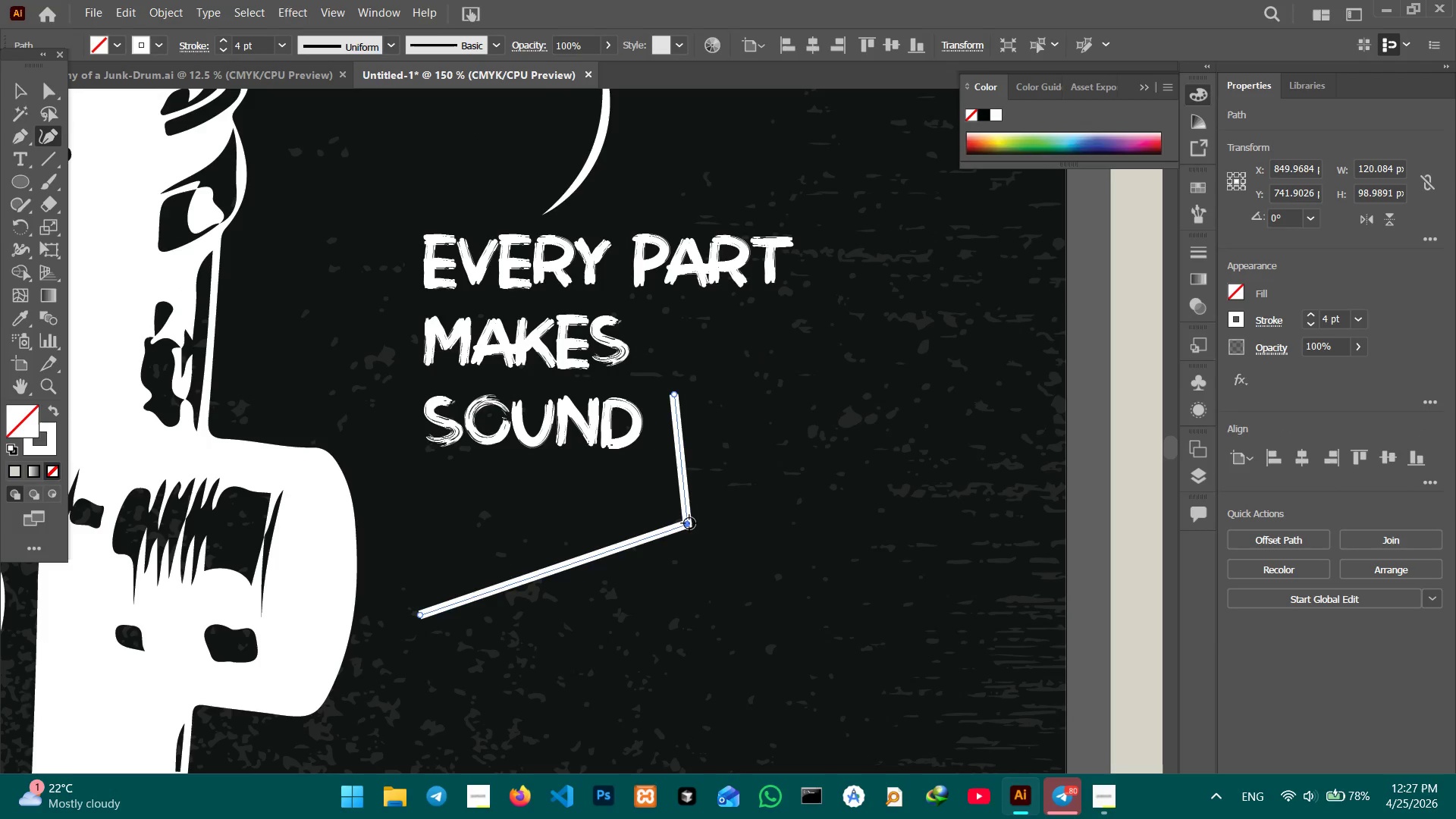 
key(Backspace)
 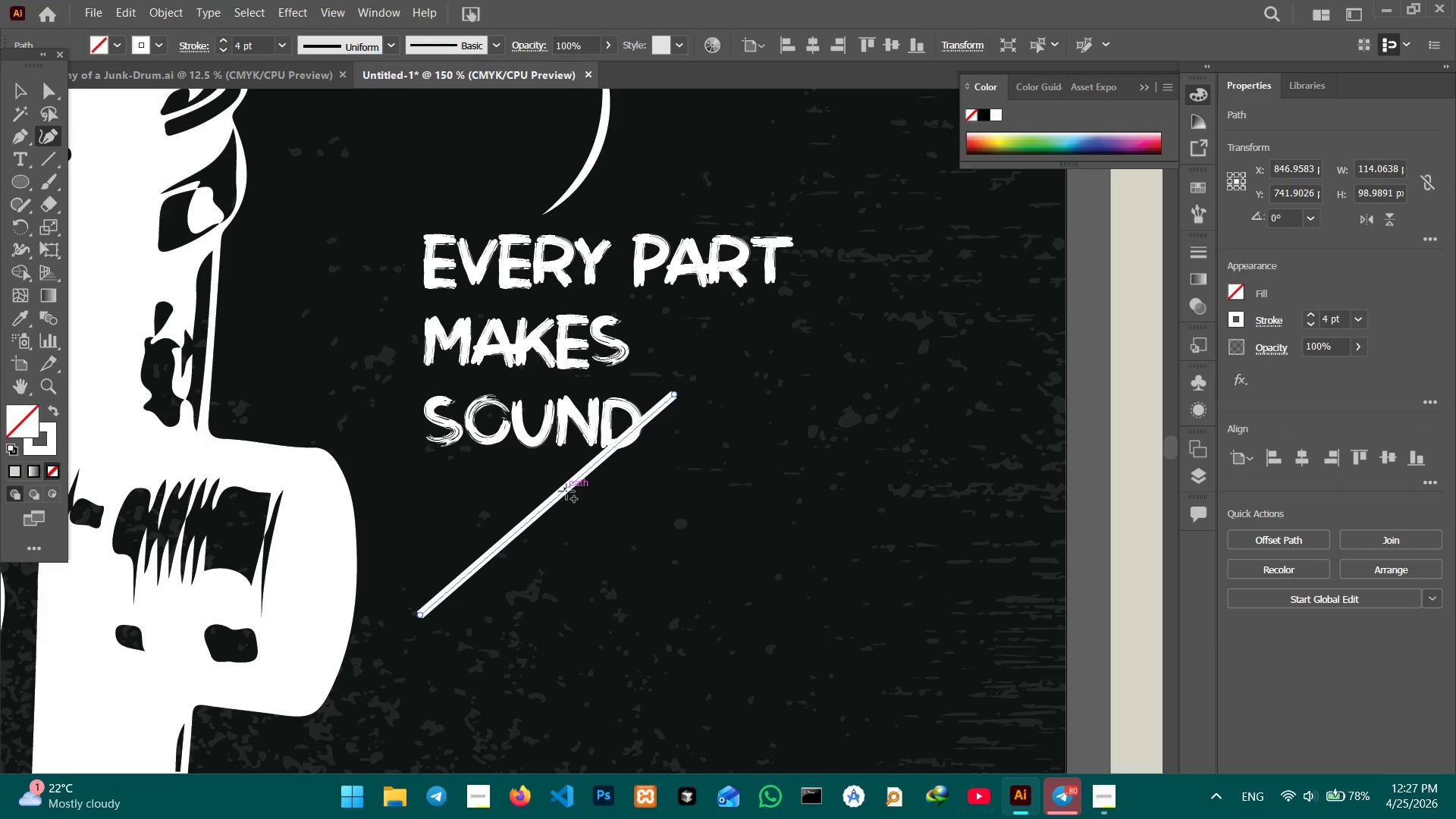 
left_click_drag(start_coordinate=[565, 491], to_coordinate=[634, 573])
 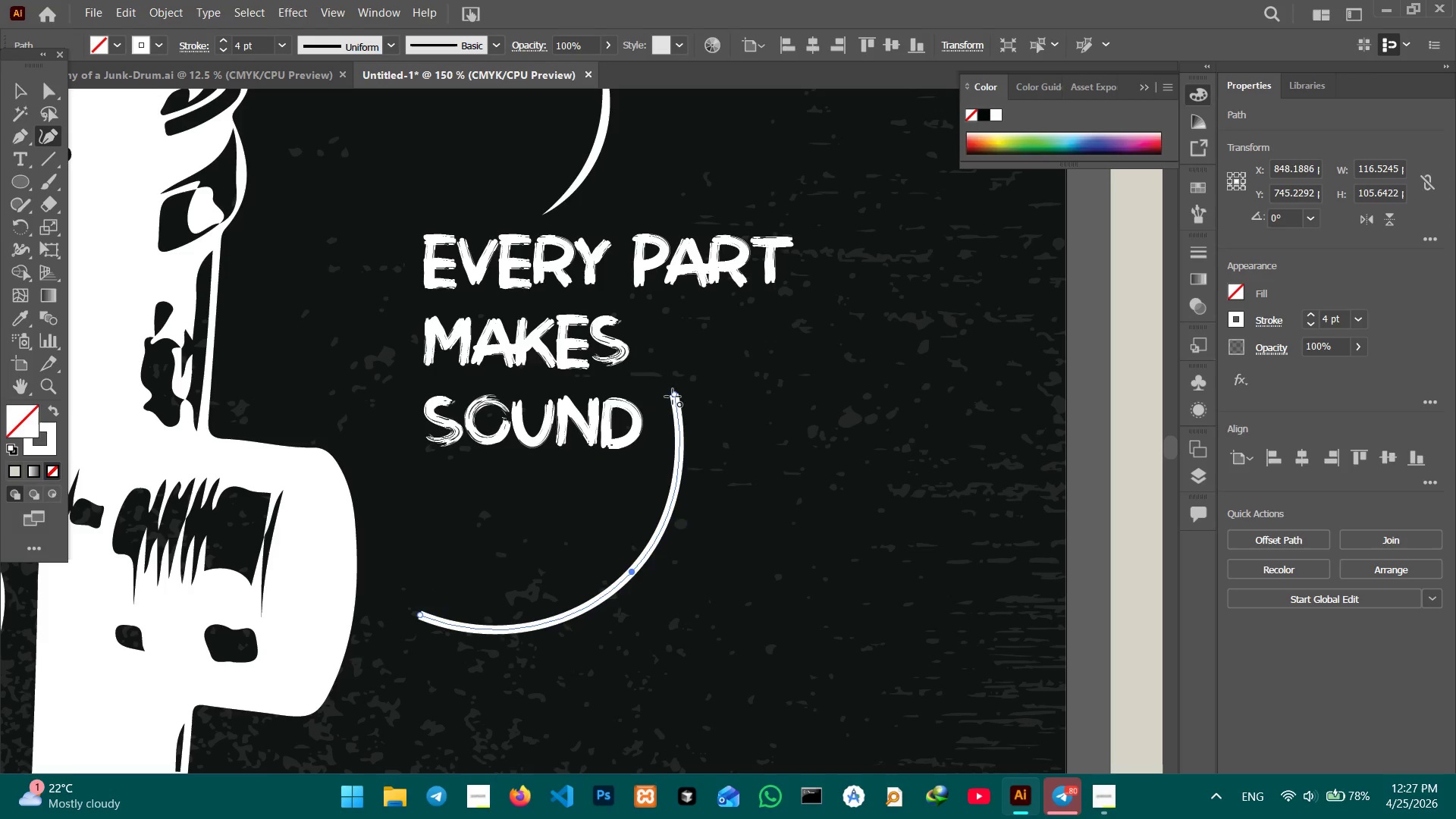 
left_click_drag(start_coordinate=[673, 397], to_coordinate=[684, 336])
 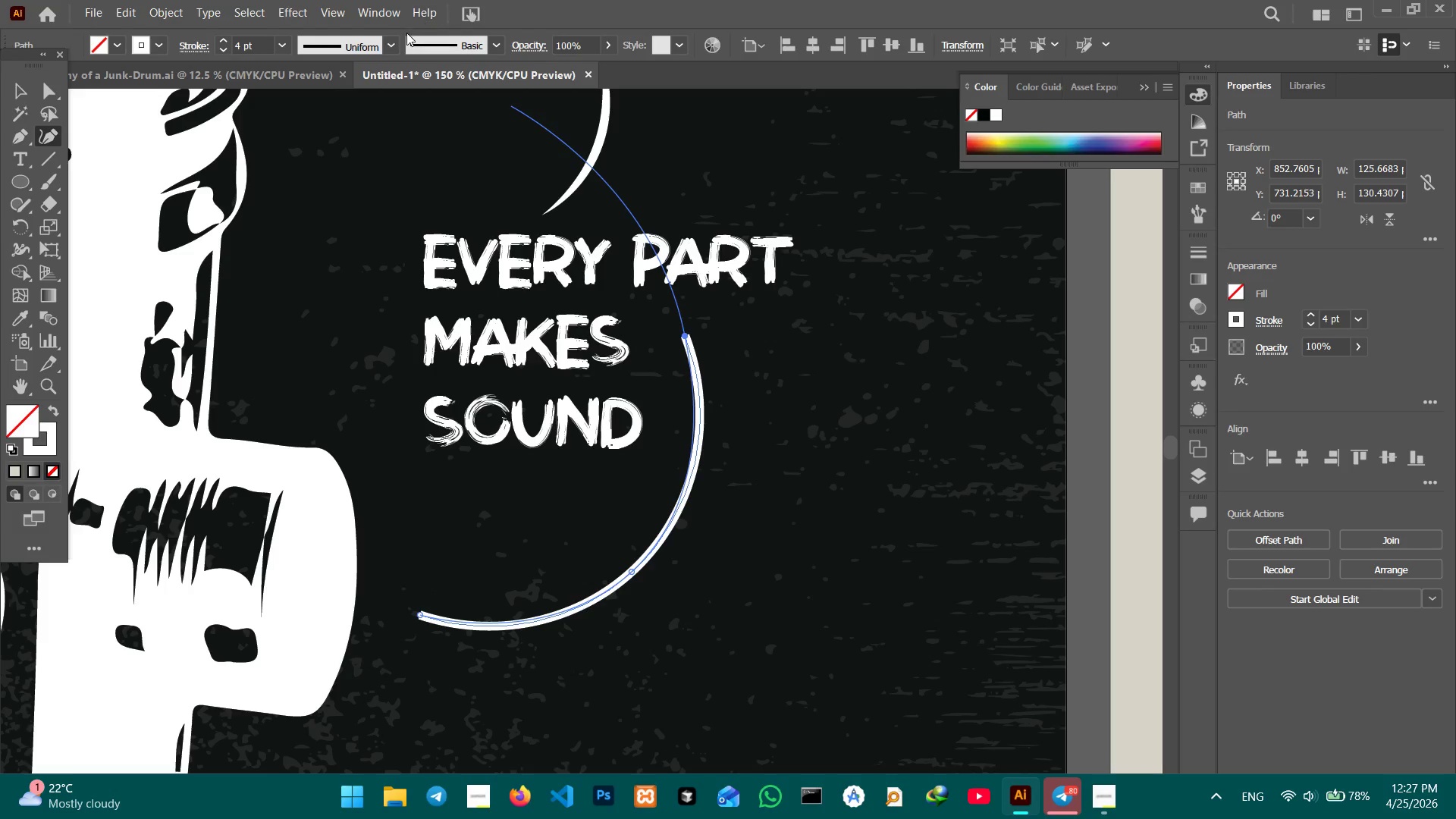 
left_click([393, 41])
 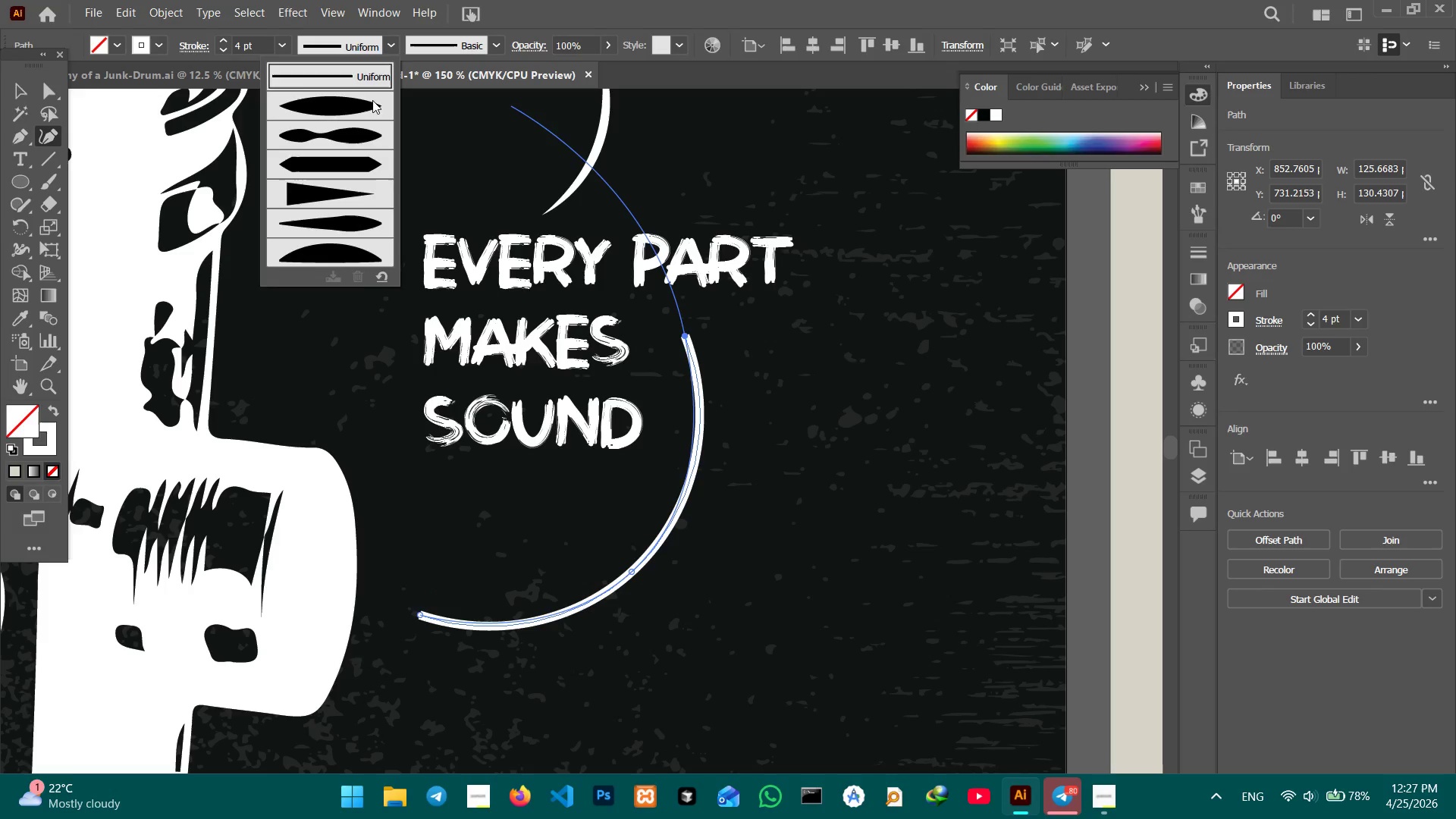 
left_click([372, 100])
 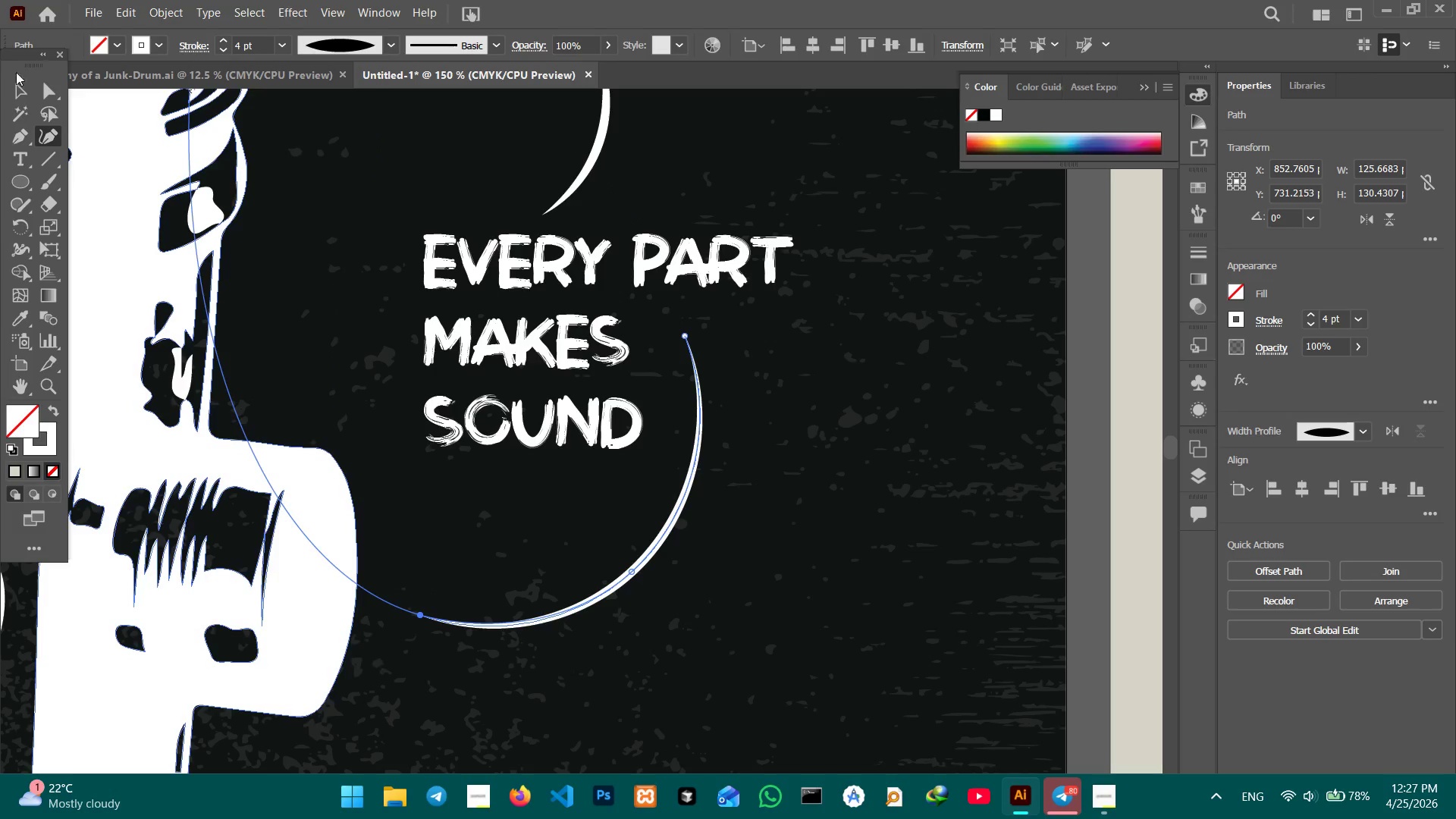 
left_click([16, 84])
 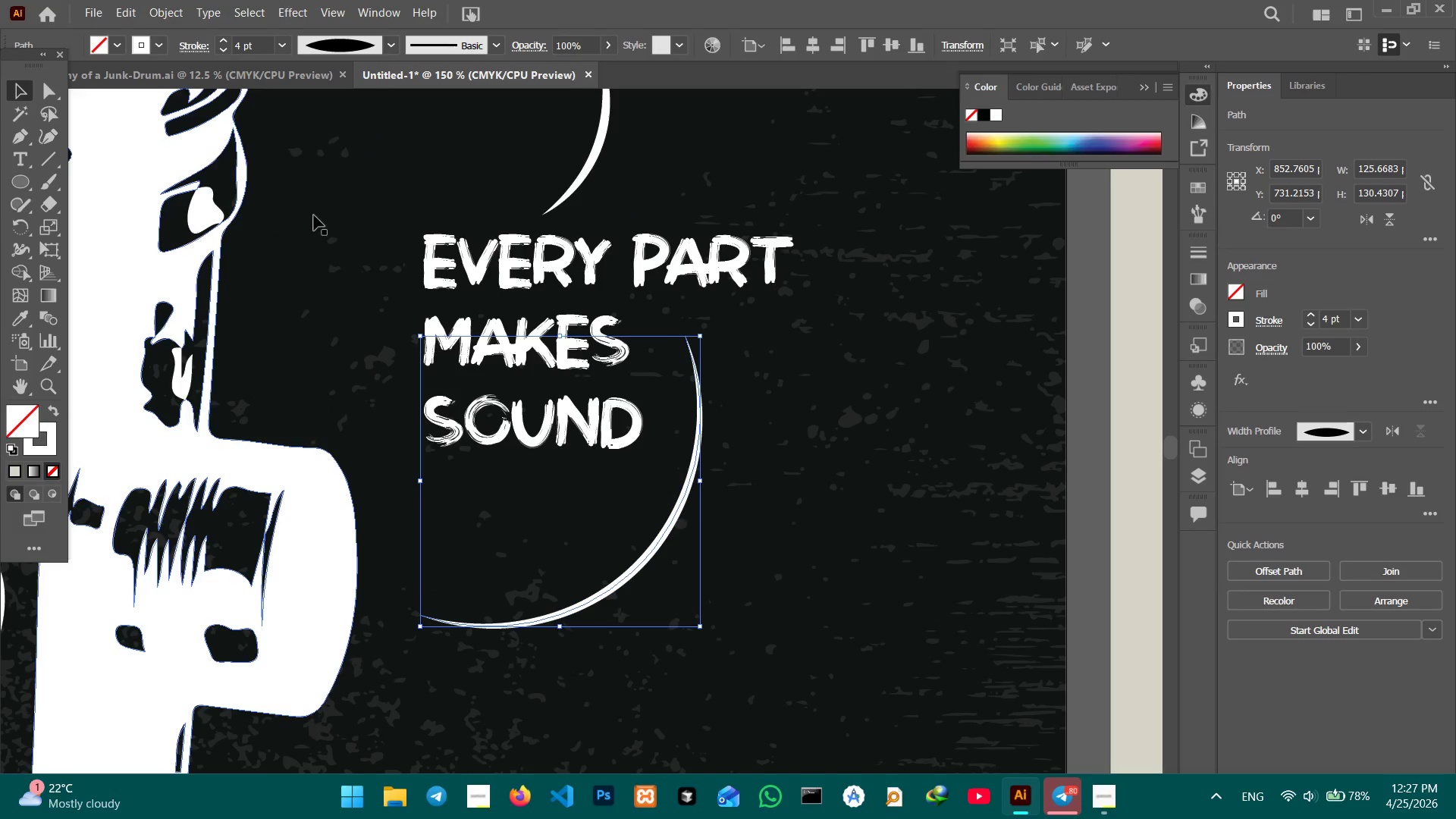 
left_click([362, 220])
 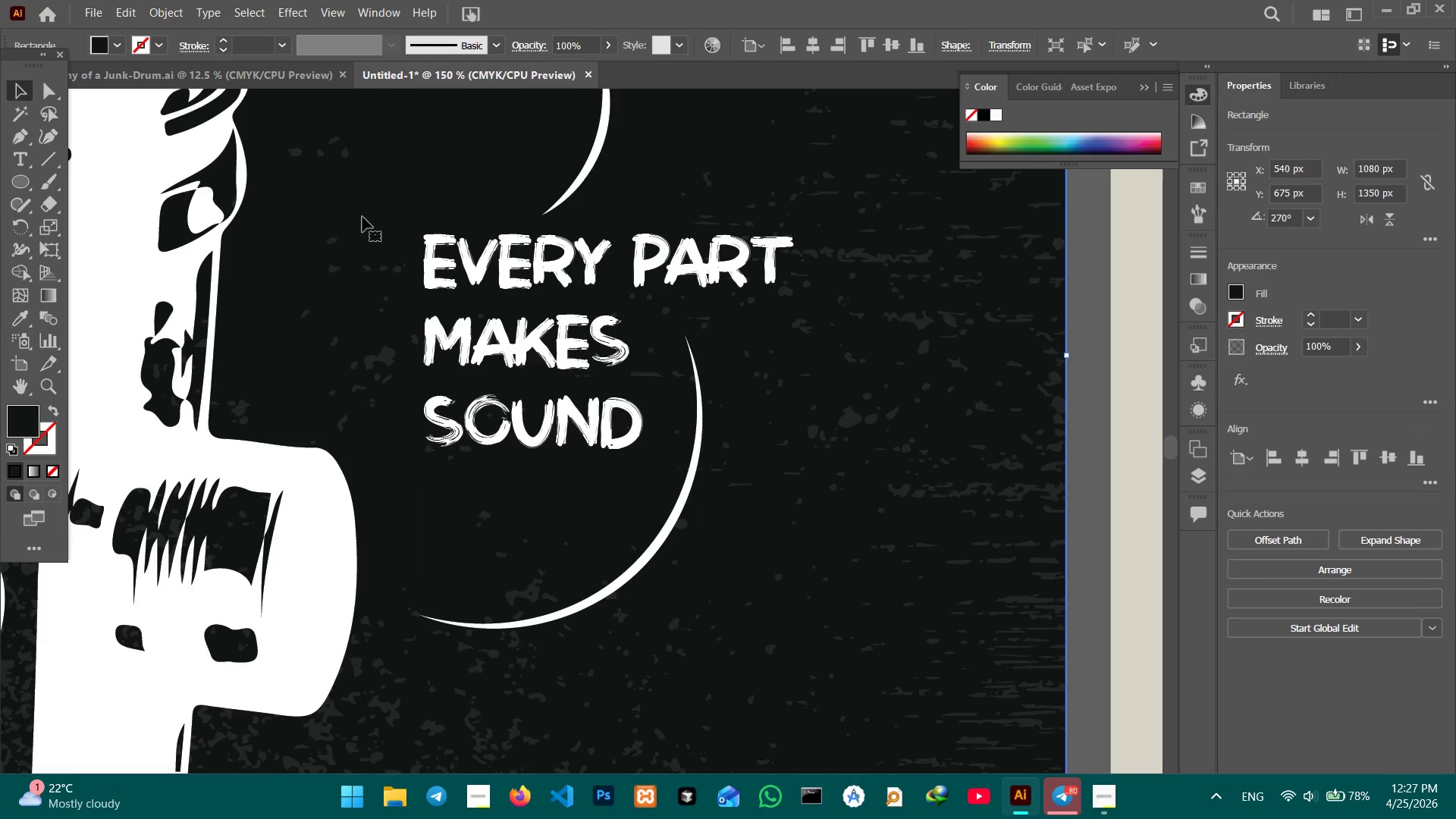 
key(Control+Minus)
 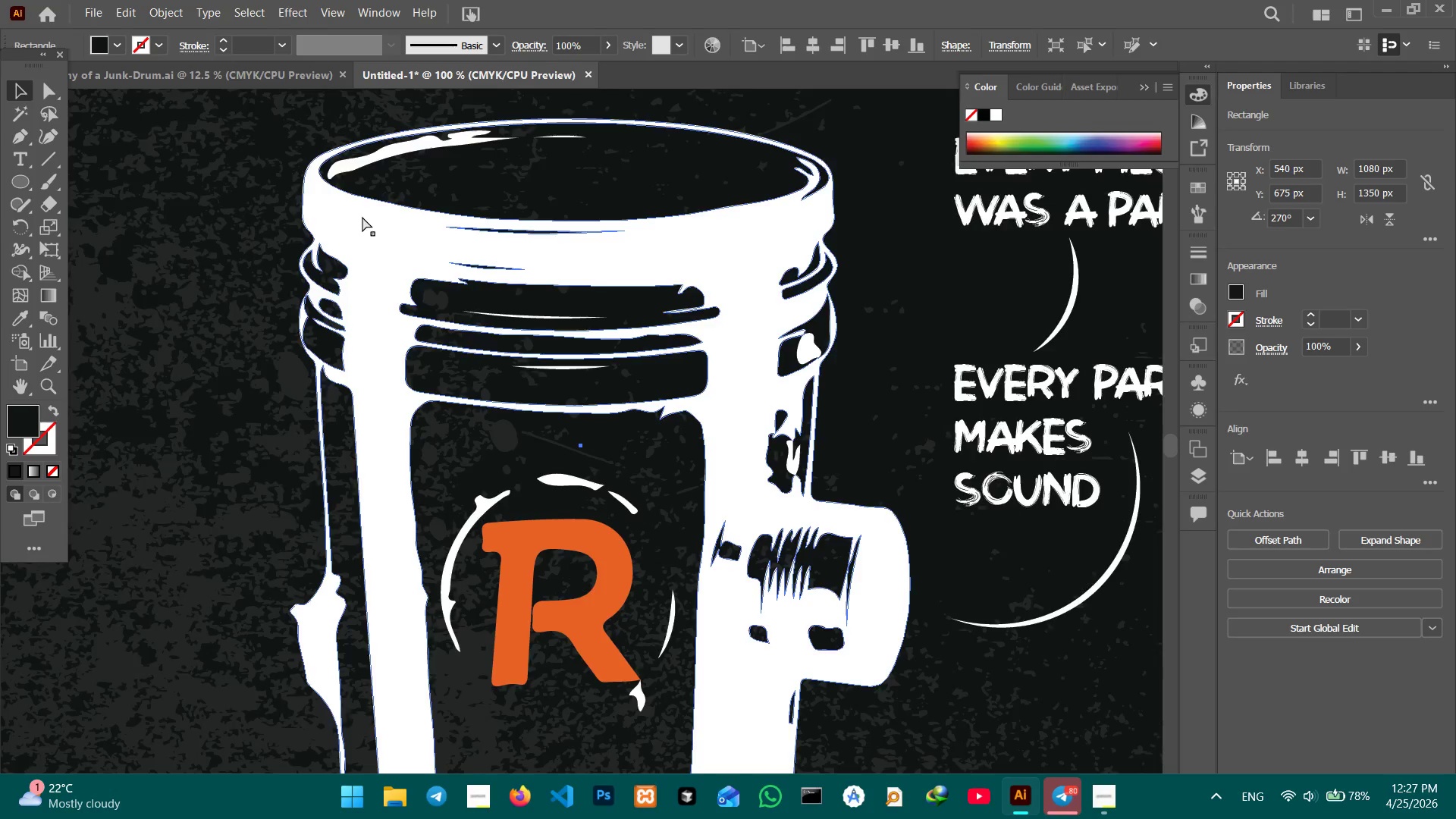 
key(Control+Minus)
 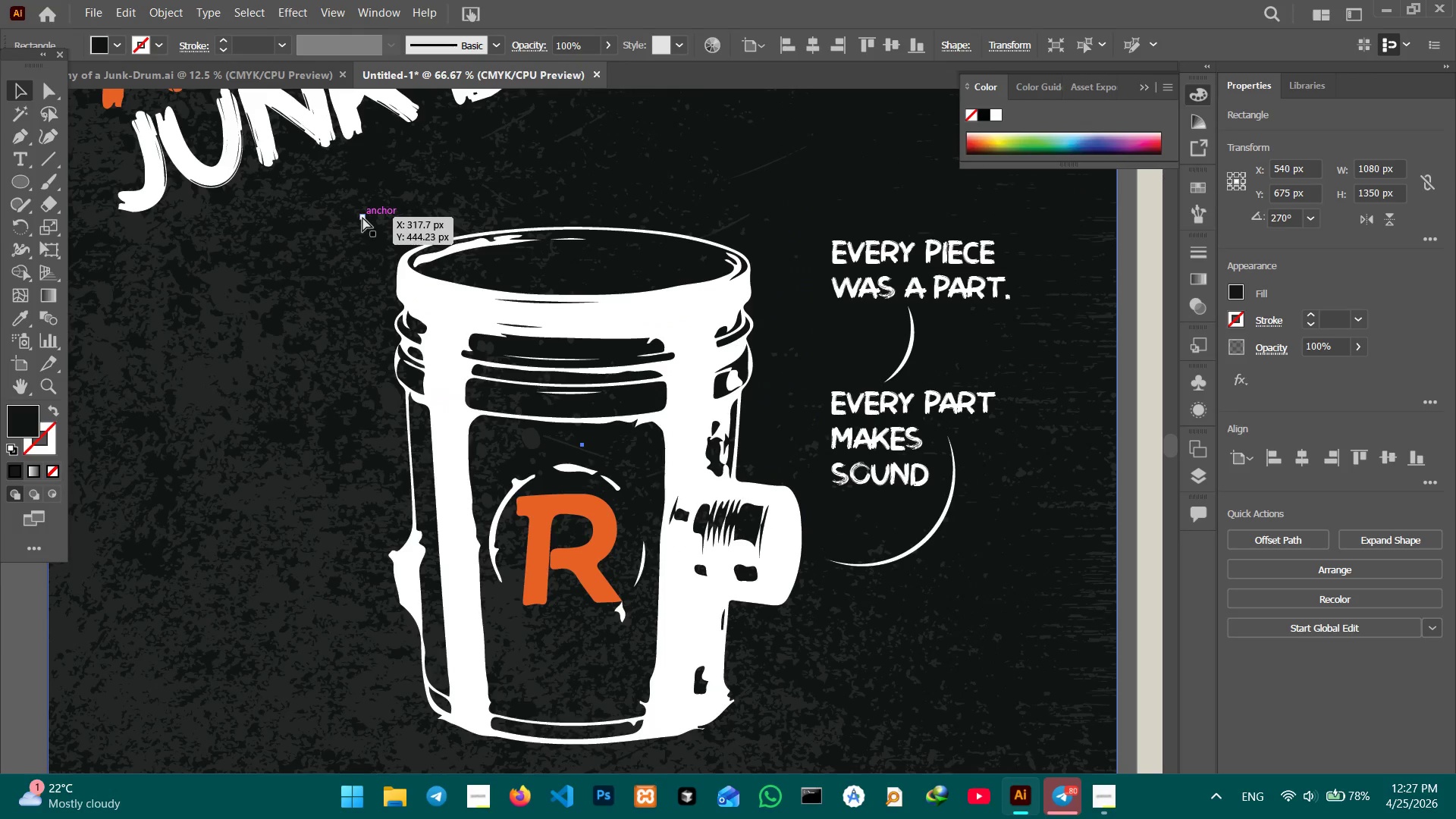 
key(Control+Minus)
 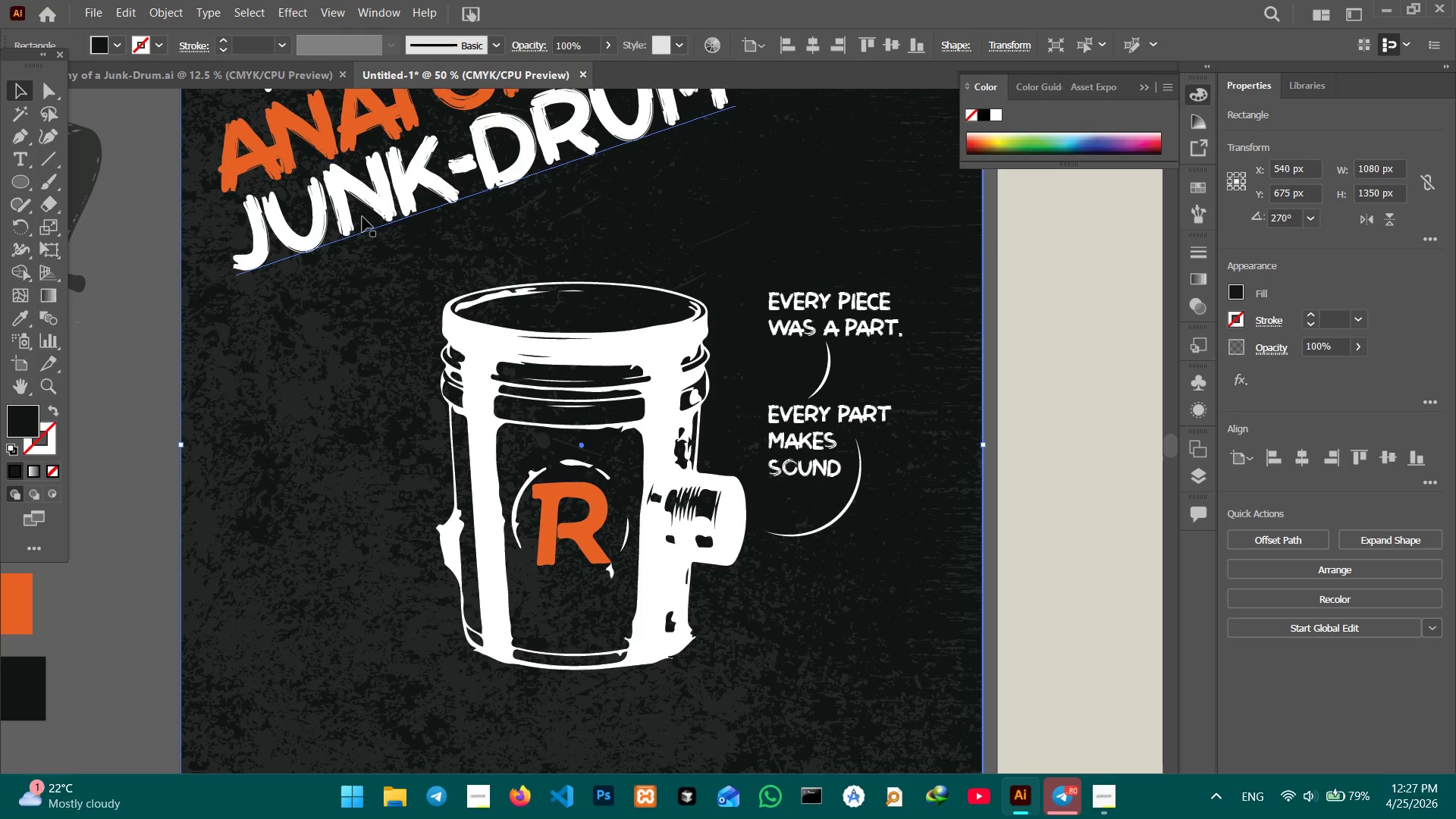 
wait(14.45)
 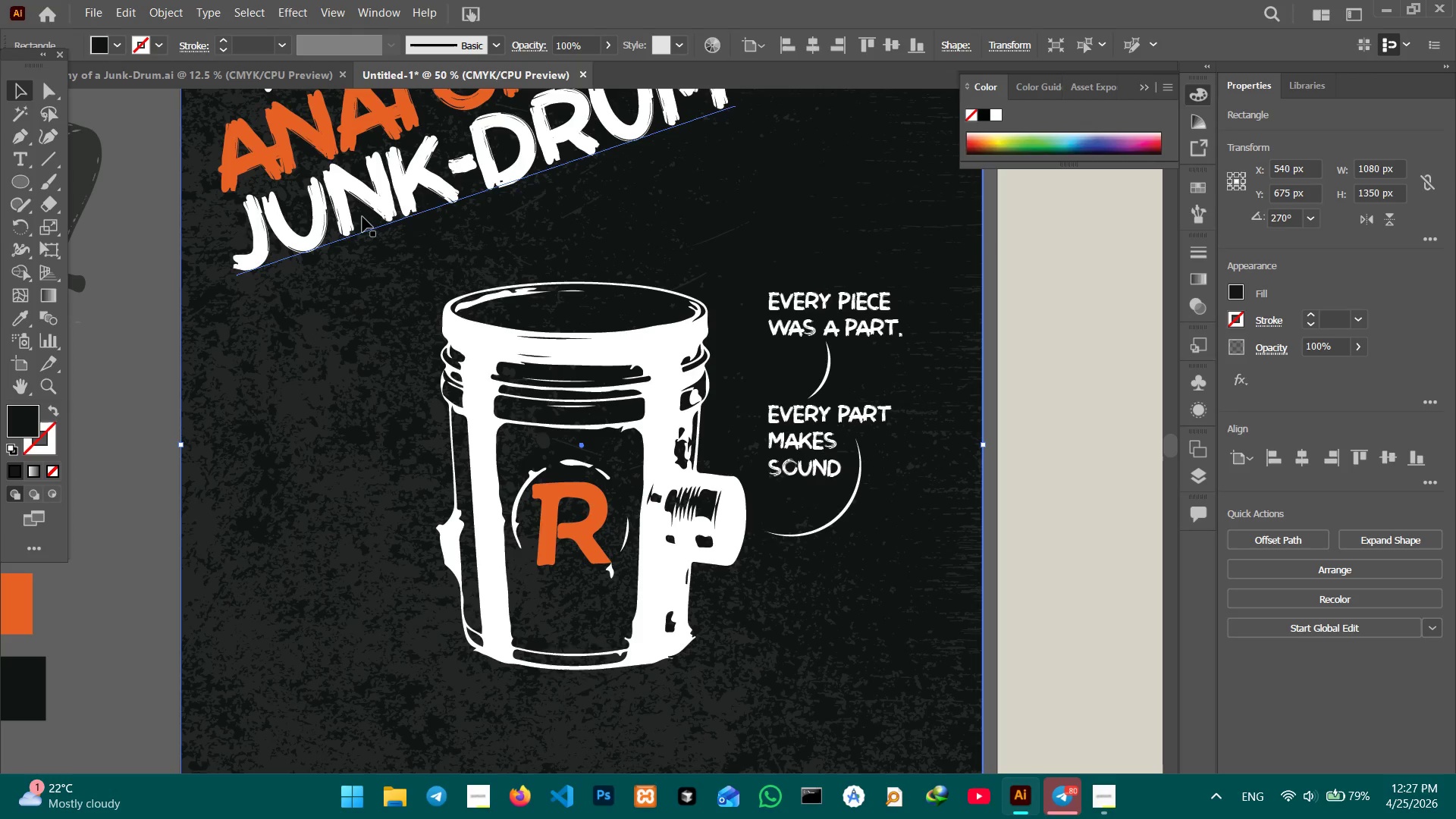 
left_click([24, 86])
 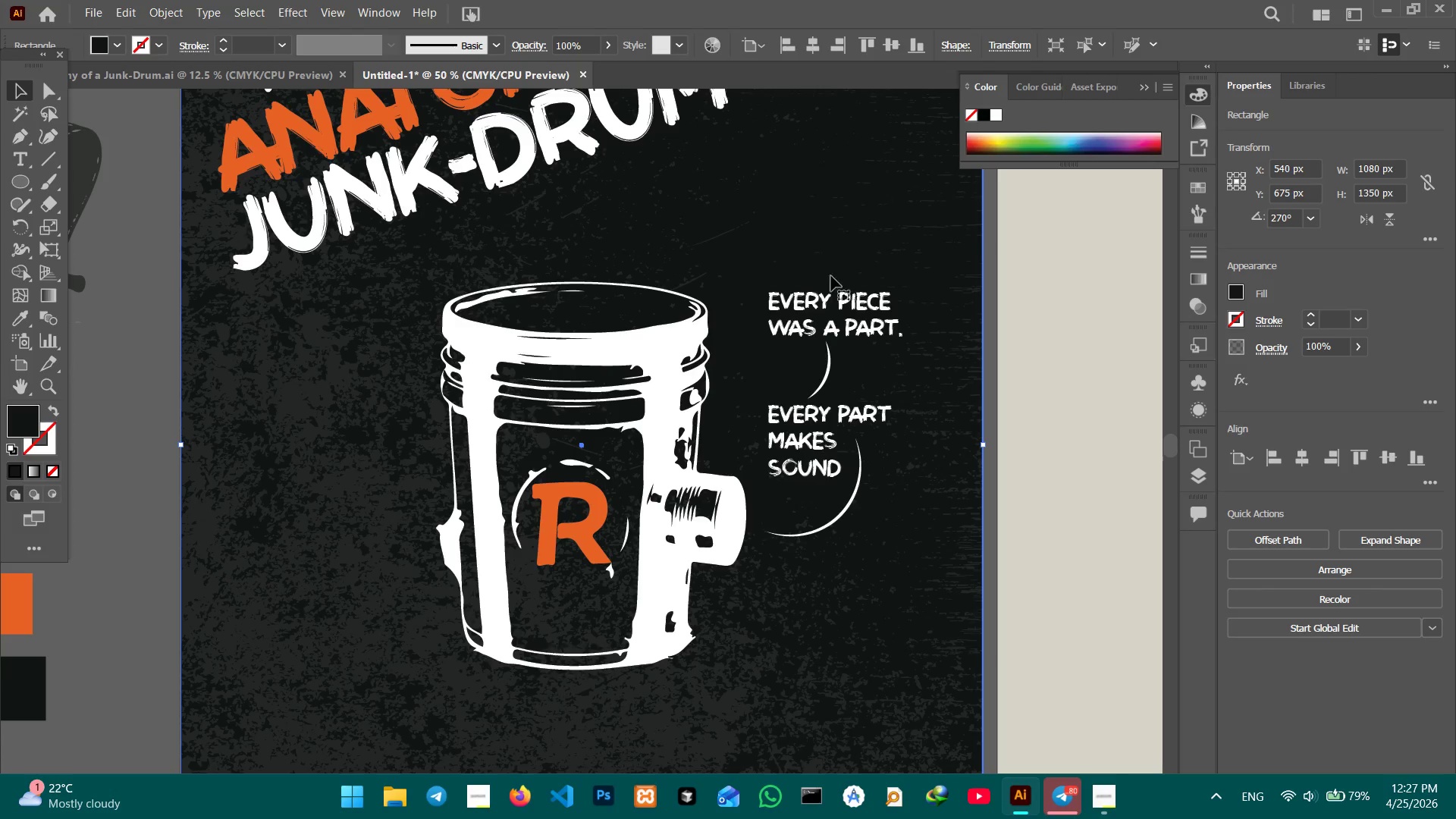 
double_click([828, 288])
 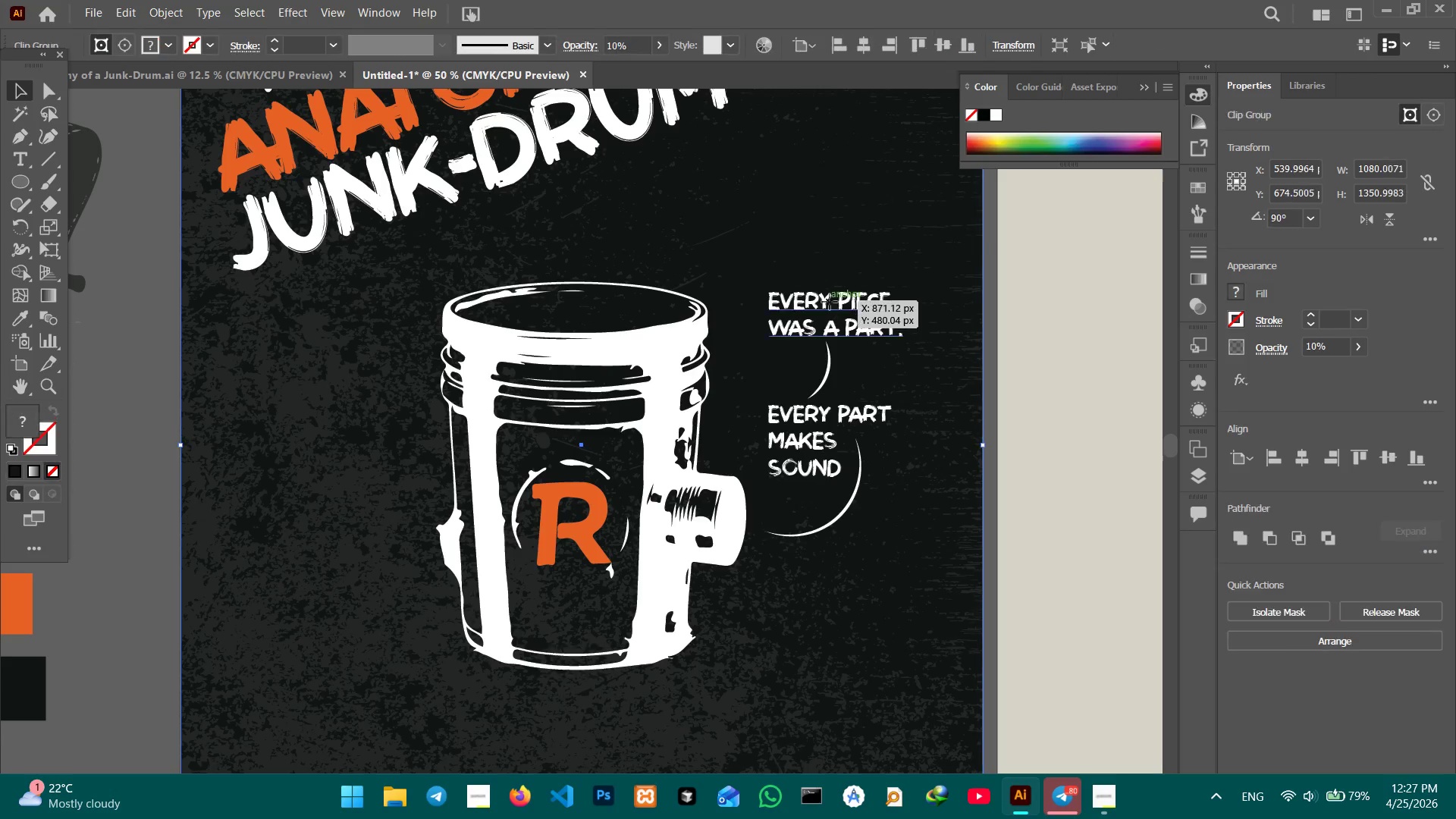 
triple_click([830, 302])
 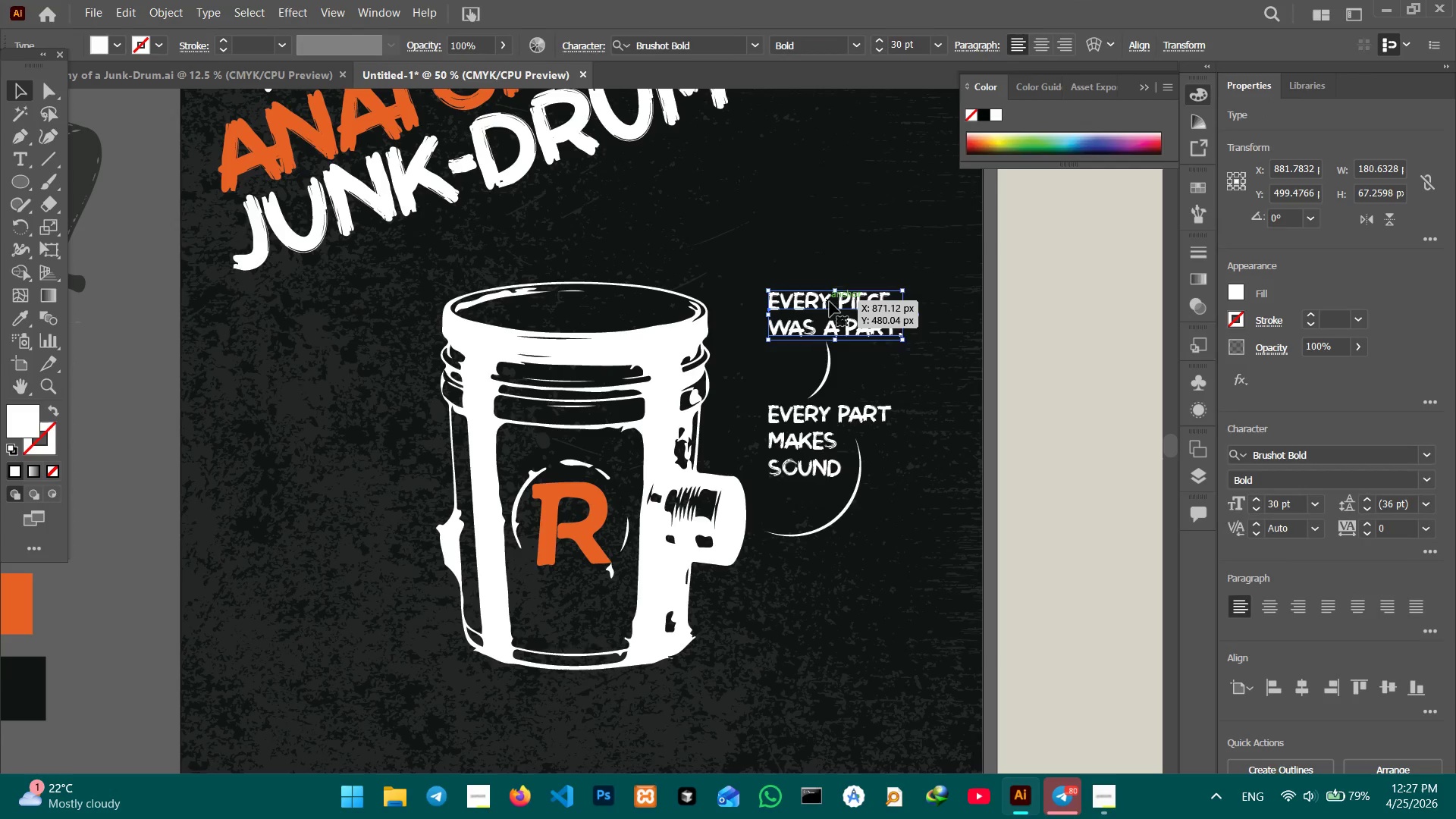 
key(Control+C)
 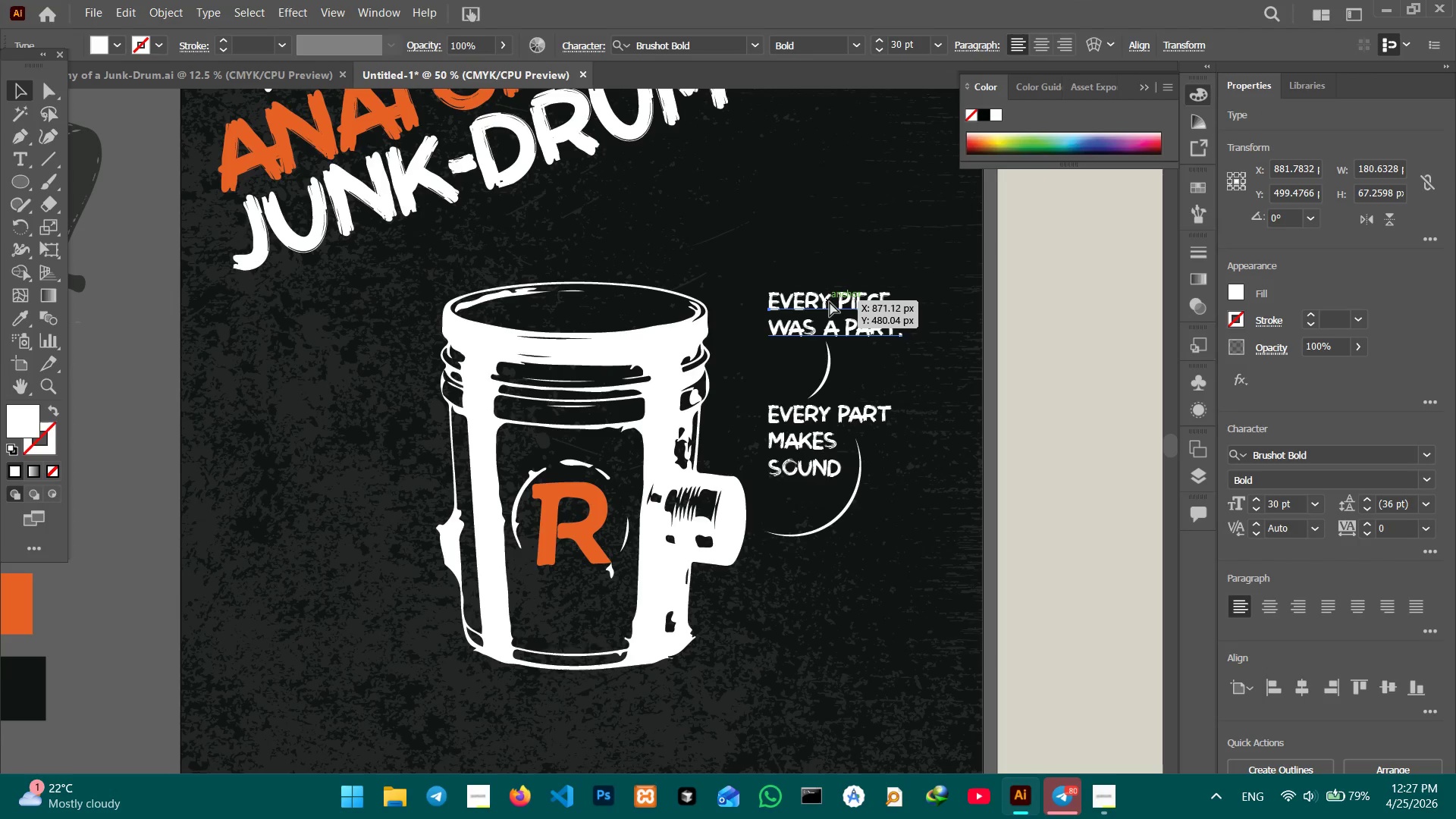 
key(Control+V)
 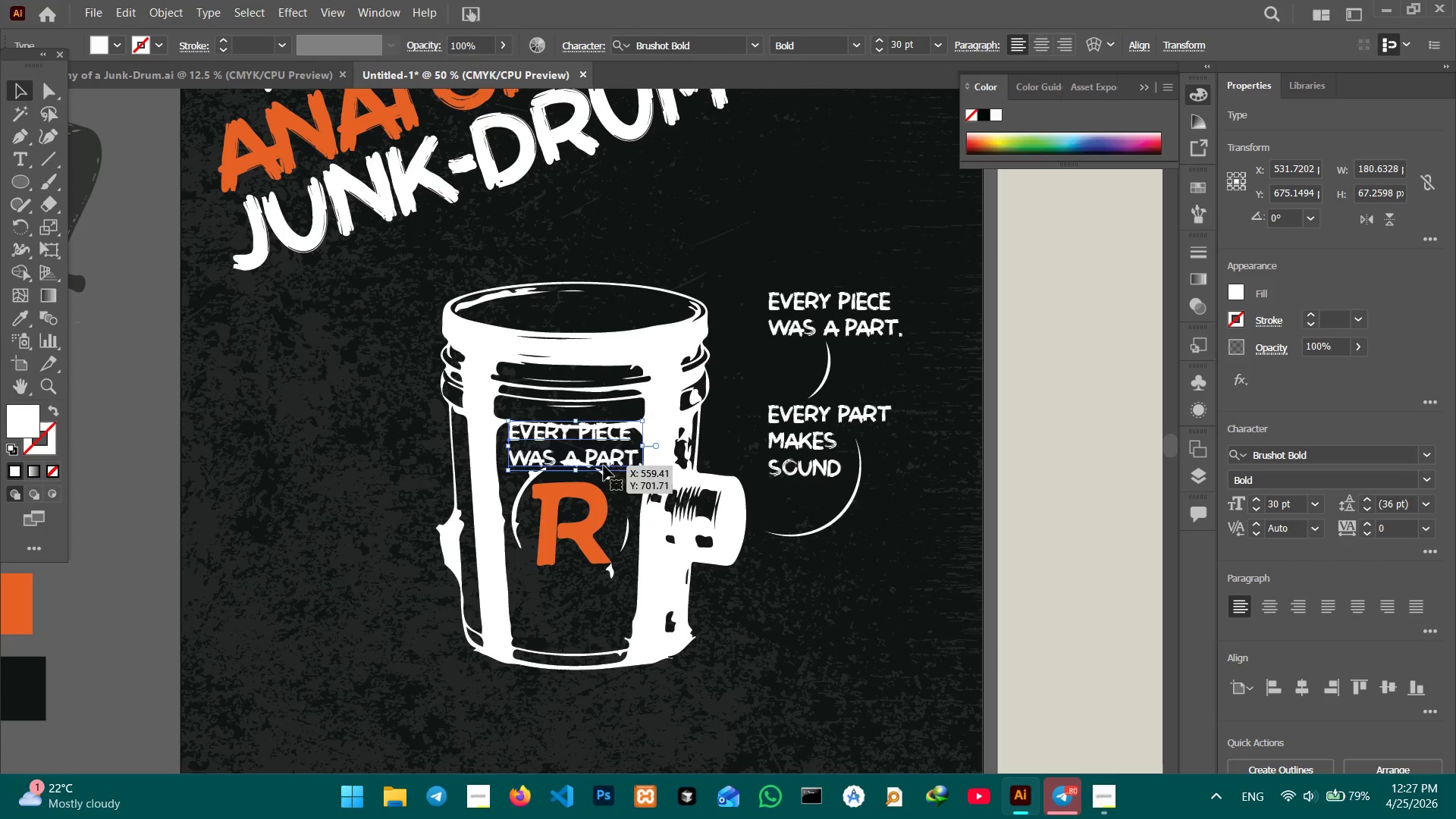 
left_click_drag(start_coordinate=[607, 460], to_coordinate=[362, 406])
 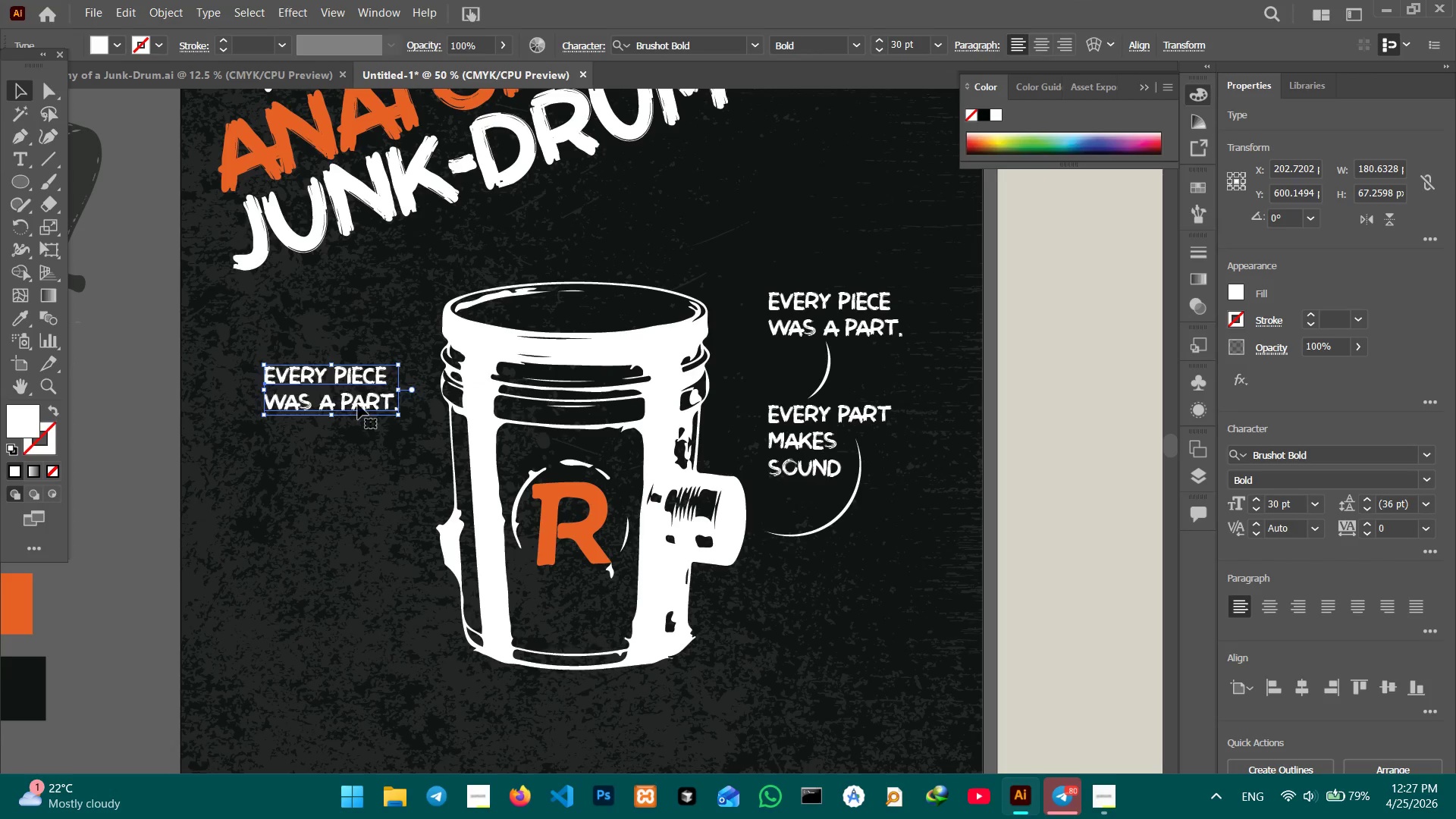 
double_click([358, 404])
 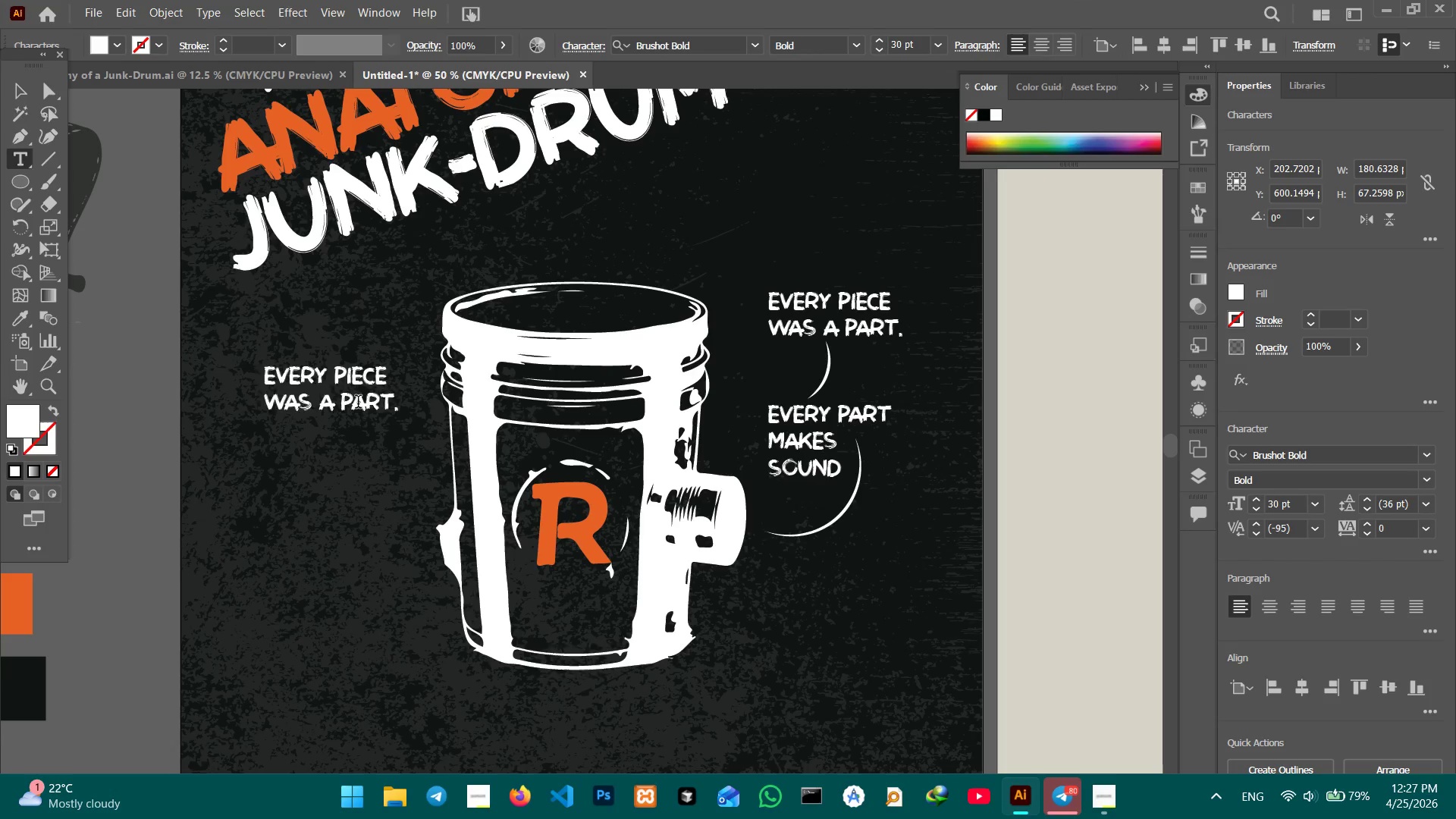 
triple_click([358, 403])
 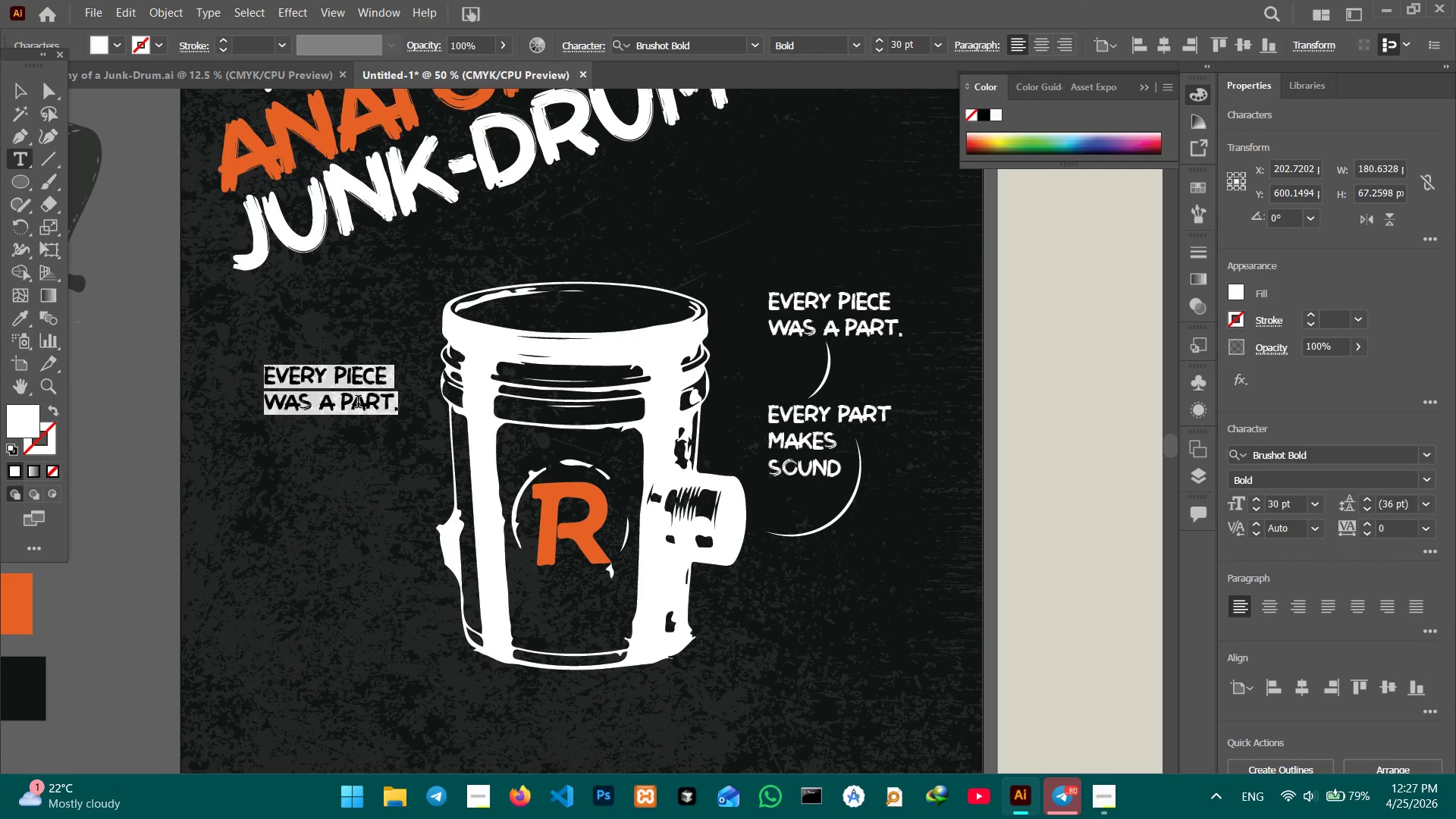 
triple_click([358, 403])
 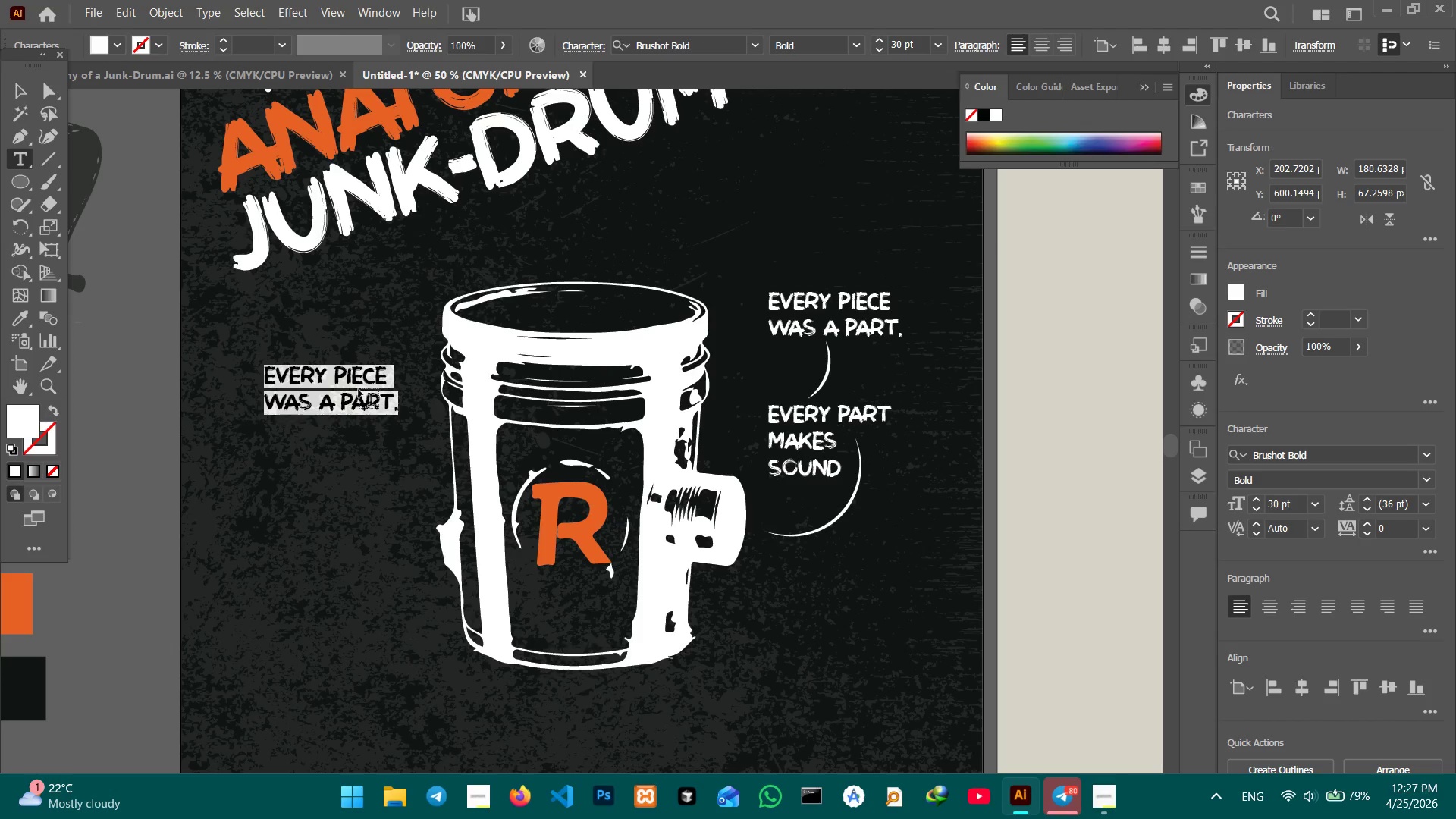 
type(BUILT FROM )
 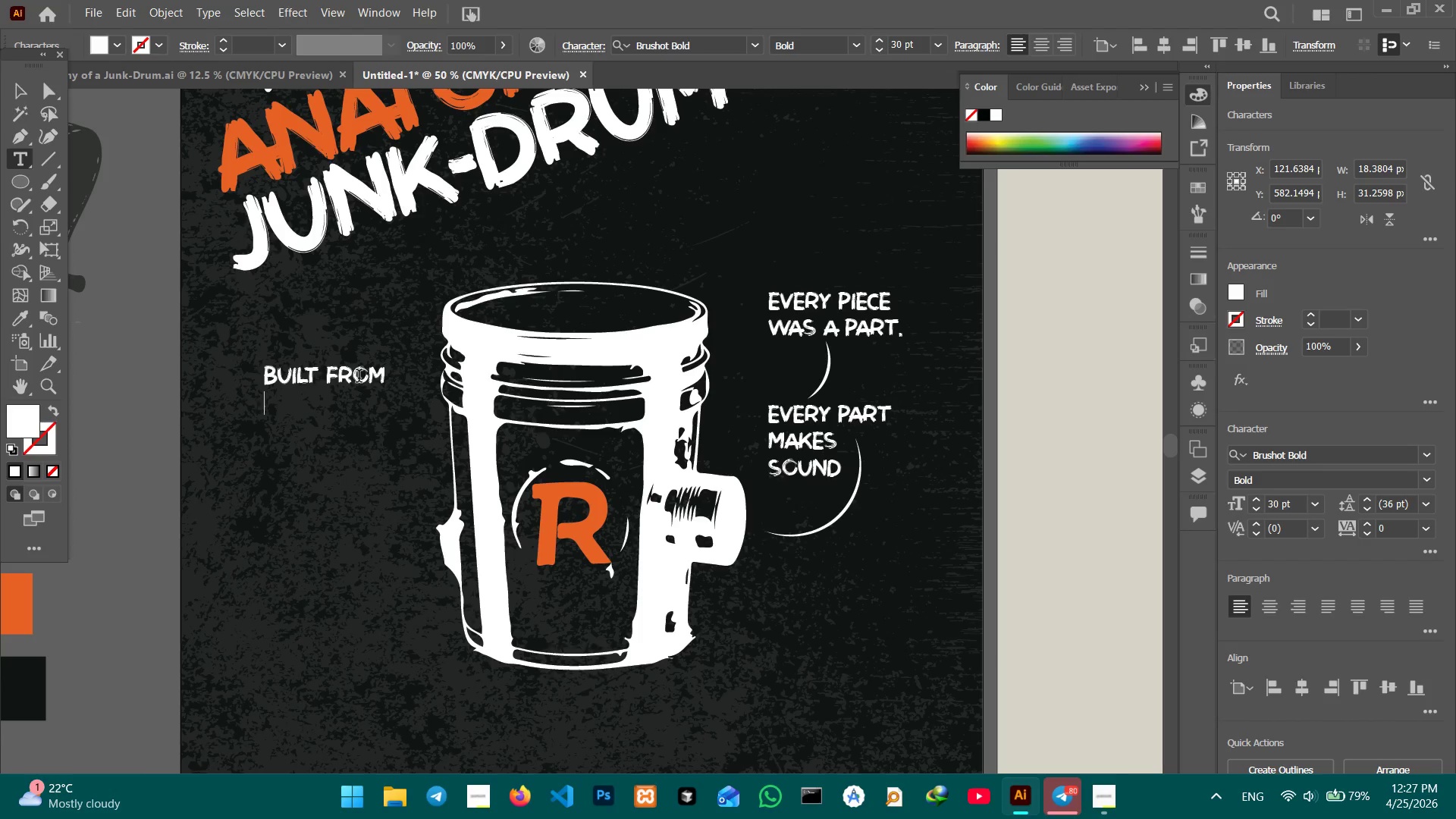 
key(Shift+Enter)
 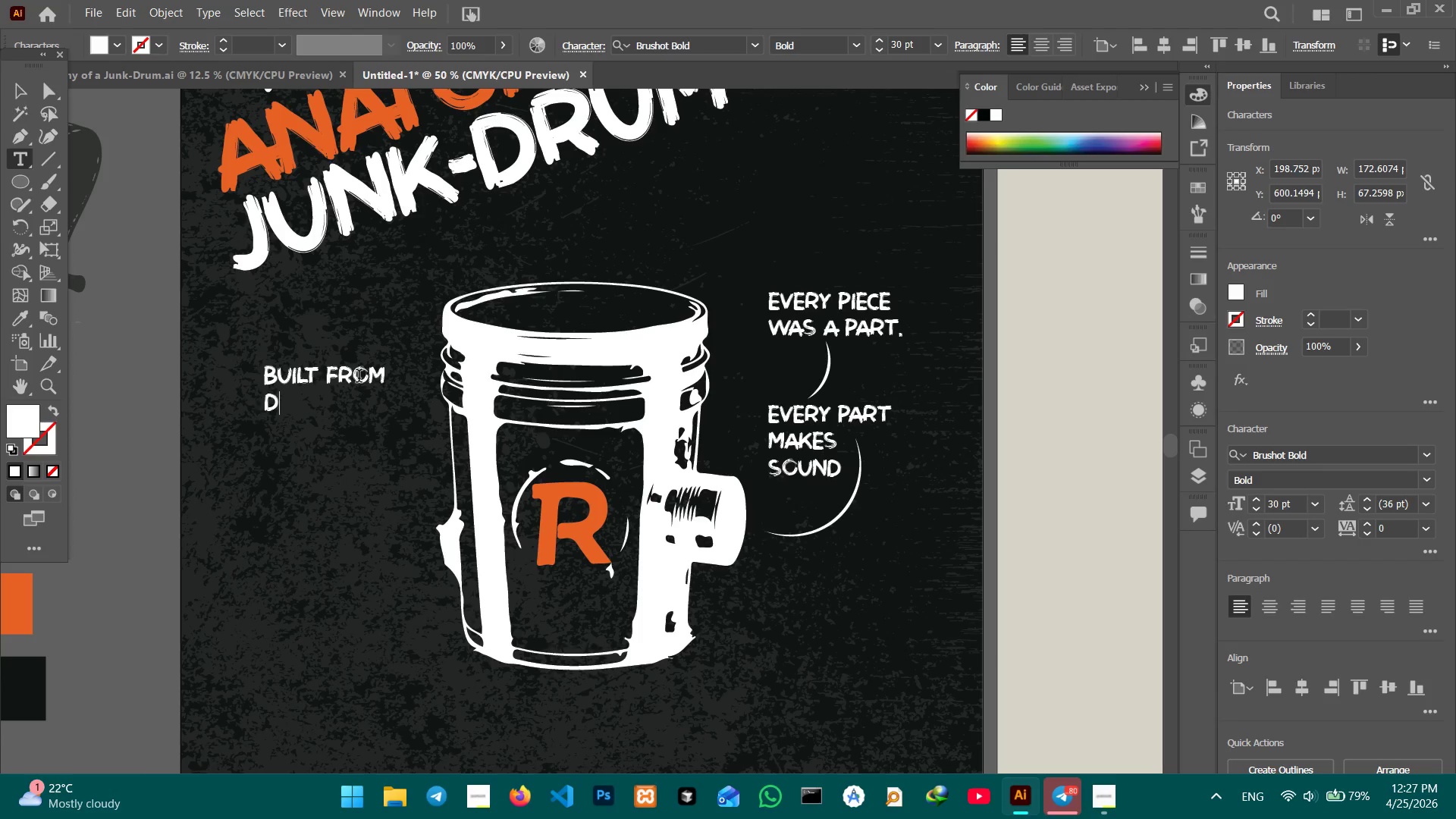 
type(DISCARD)
 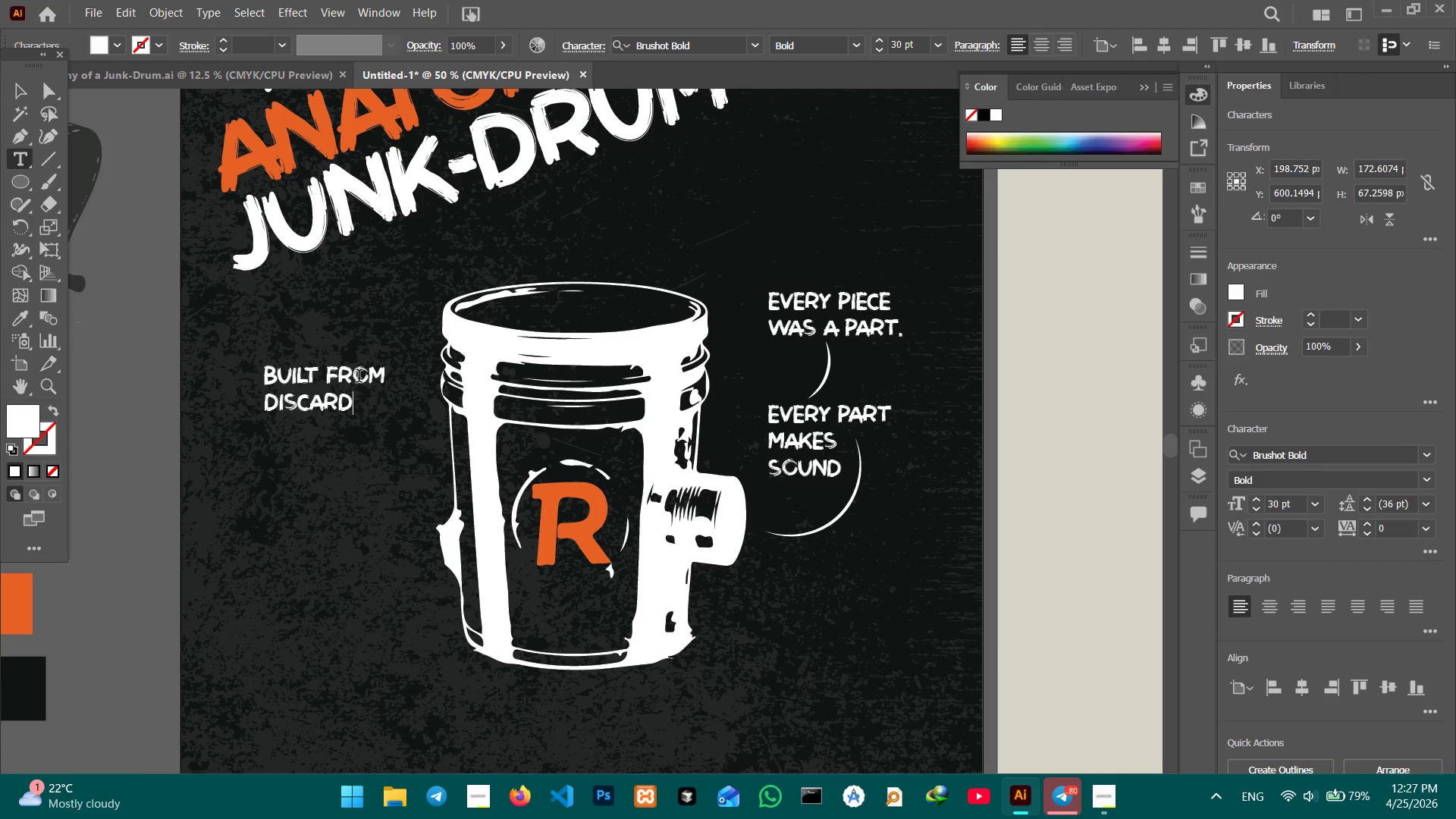 
key(Shift+Enter)
 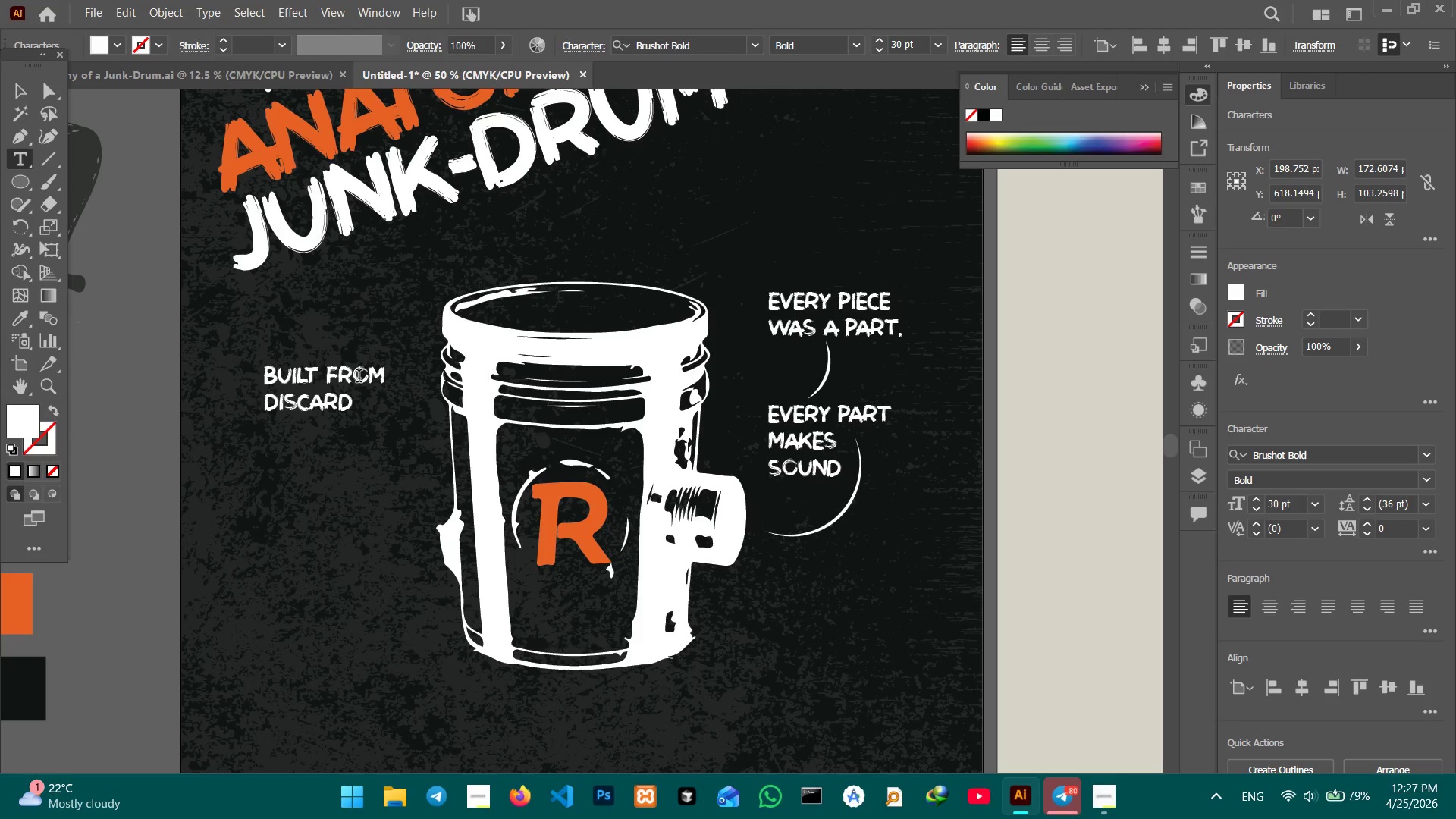 
key(Backspace)
 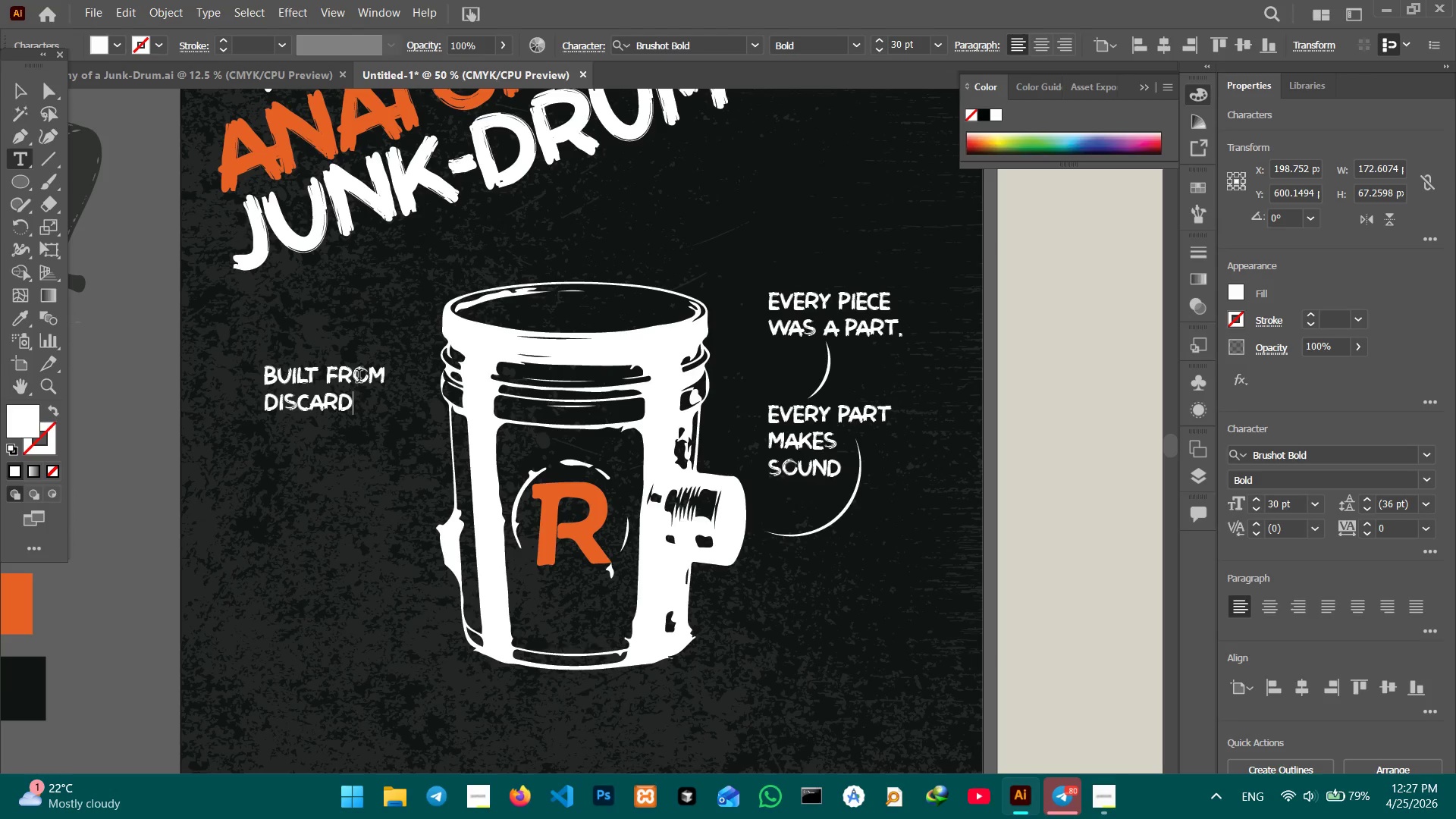 
key(Period)
 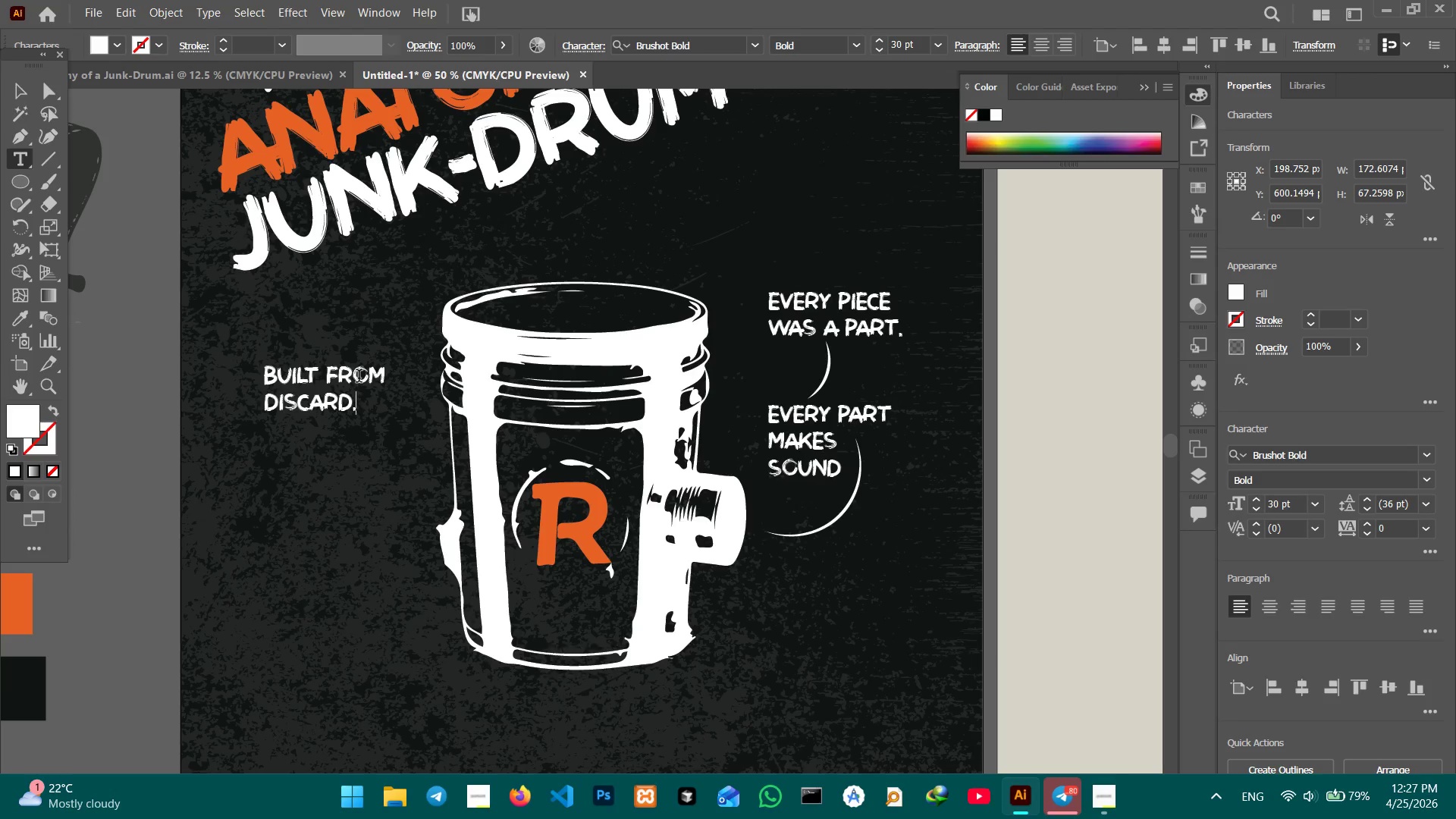 
key(Shift+Enter)
 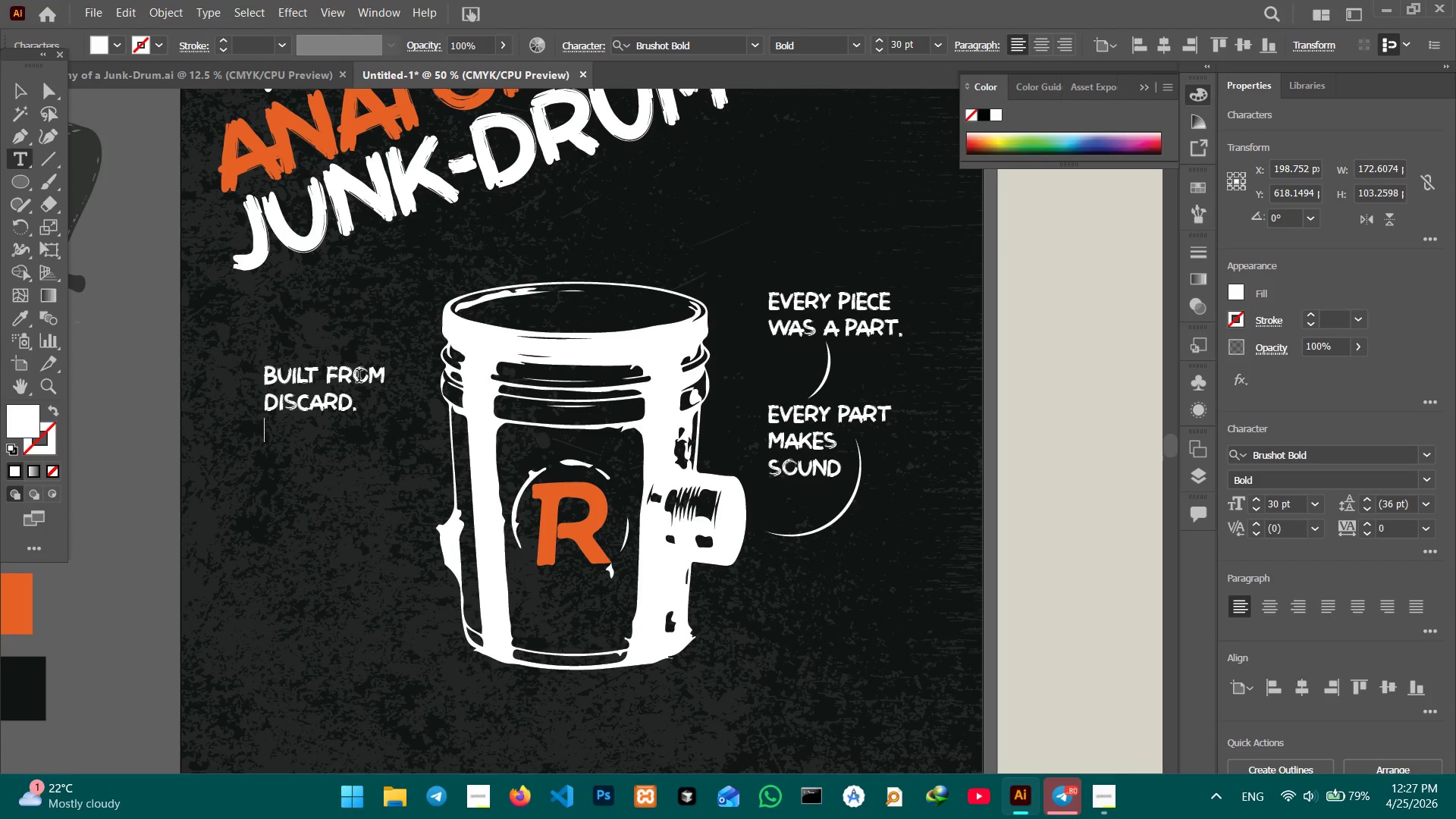 
type(PLAYED)
 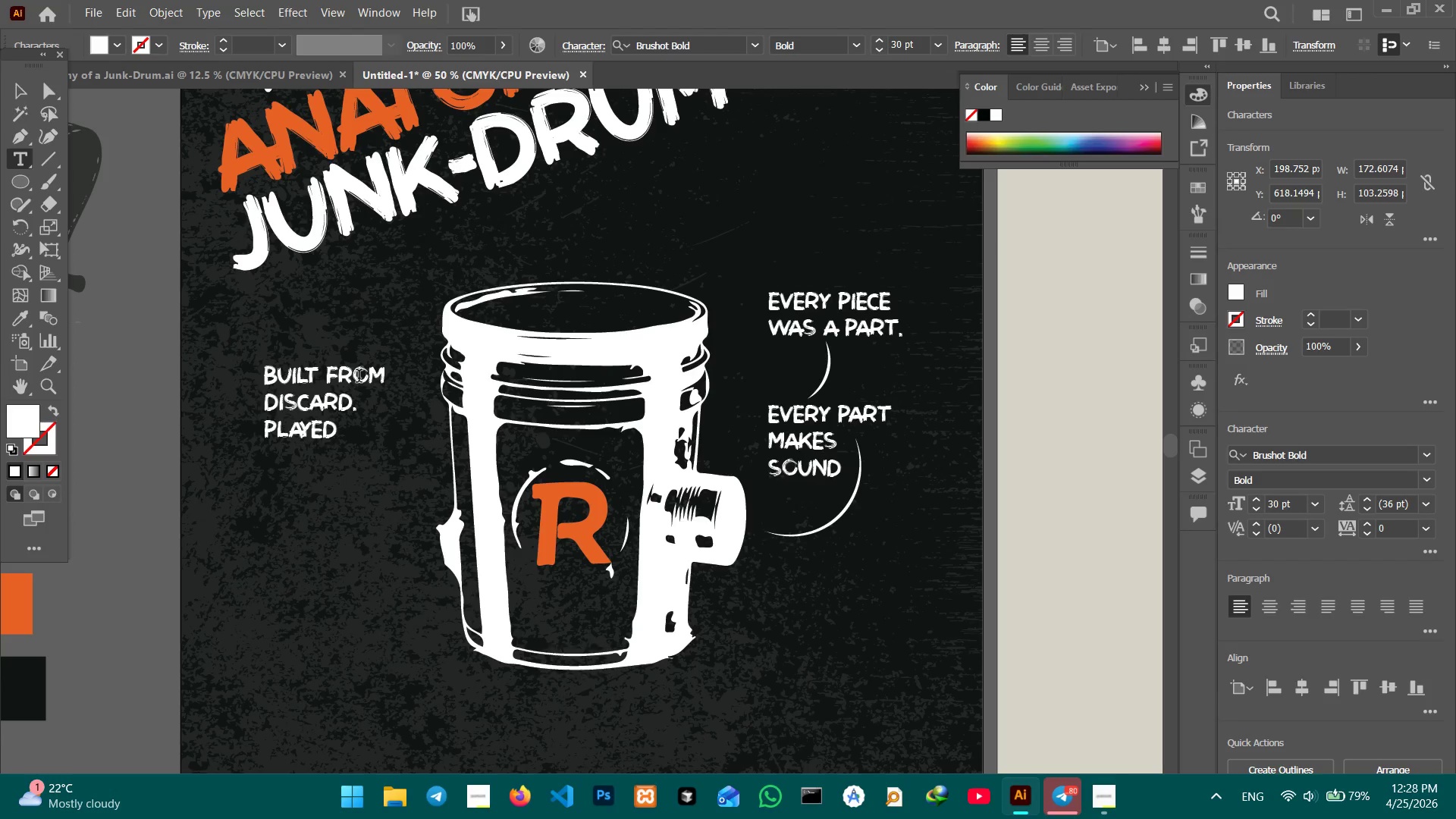 
key(Shift+Enter)
 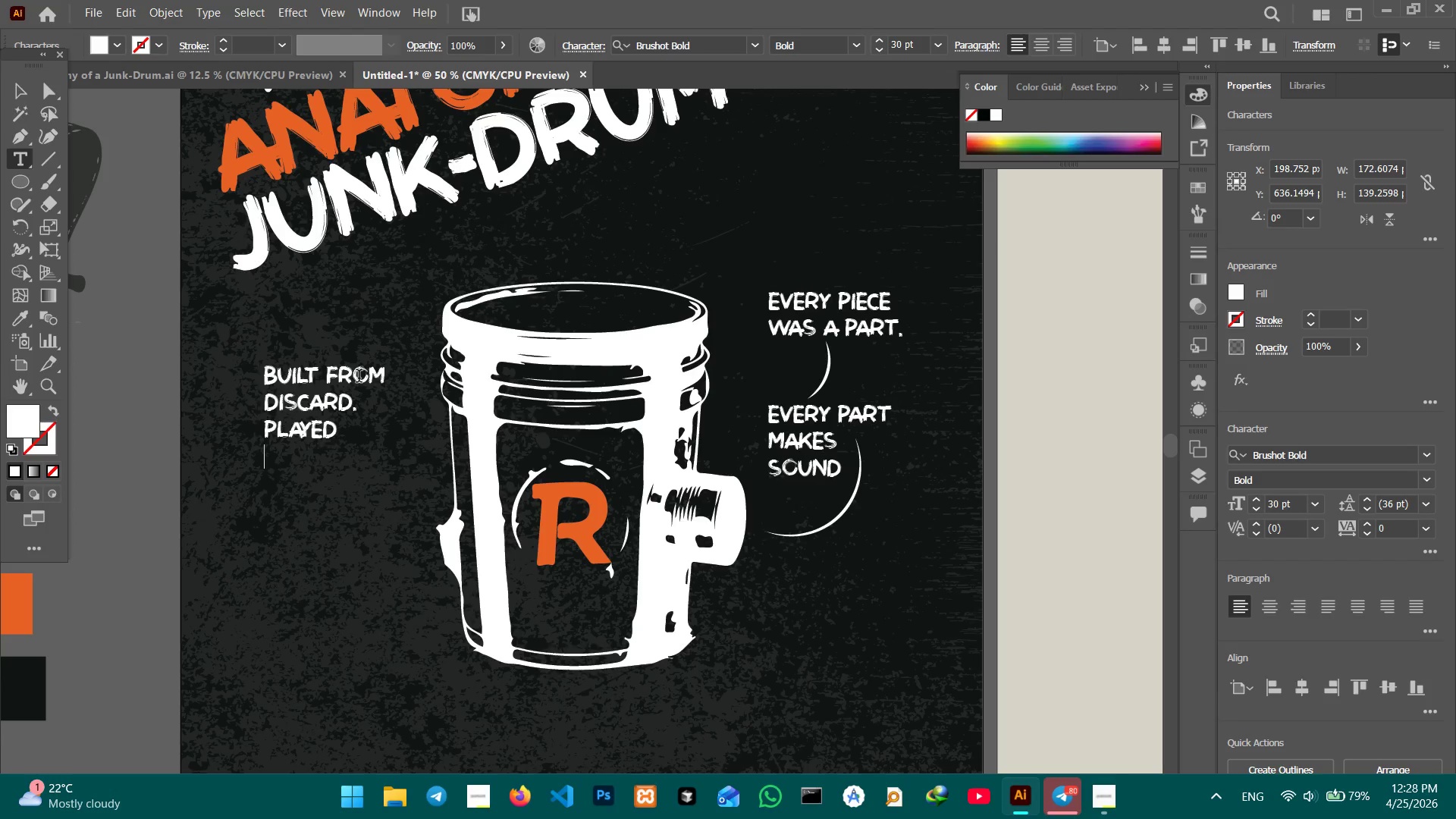 
type(WITH )
 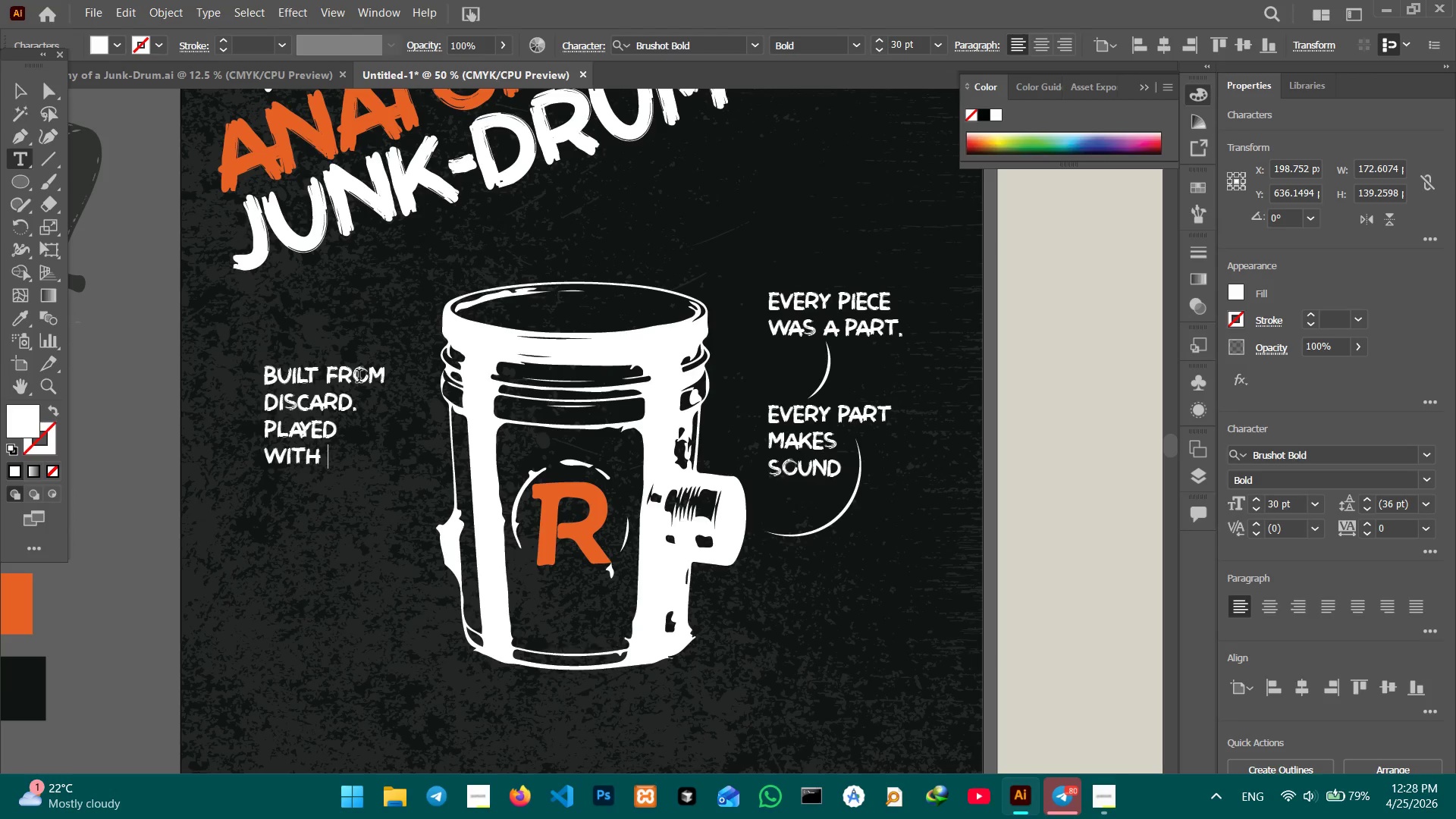 
key(Shift+Enter)
 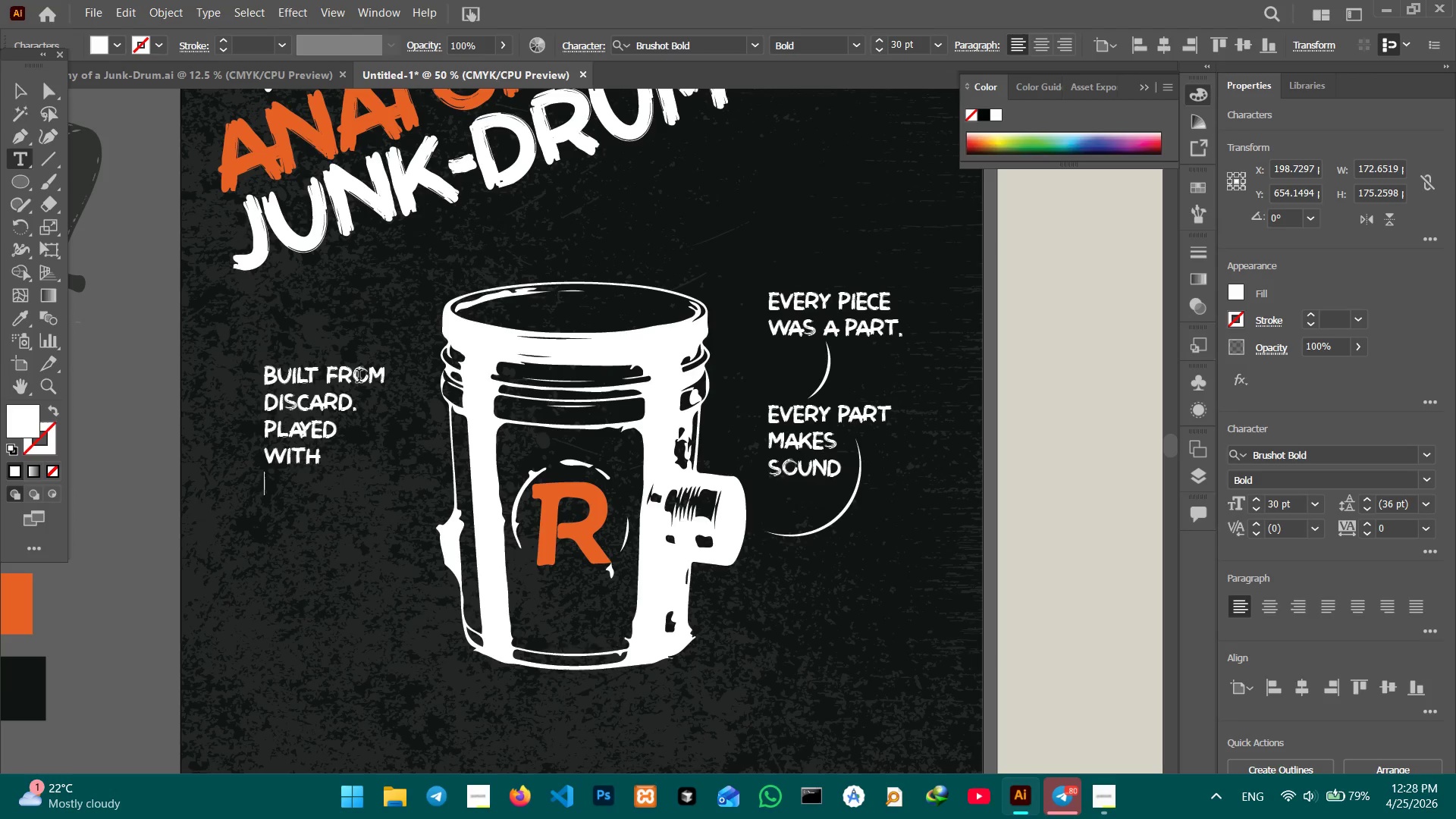 
type(PURPOSE.)
 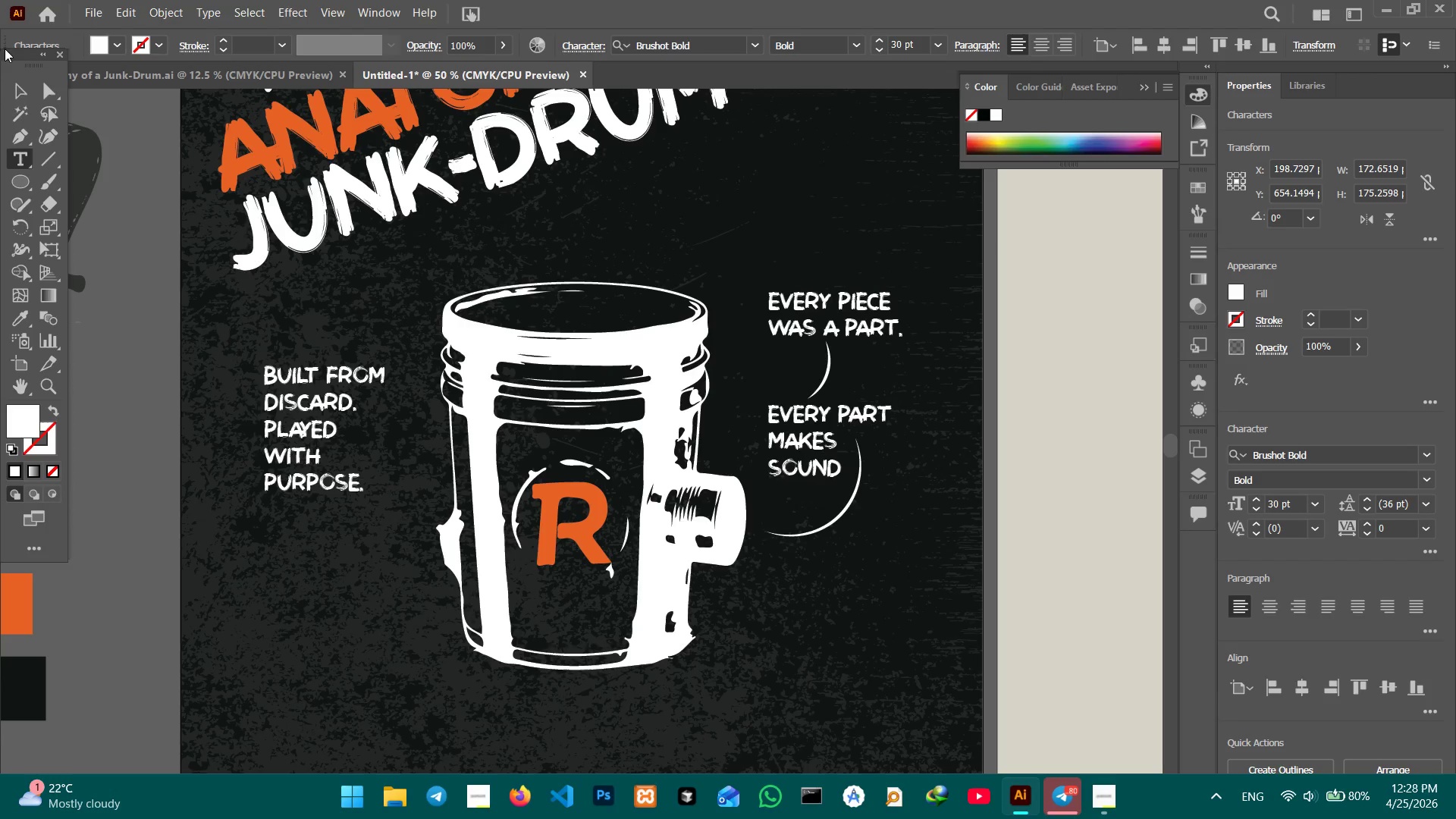 
left_click([12, 97])
 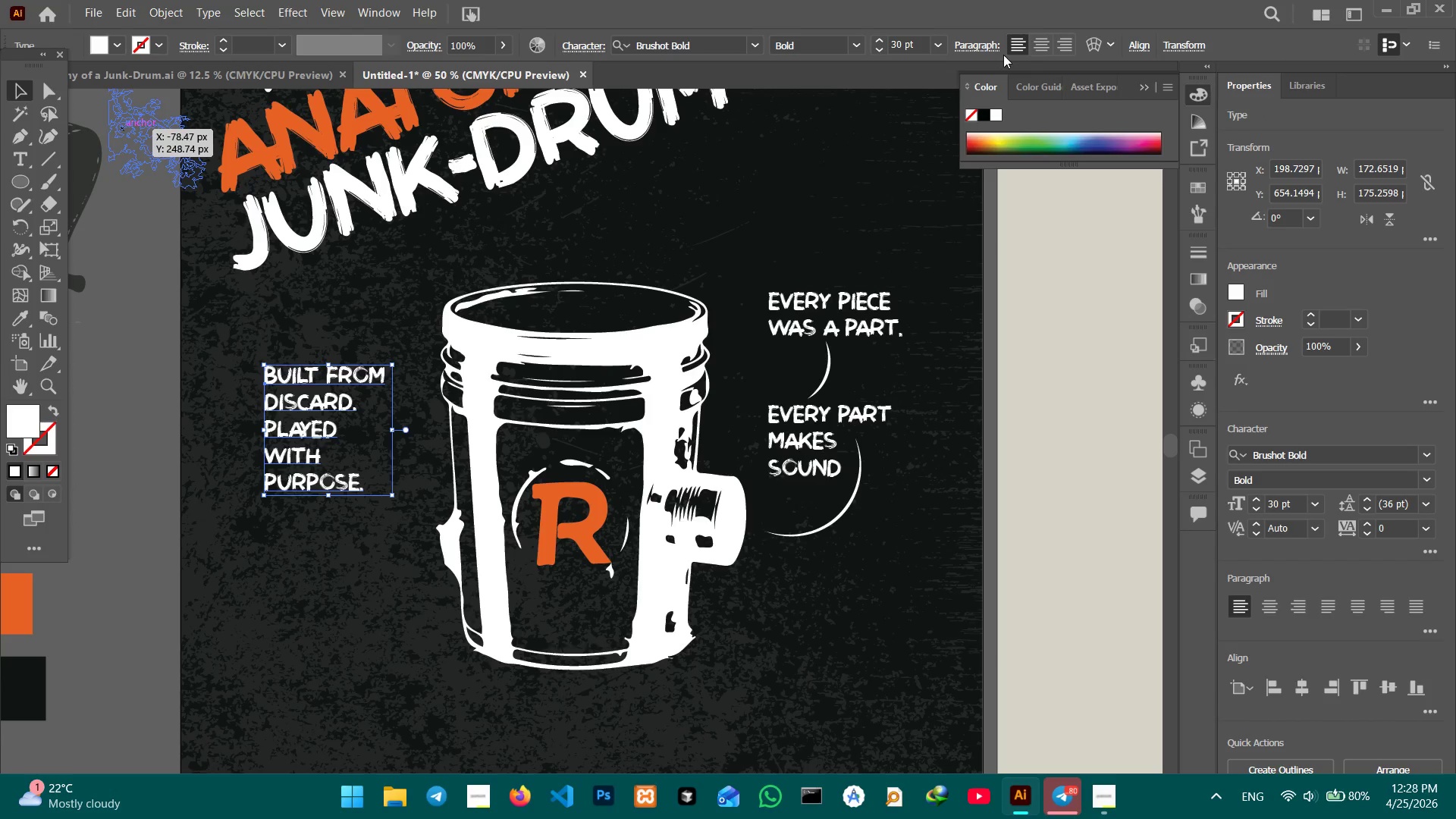 
left_click([1038, 46])
 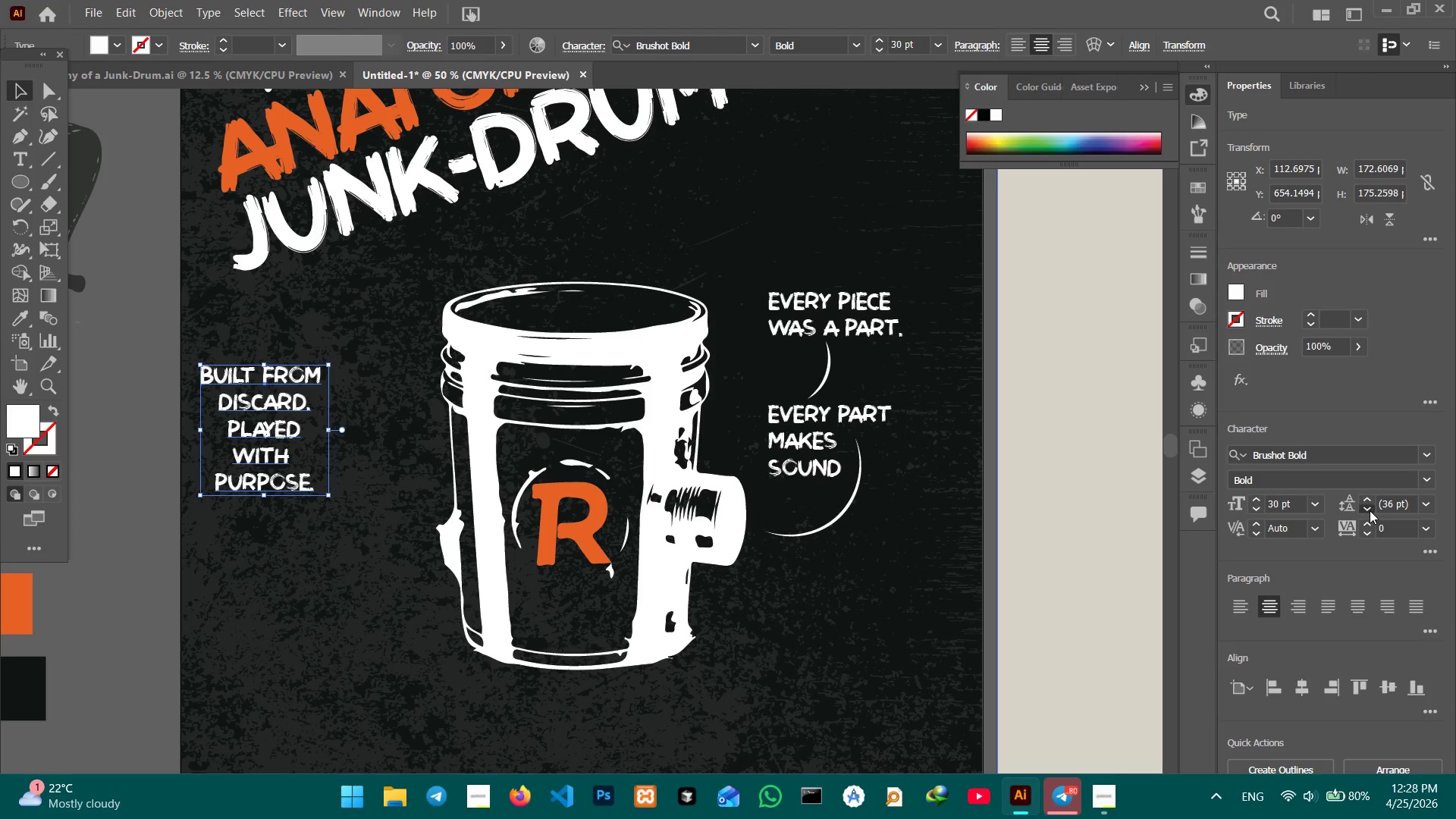 
left_click([1370, 510])
 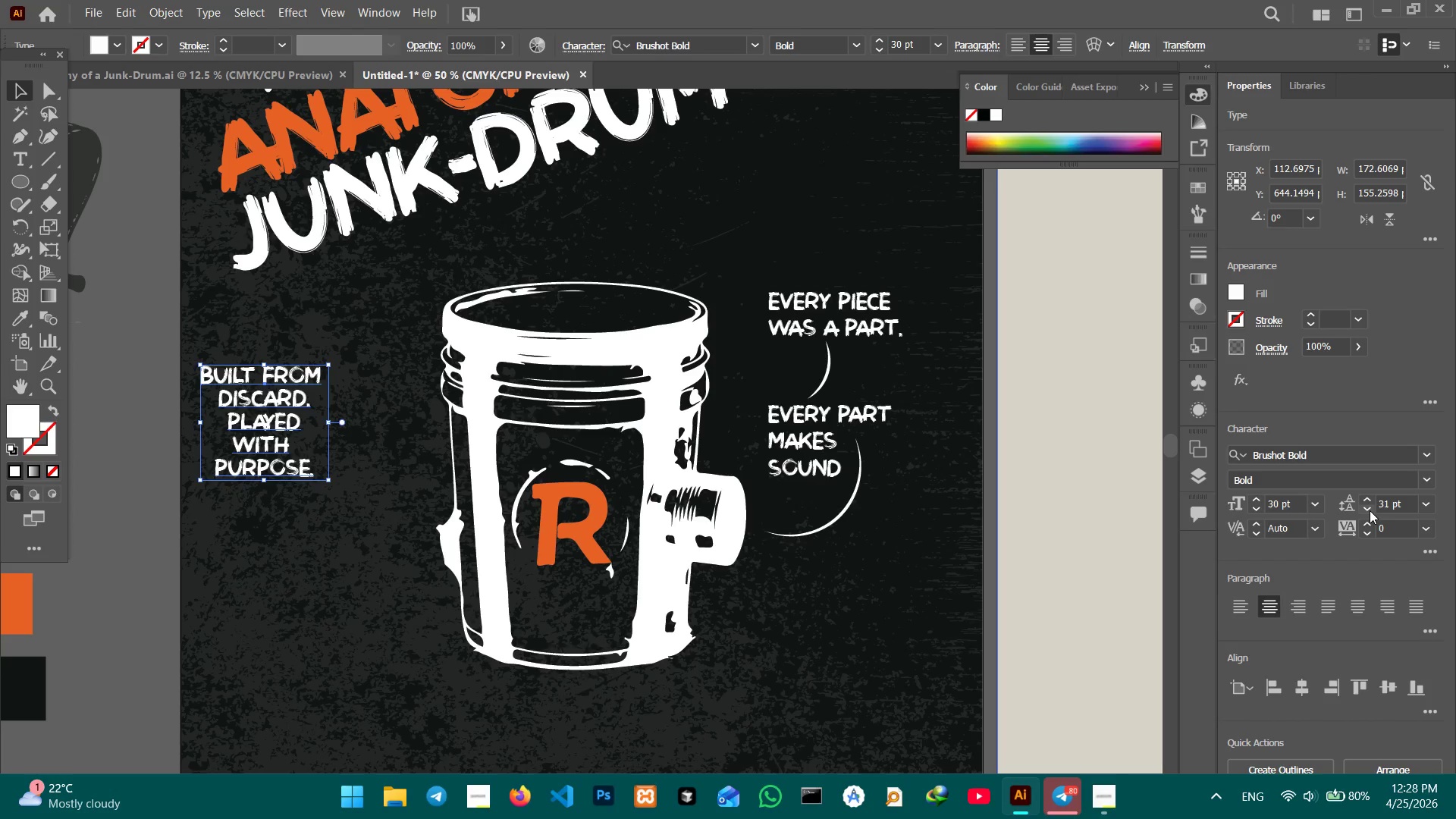 
left_click([1370, 510])
 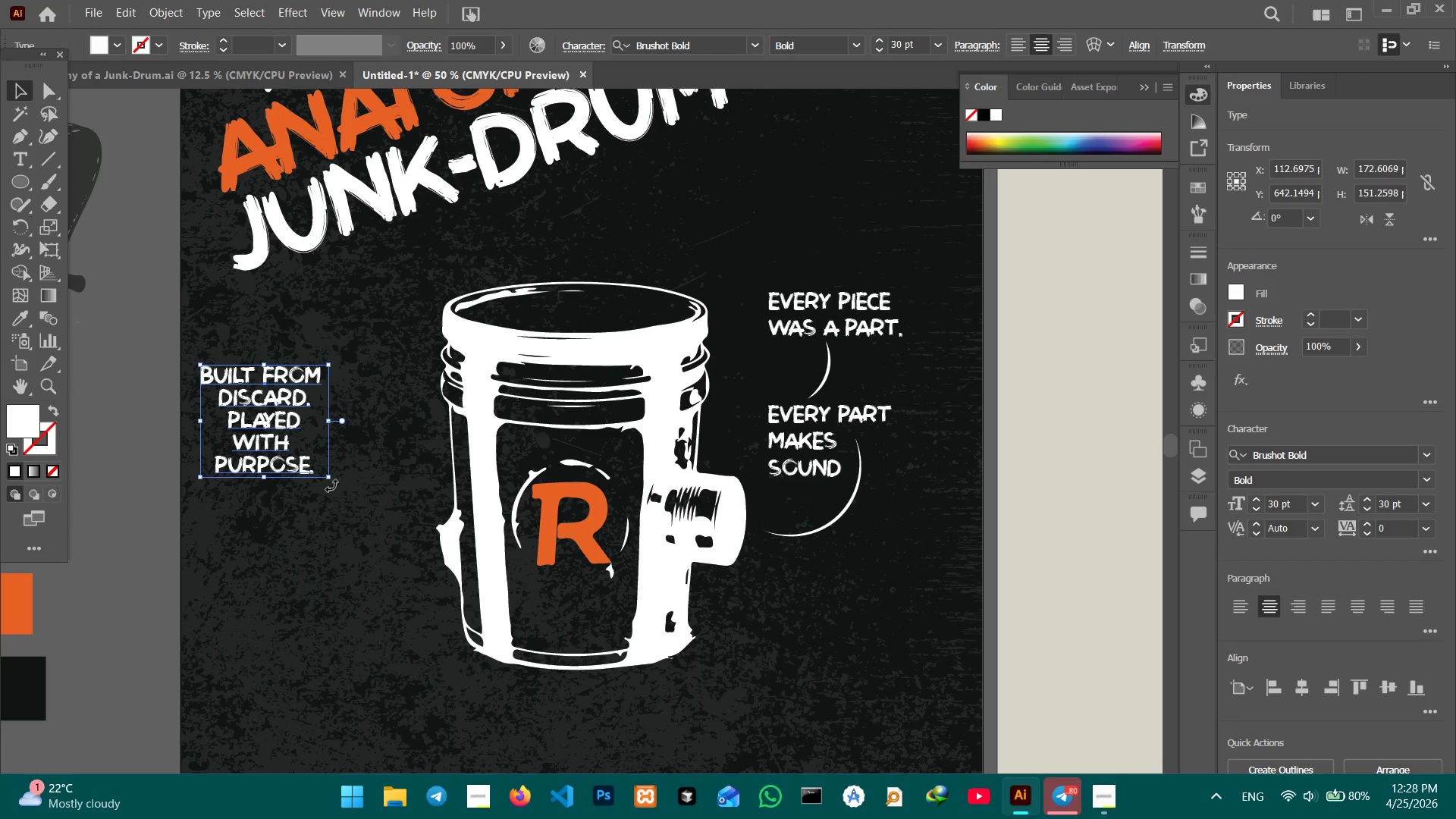 
left_click_drag(start_coordinate=[331, 483], to_coordinate=[353, 453])
 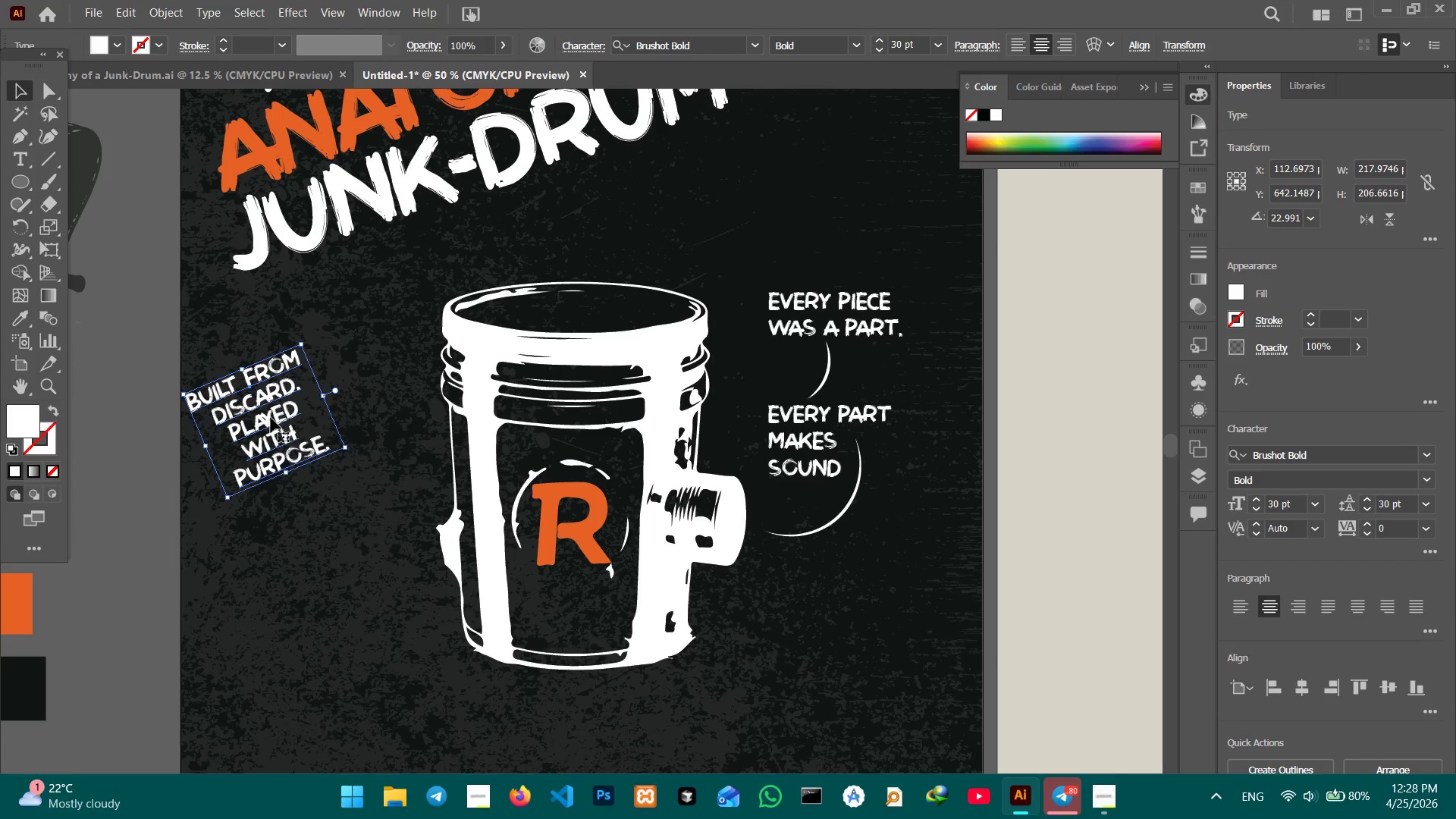 
left_click_drag(start_coordinate=[271, 418], to_coordinate=[343, 425])
 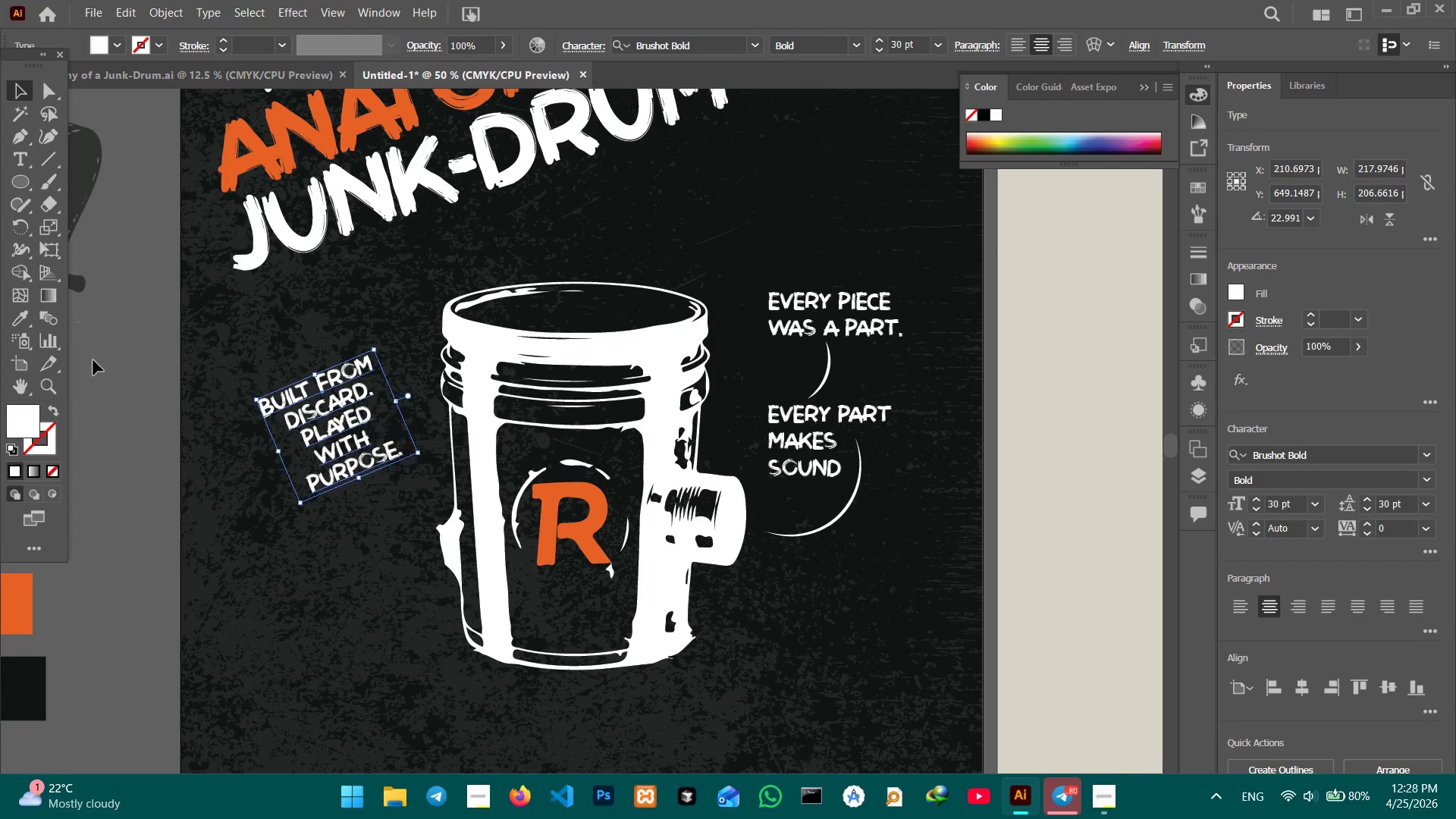 
left_click([93, 360])
 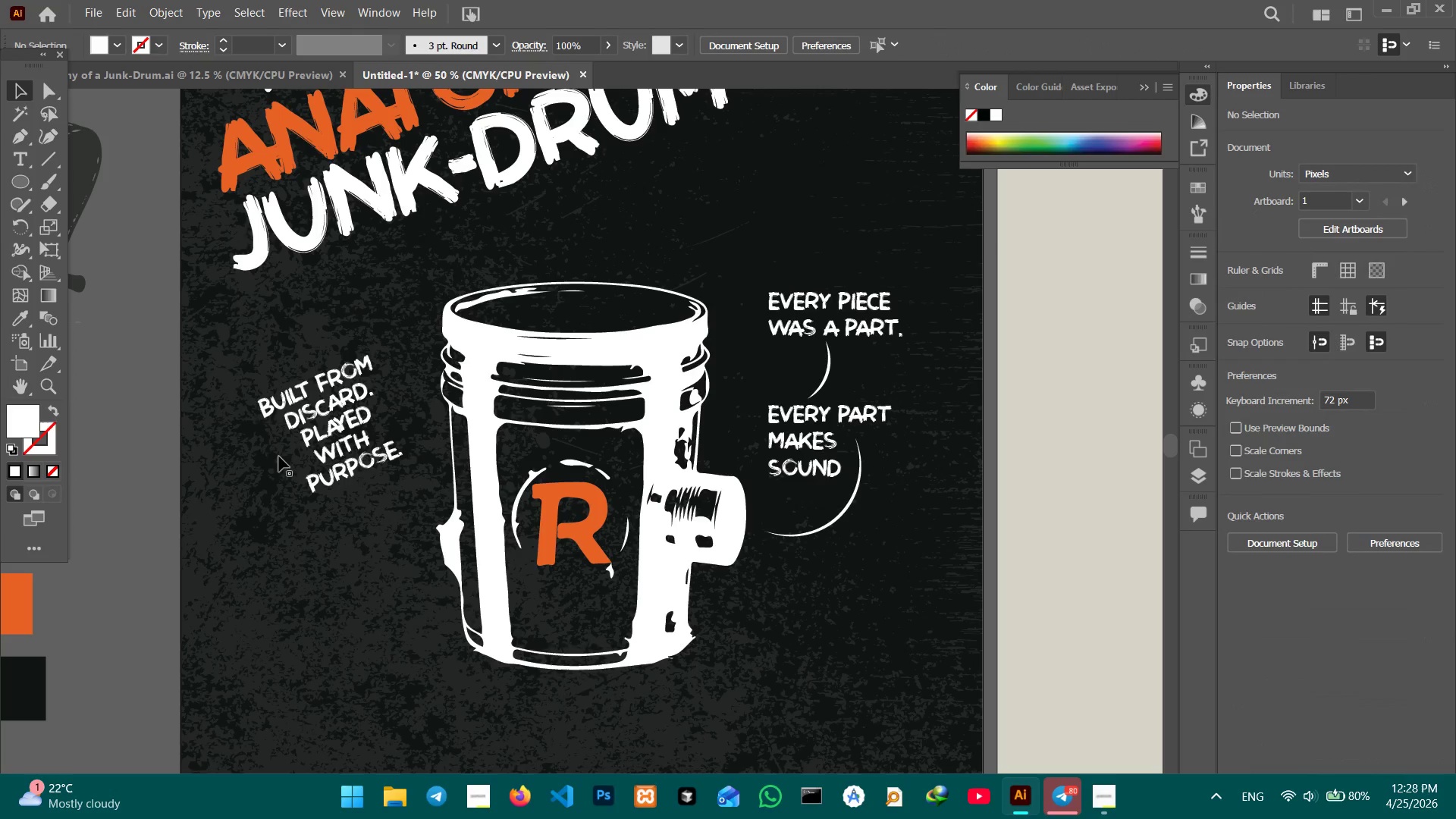 
key(Control+Minus)
 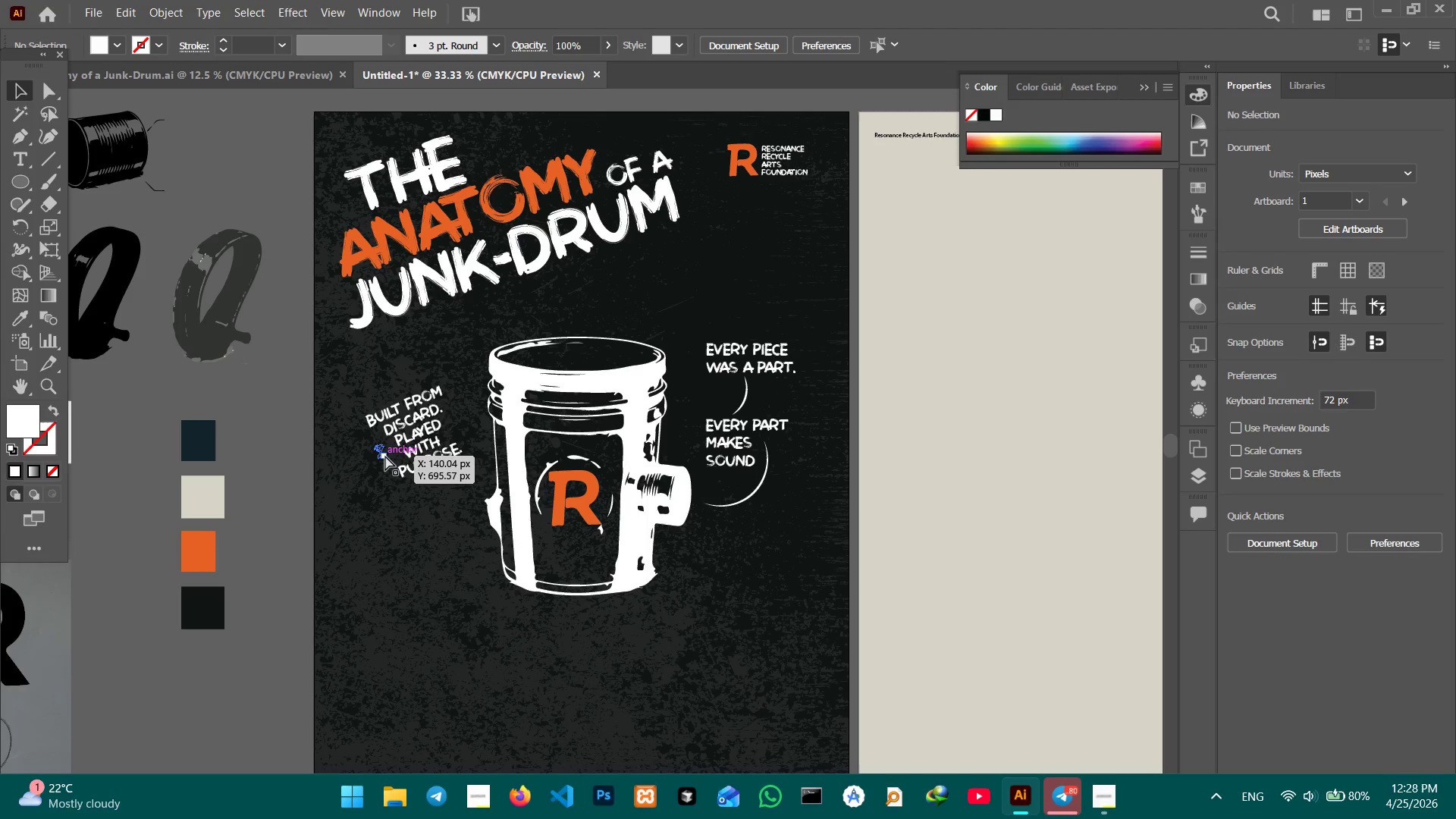 
key(Control+Minus)
 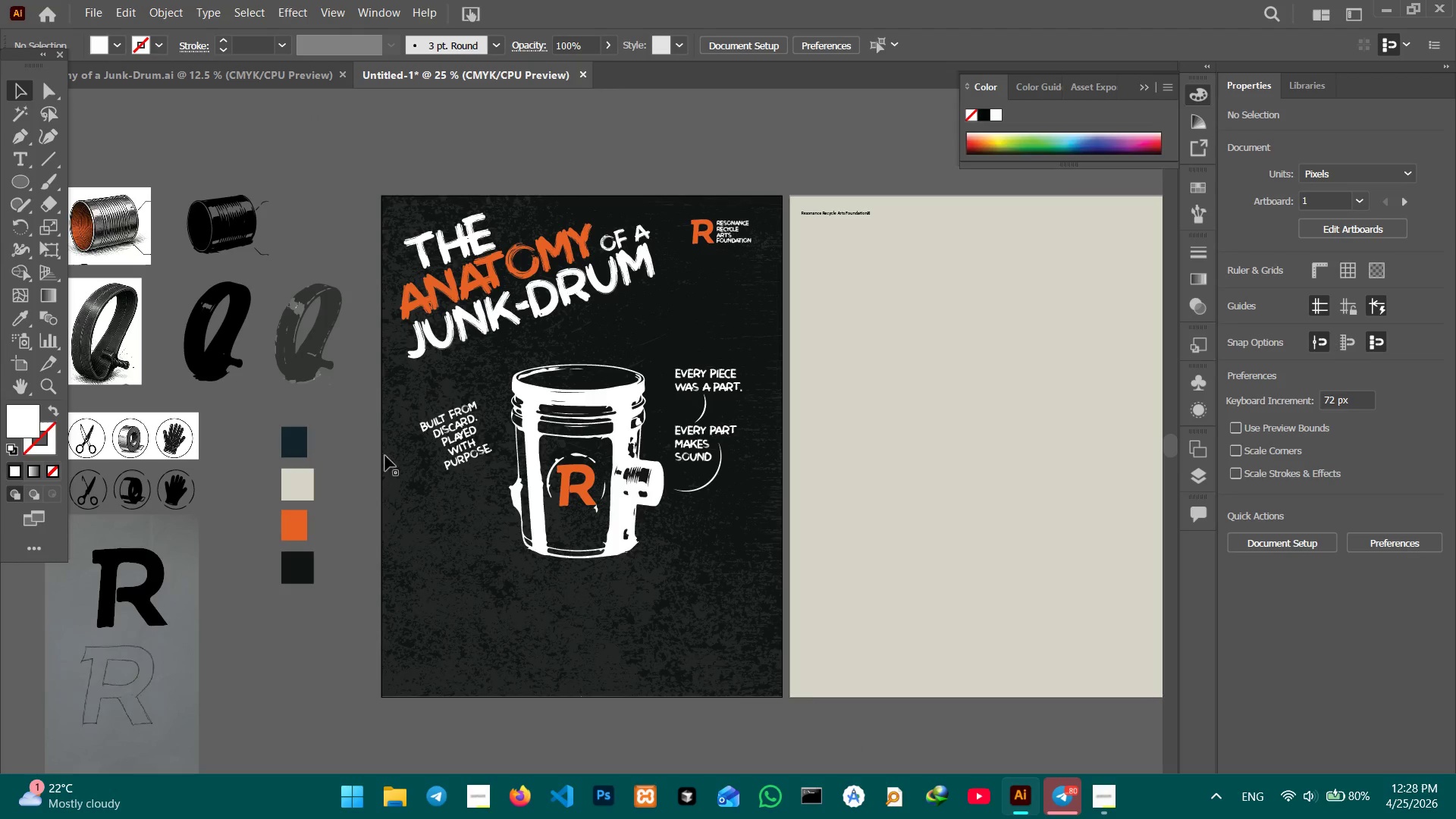 
hold_key(key=Space, duration=1.5)
 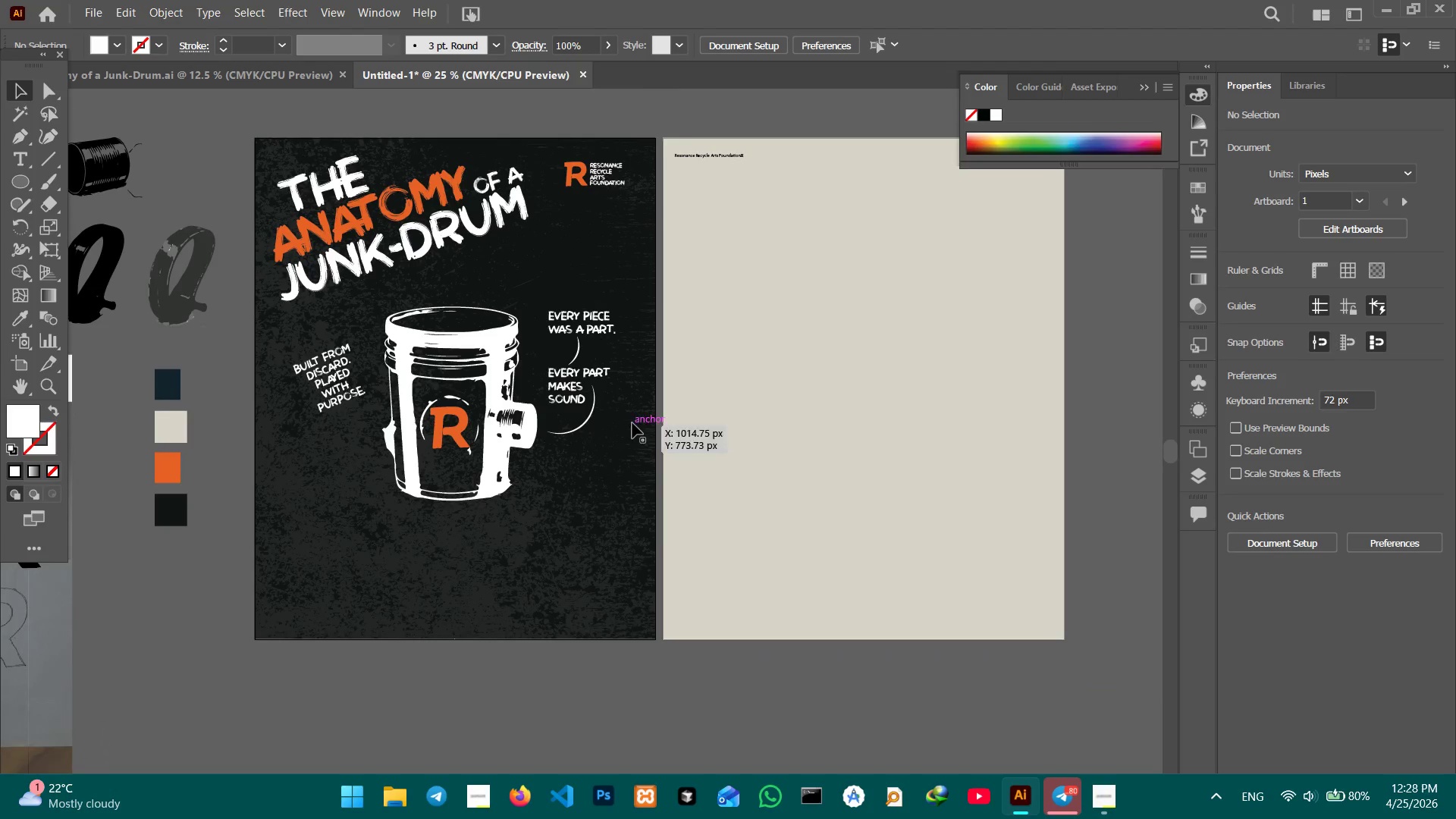 
left_click_drag(start_coordinate=[757, 477], to_coordinate=[630, 419])
 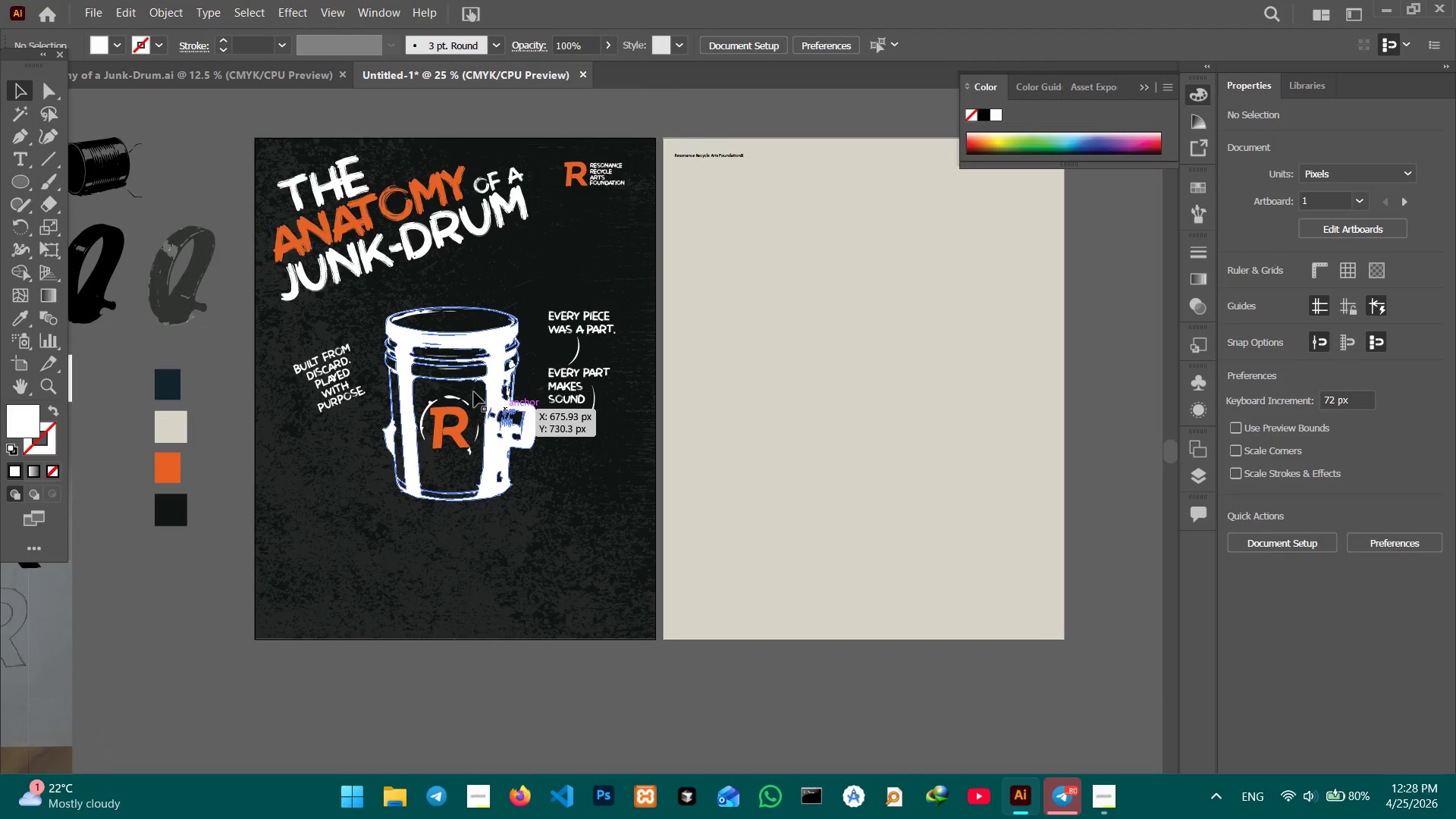 
hold_key(key=Space, duration=0.36)
 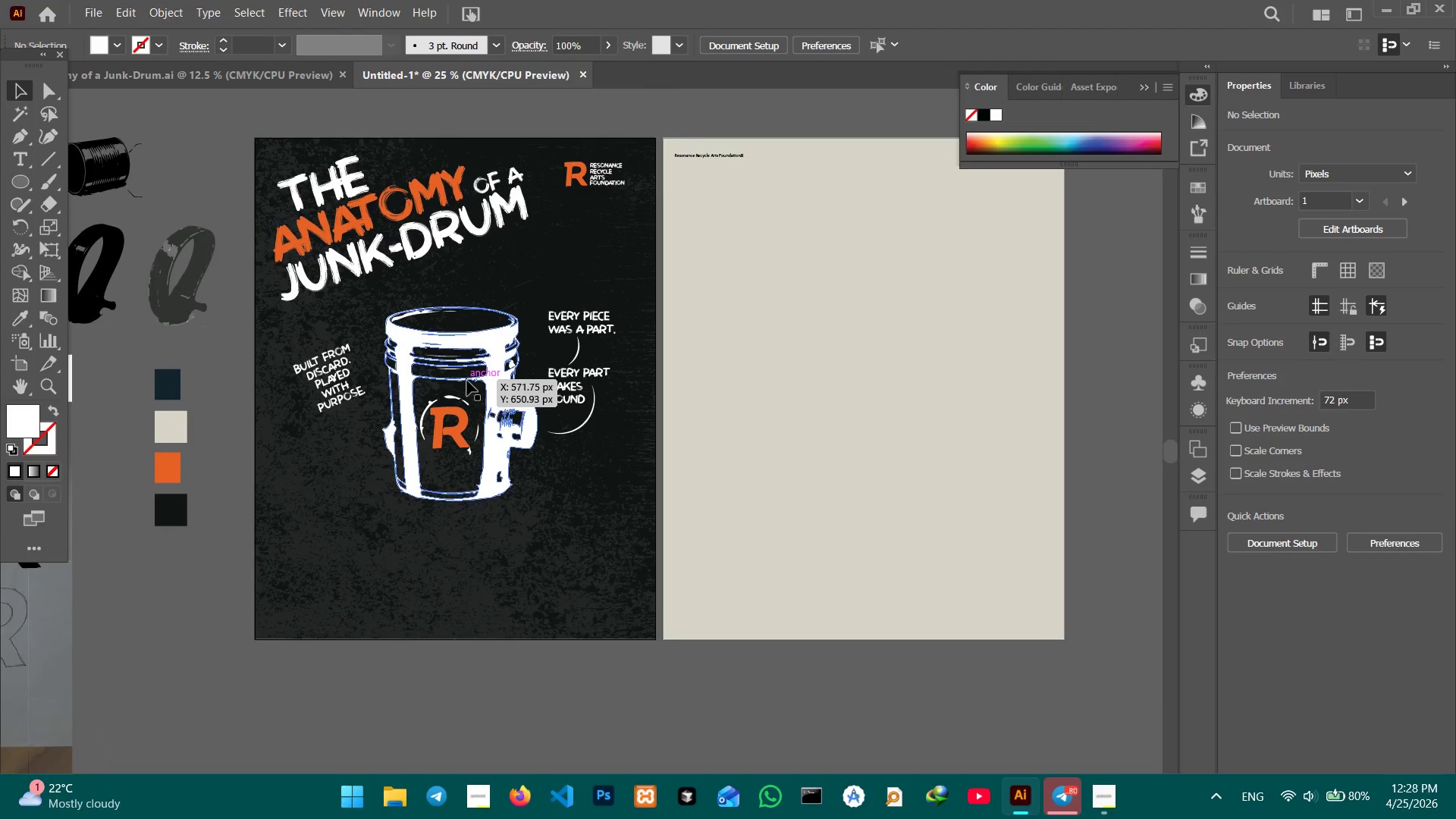 
left_click([467, 381])
 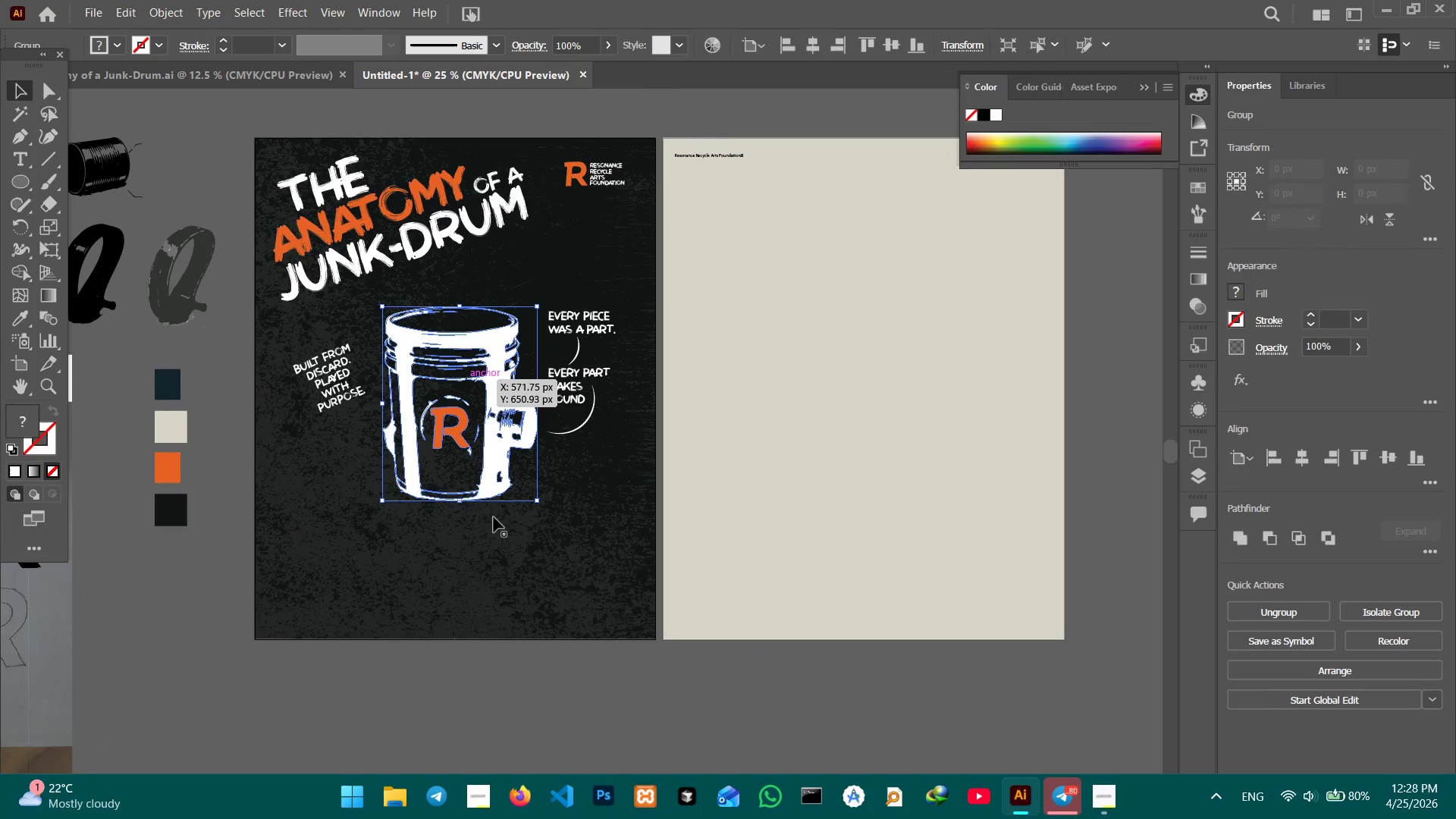 
hold_key(key=ShiftLeft, duration=3.78)
left_click_drag(start_coordinate=[459, 504], to_coordinate=[460, 539])
 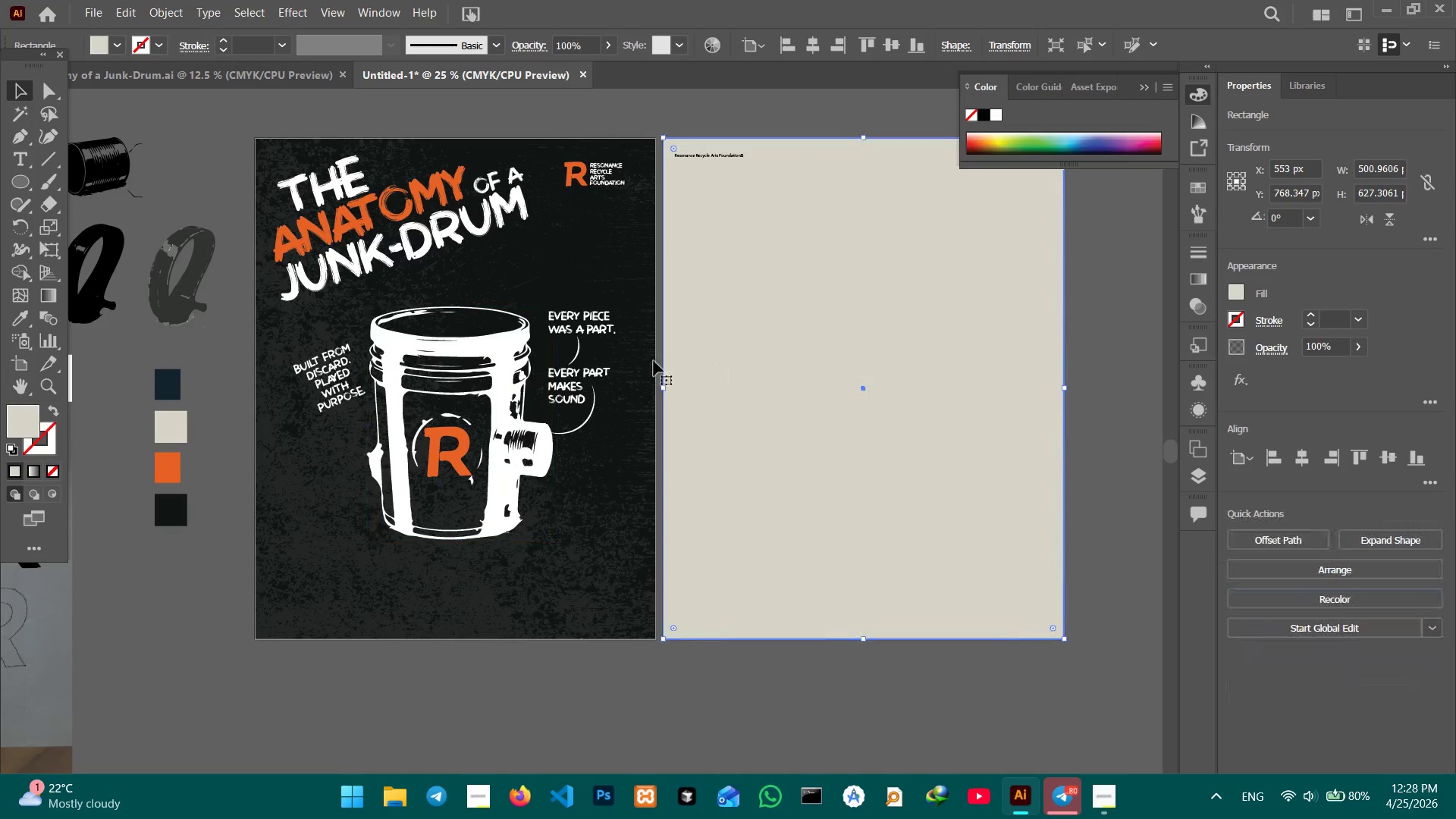 
left_click([573, 384])
 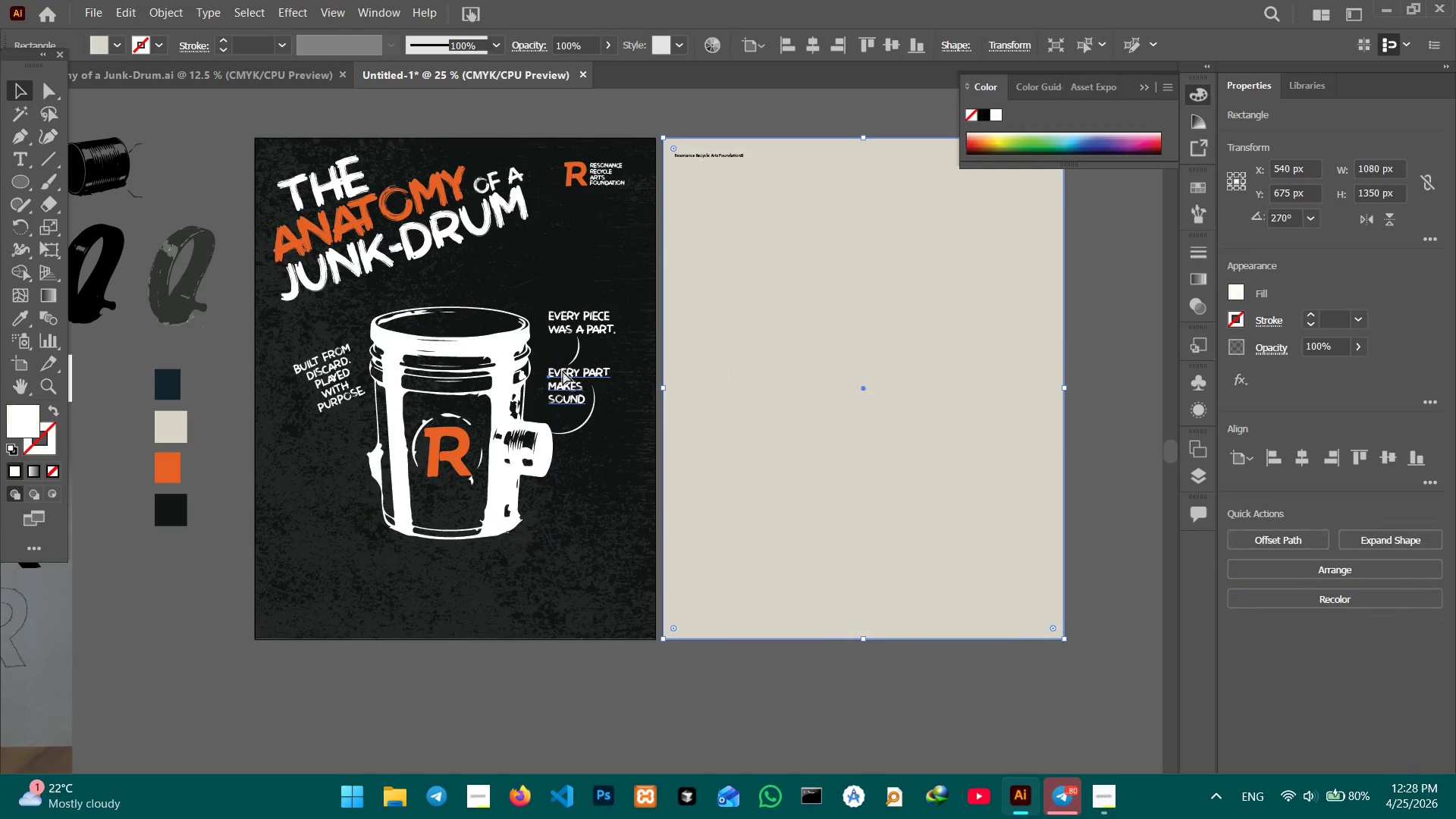 
key(Control+Equal)
 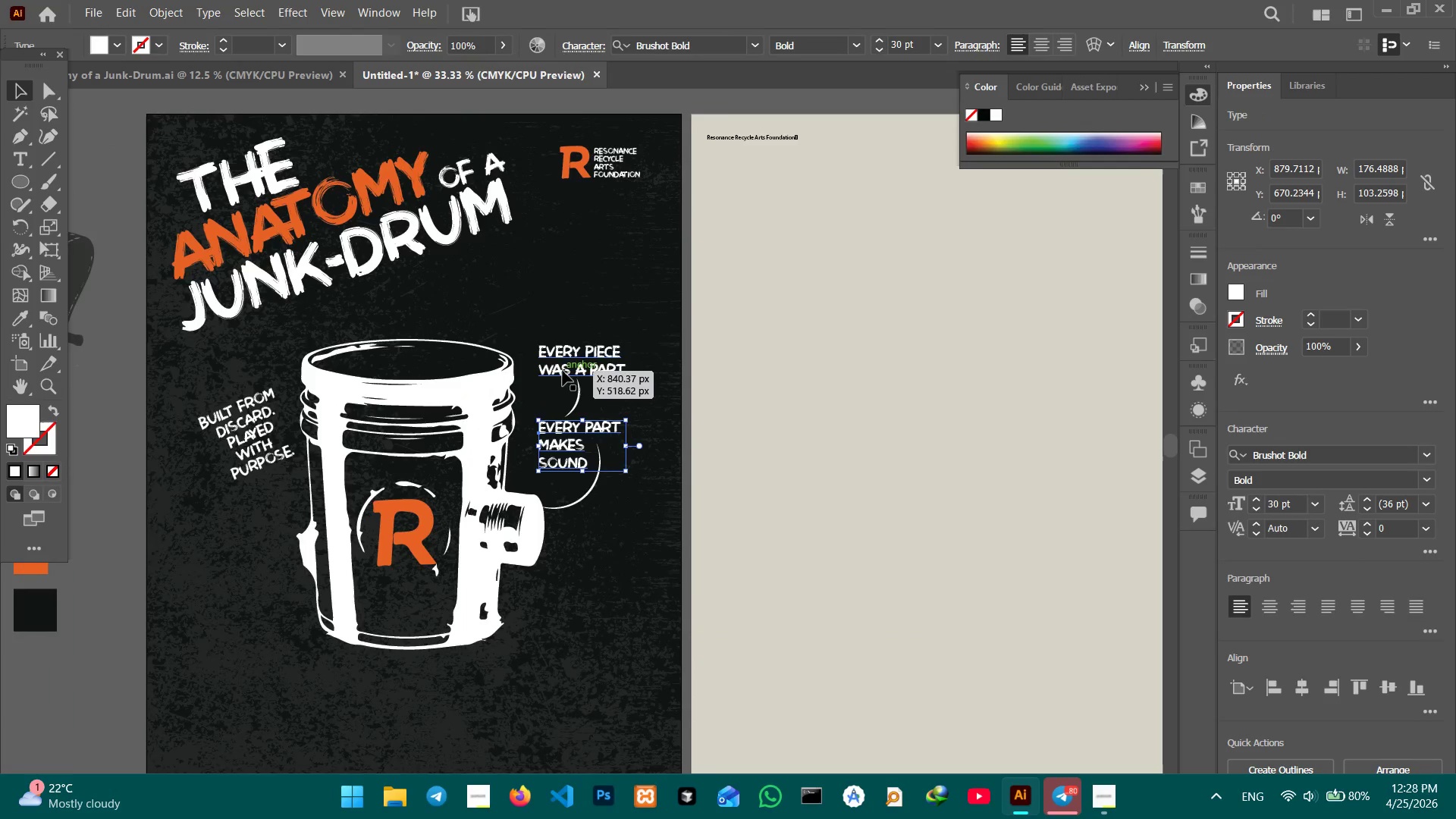 
hold_key(key=Space, duration=0.64)
 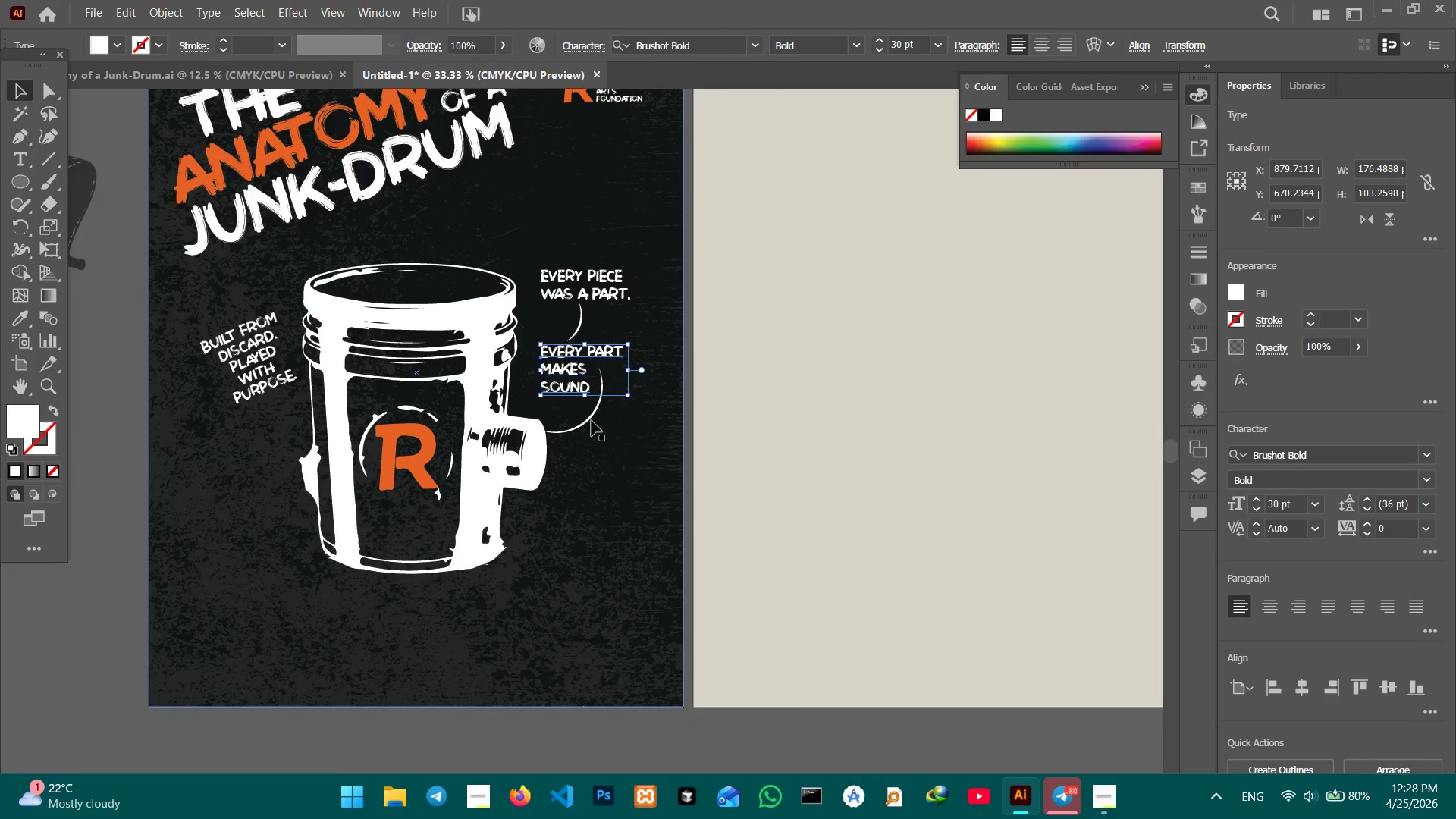 
left_click_drag(start_coordinate=[566, 369], to_coordinate=[569, 293])
 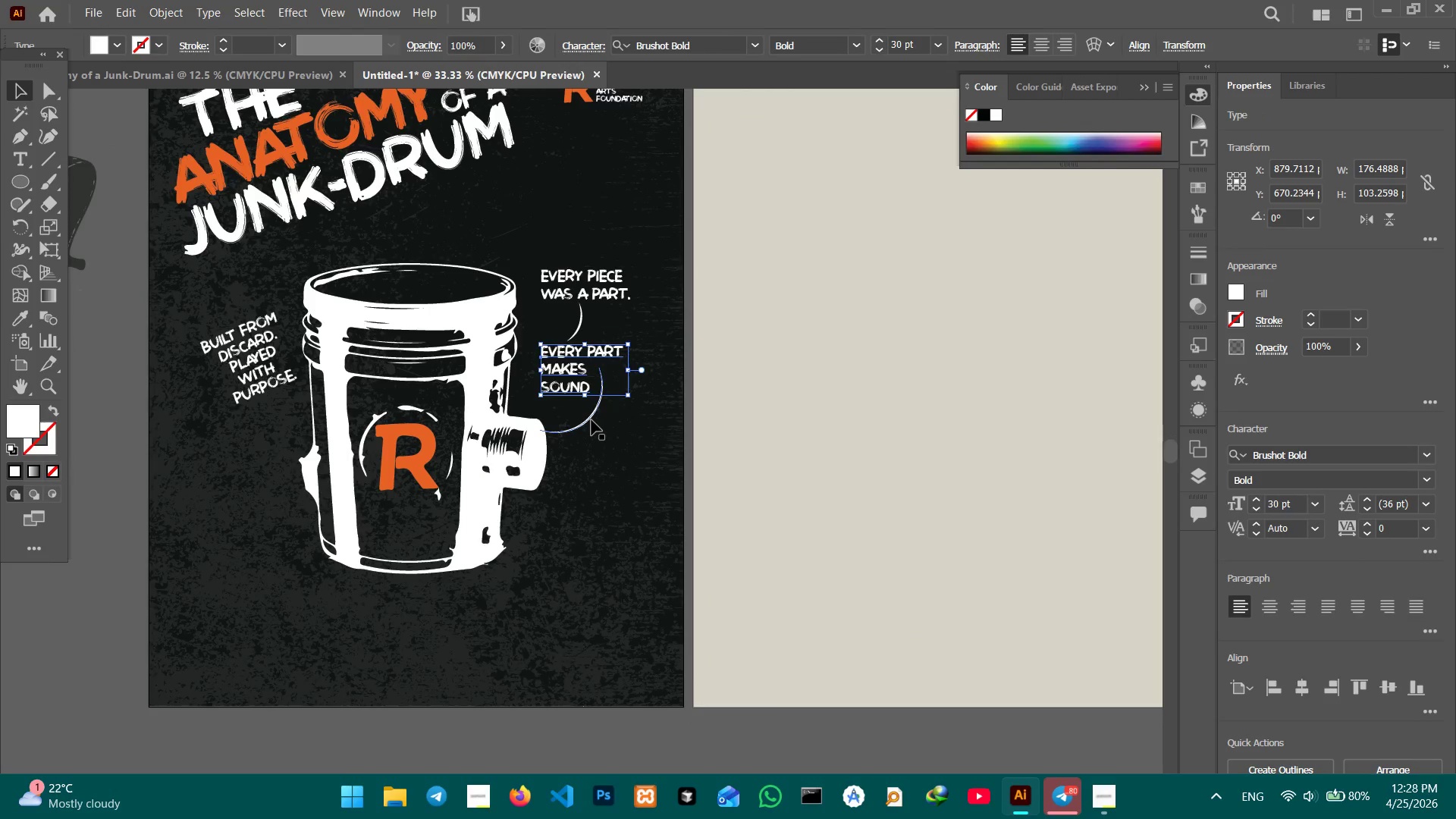 
hold_key(key=ShiftLeft, duration=1.14)
left_click([591, 421])
 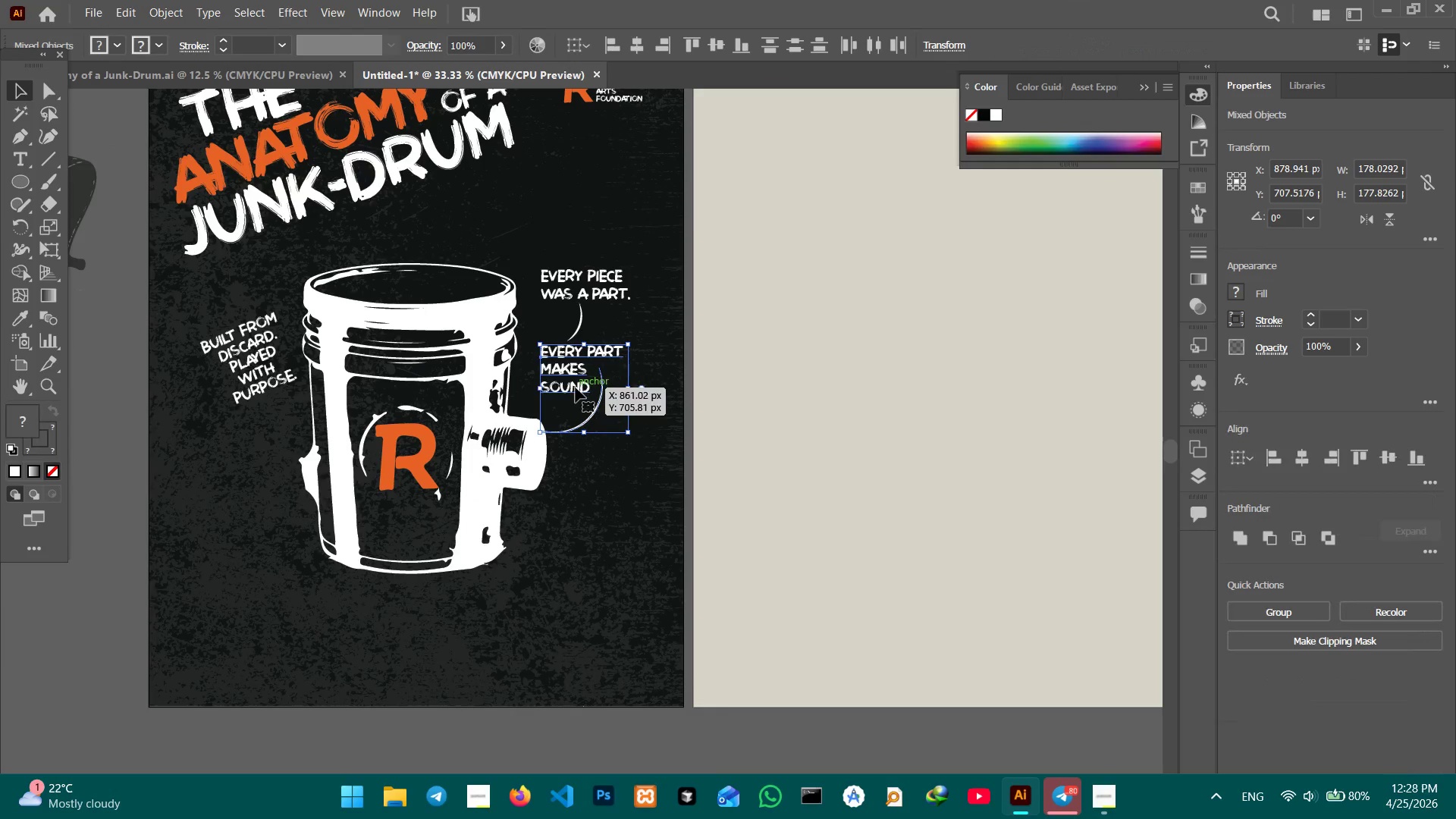 
left_click_drag(start_coordinate=[576, 388], to_coordinate=[595, 417])
 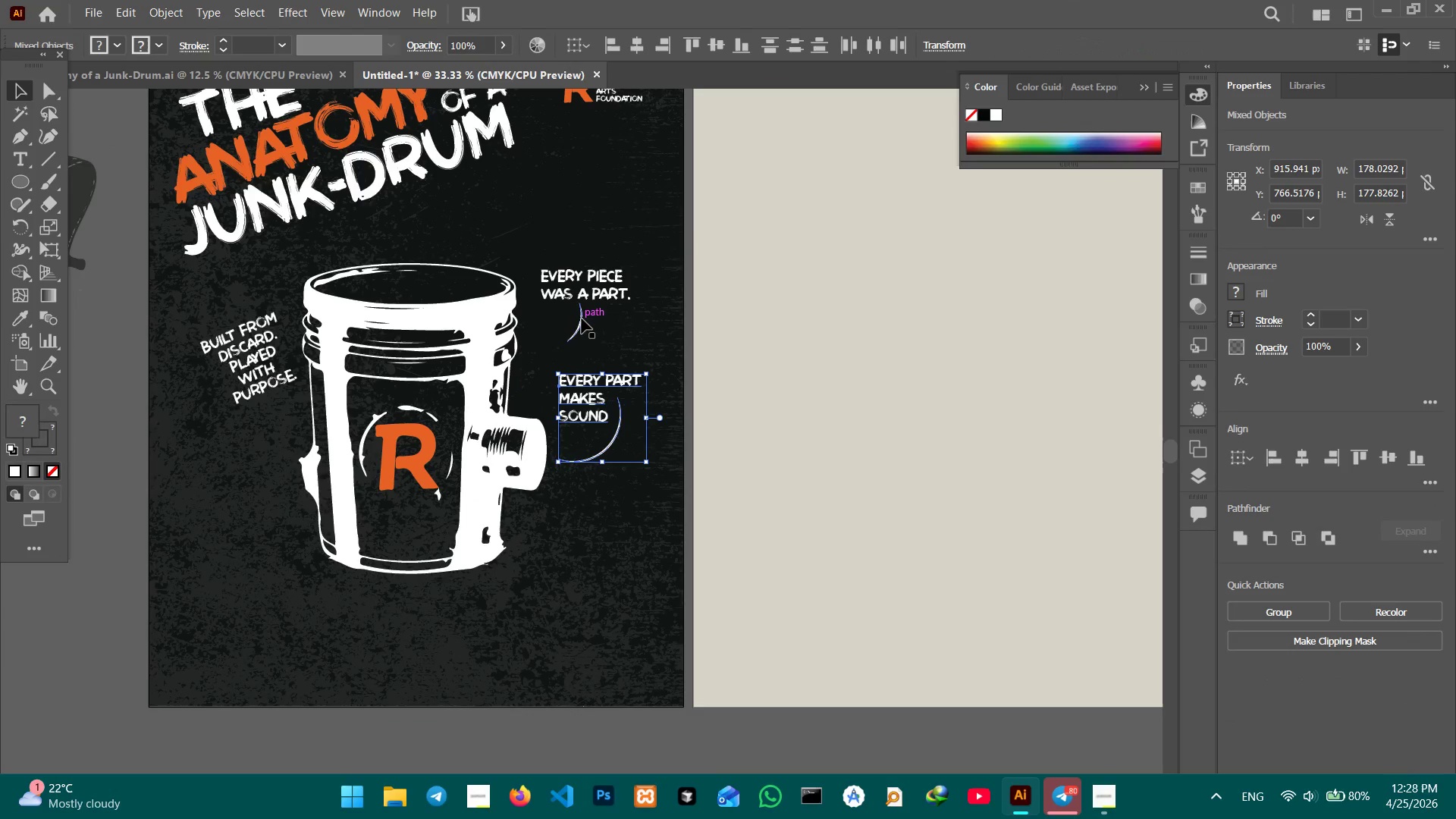 
left_click([584, 320])
 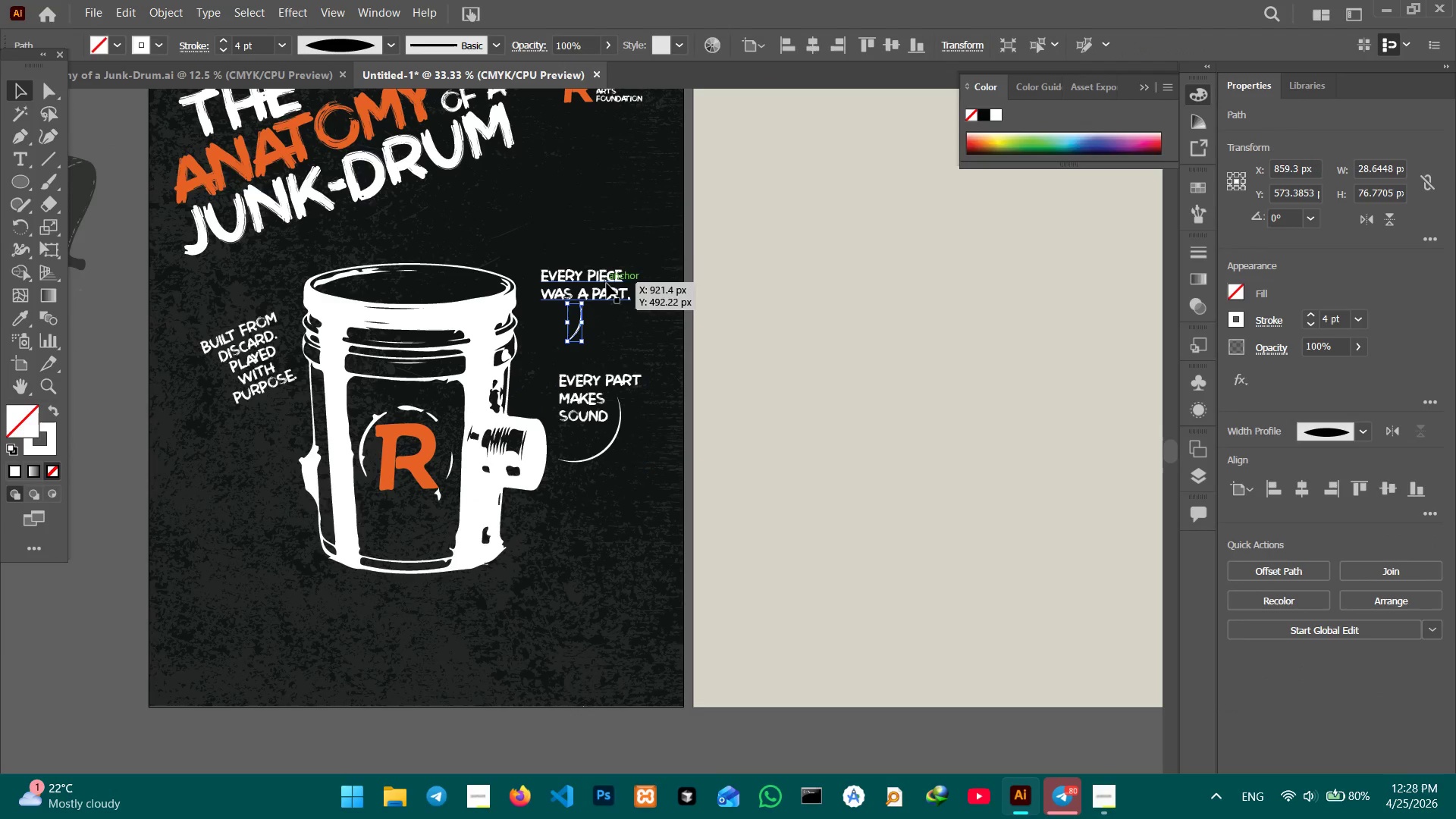 
hold_key(key=ShiftLeft, duration=0.73)
left_click([607, 284])
 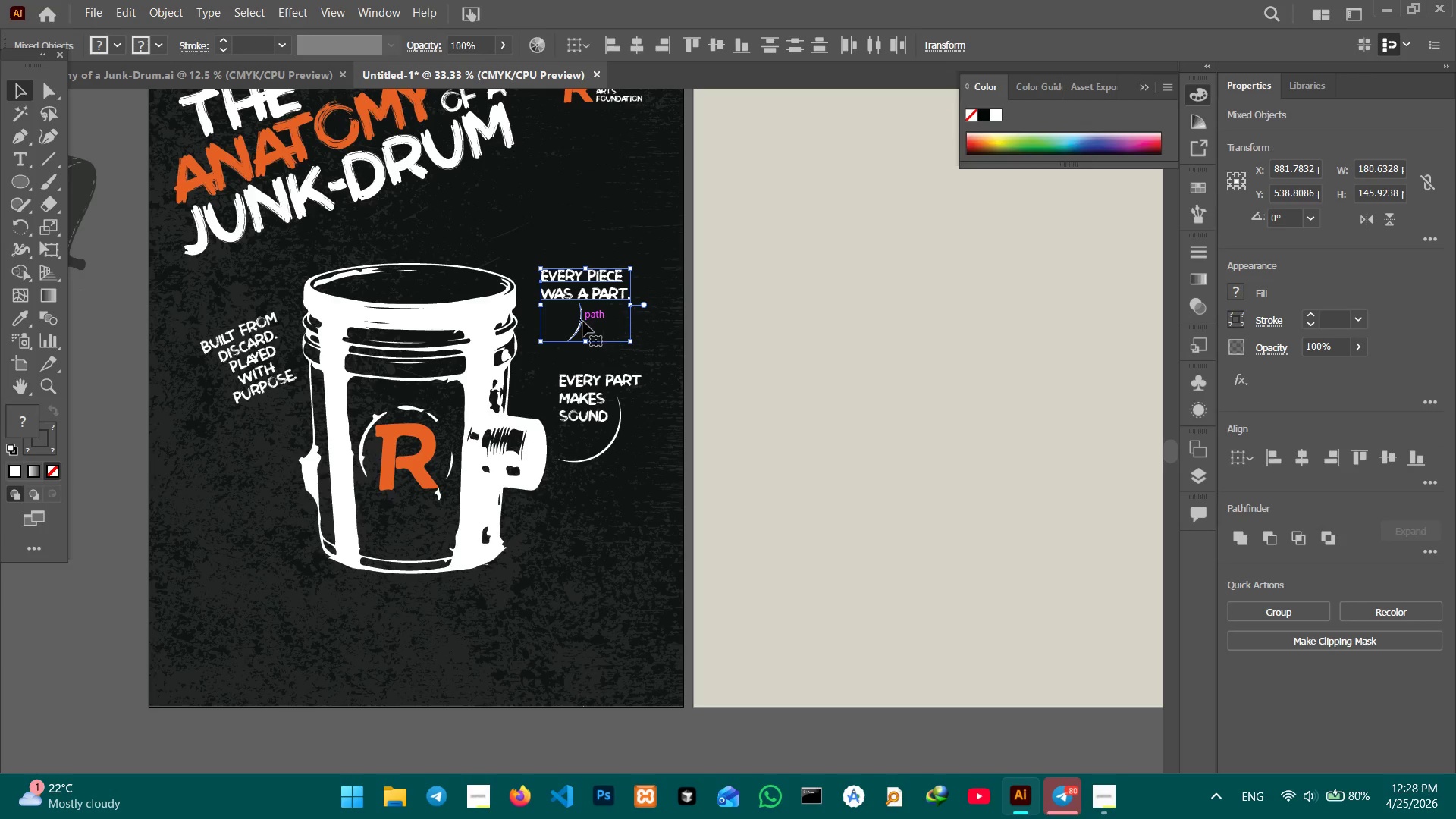 
left_click_drag(start_coordinate=[583, 322], to_coordinate=[594, 347])
 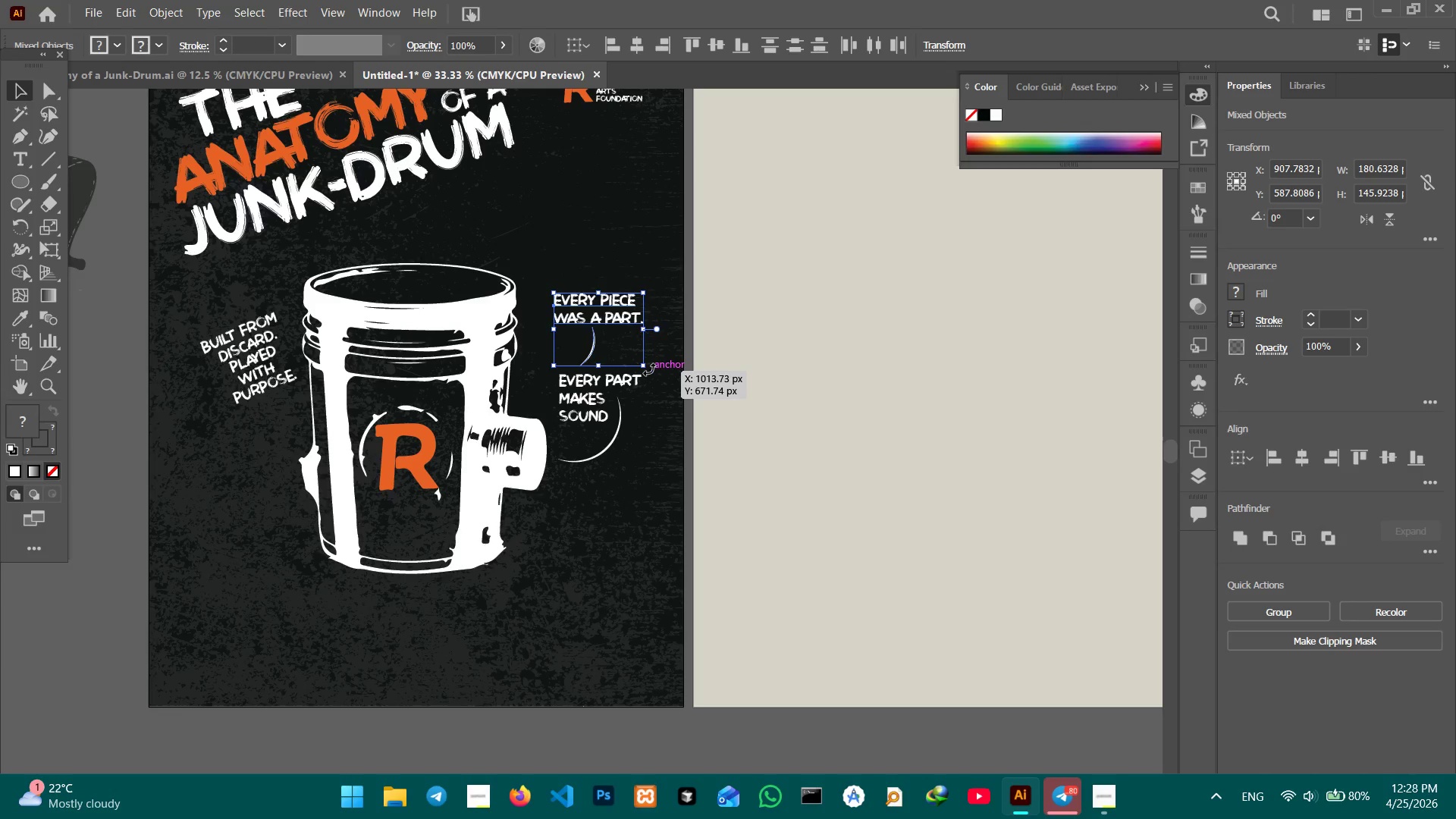 
left_click_drag(start_coordinate=[649, 369], to_coordinate=[654, 361])
 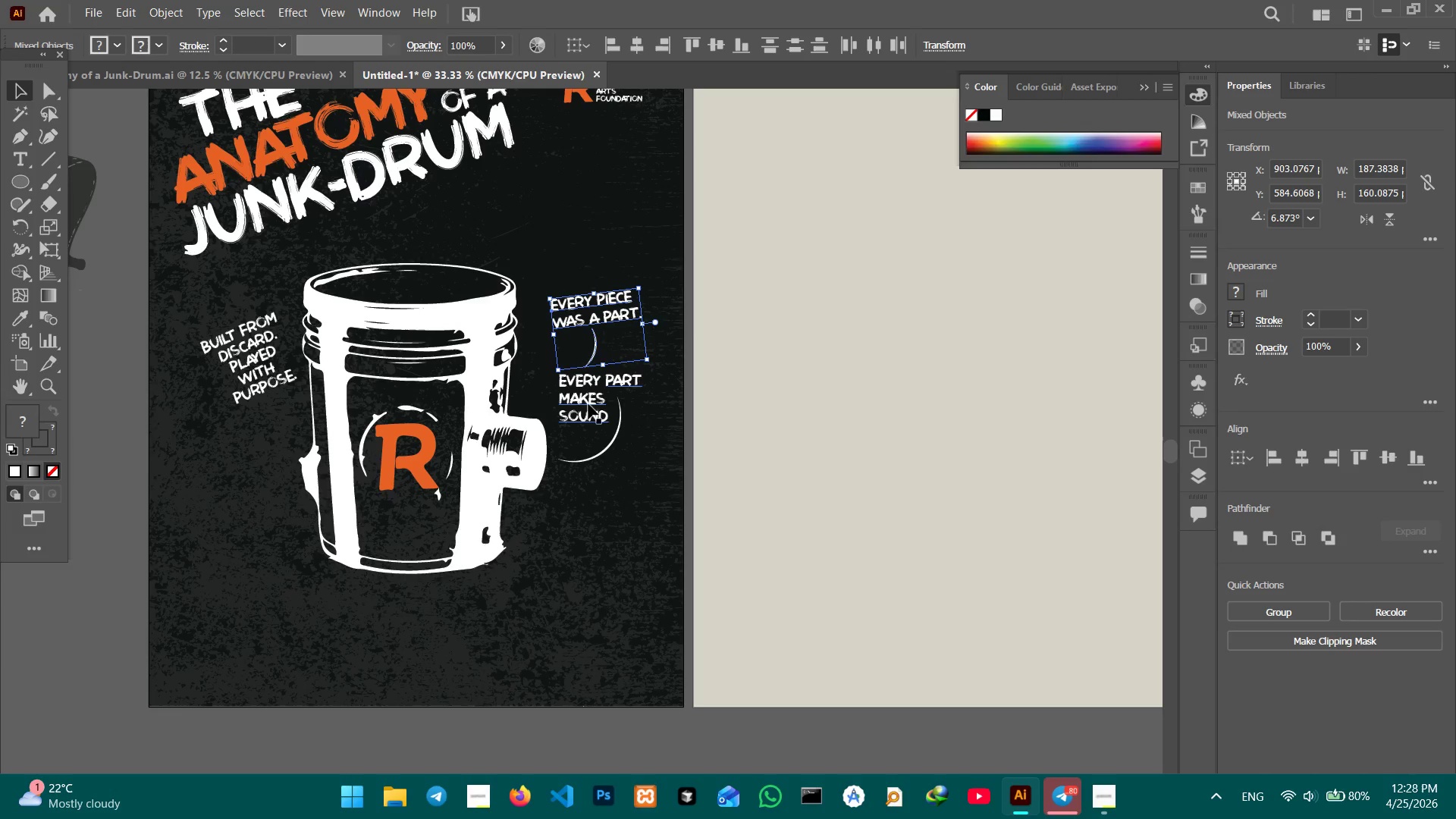 
left_click([581, 405])
 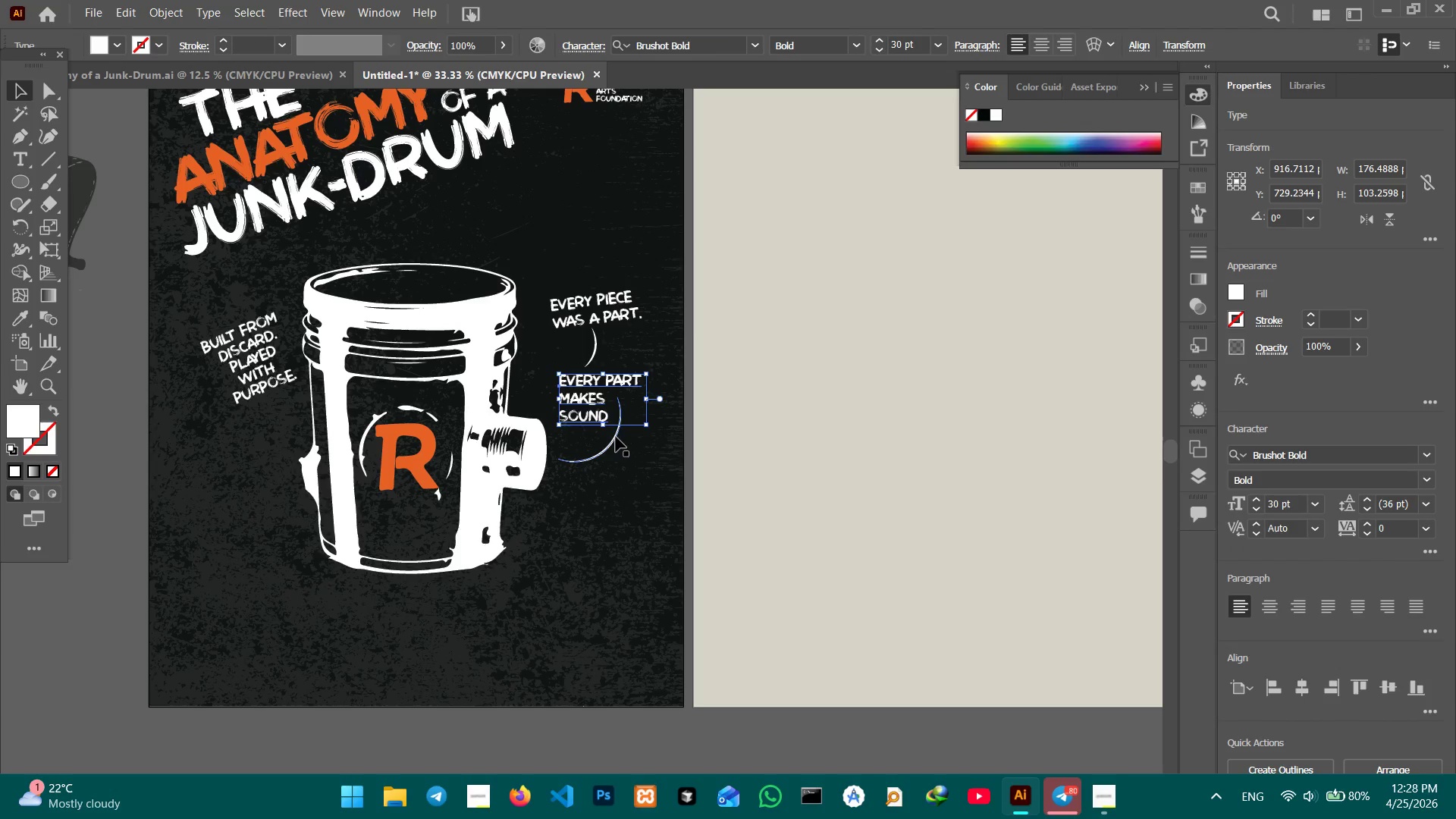 
hold_key(key=ShiftLeft, duration=1.16)
left_click([613, 443])
 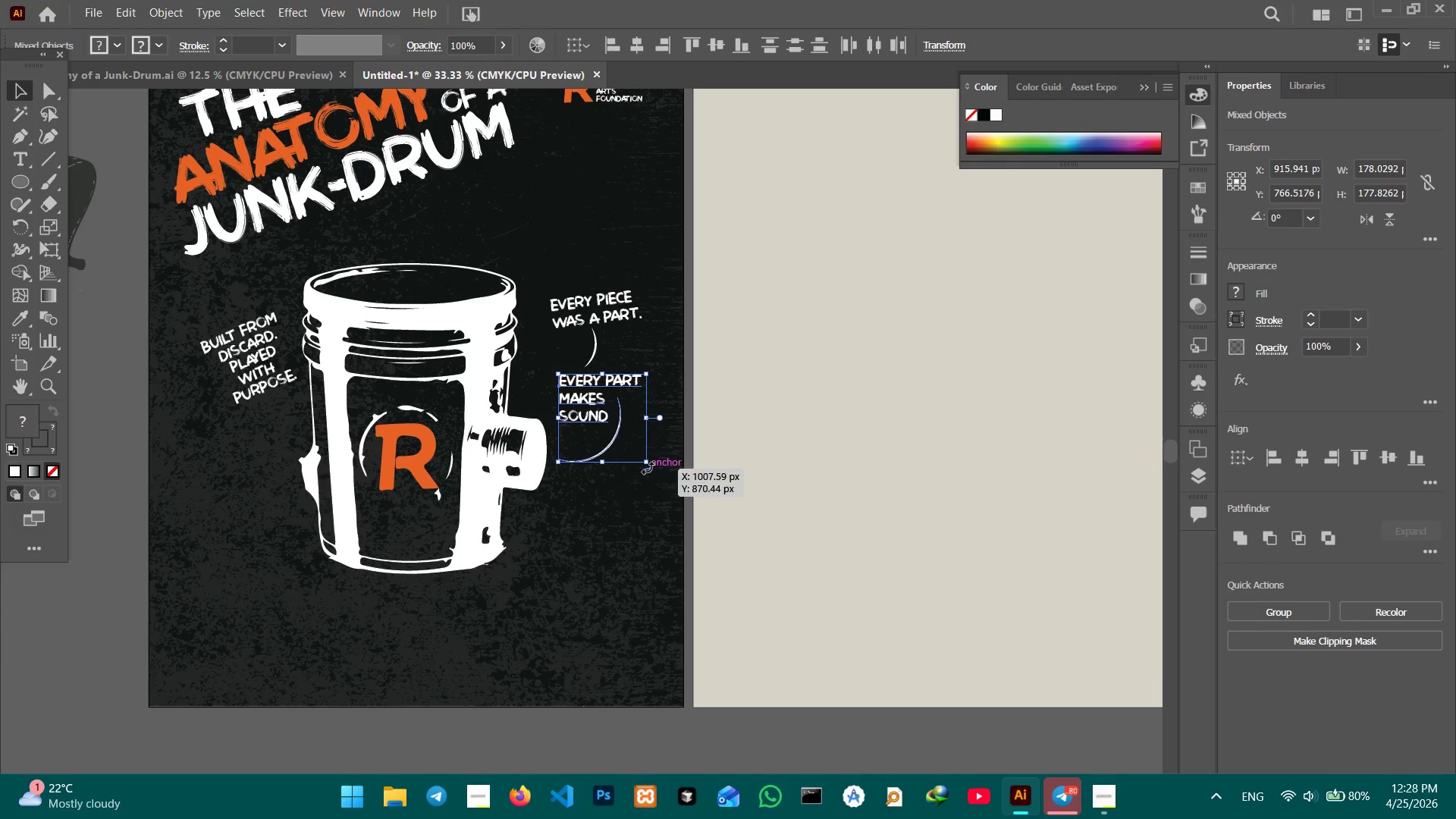 
left_click_drag(start_coordinate=[648, 468], to_coordinate=[657, 466])
 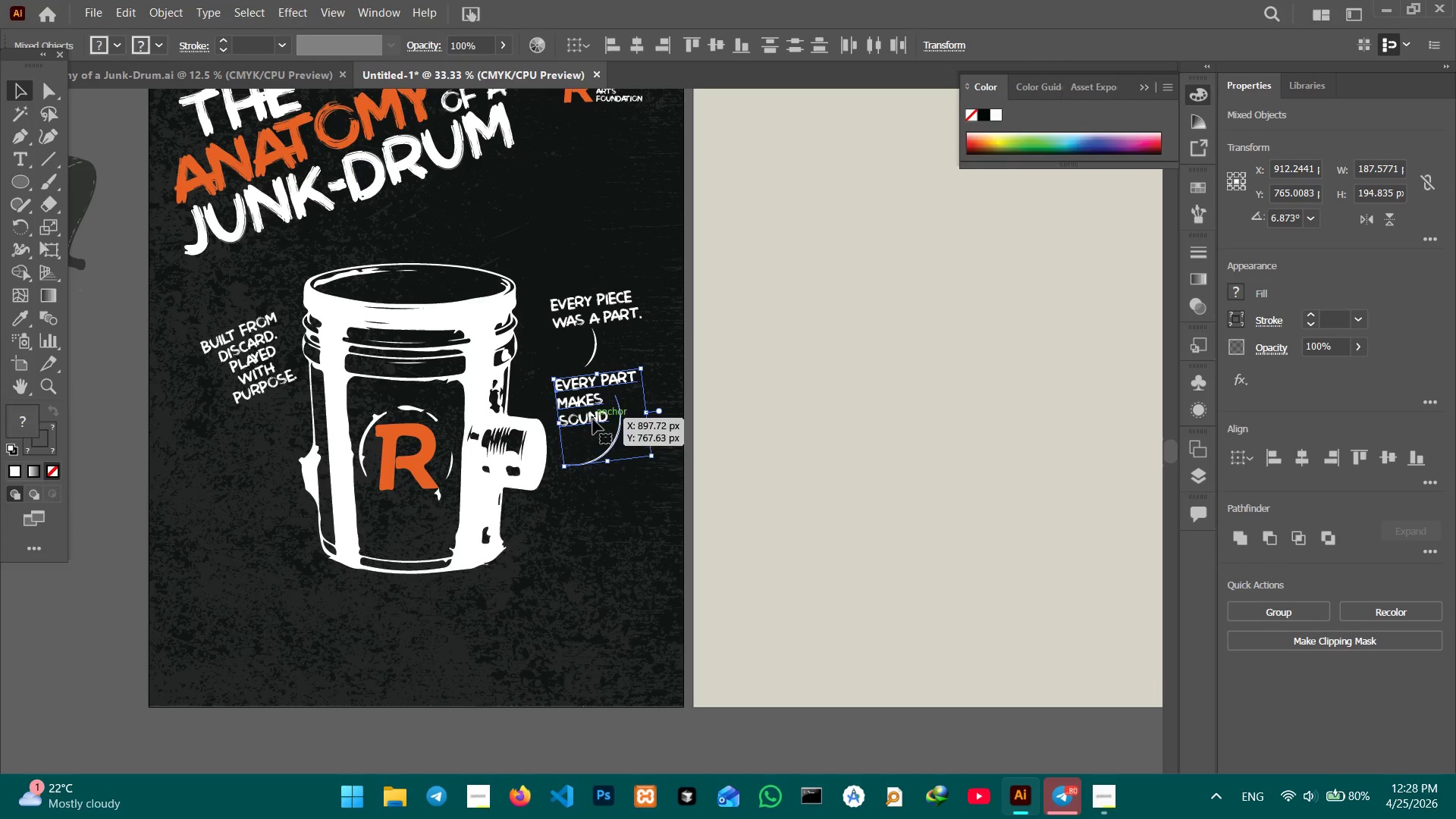 
left_click_drag(start_coordinate=[593, 419], to_coordinate=[593, 424])
 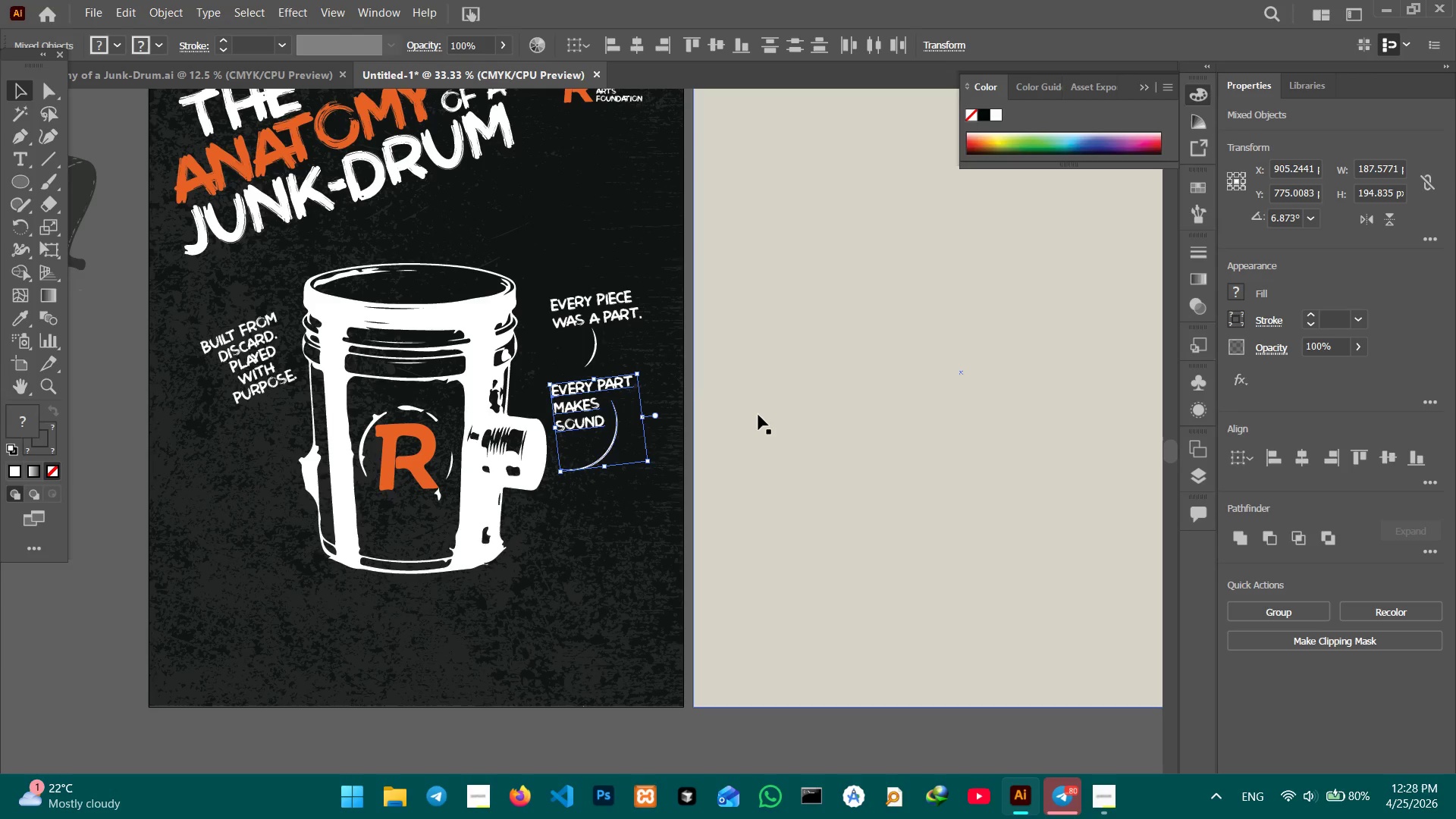 
left_click([758, 415])
 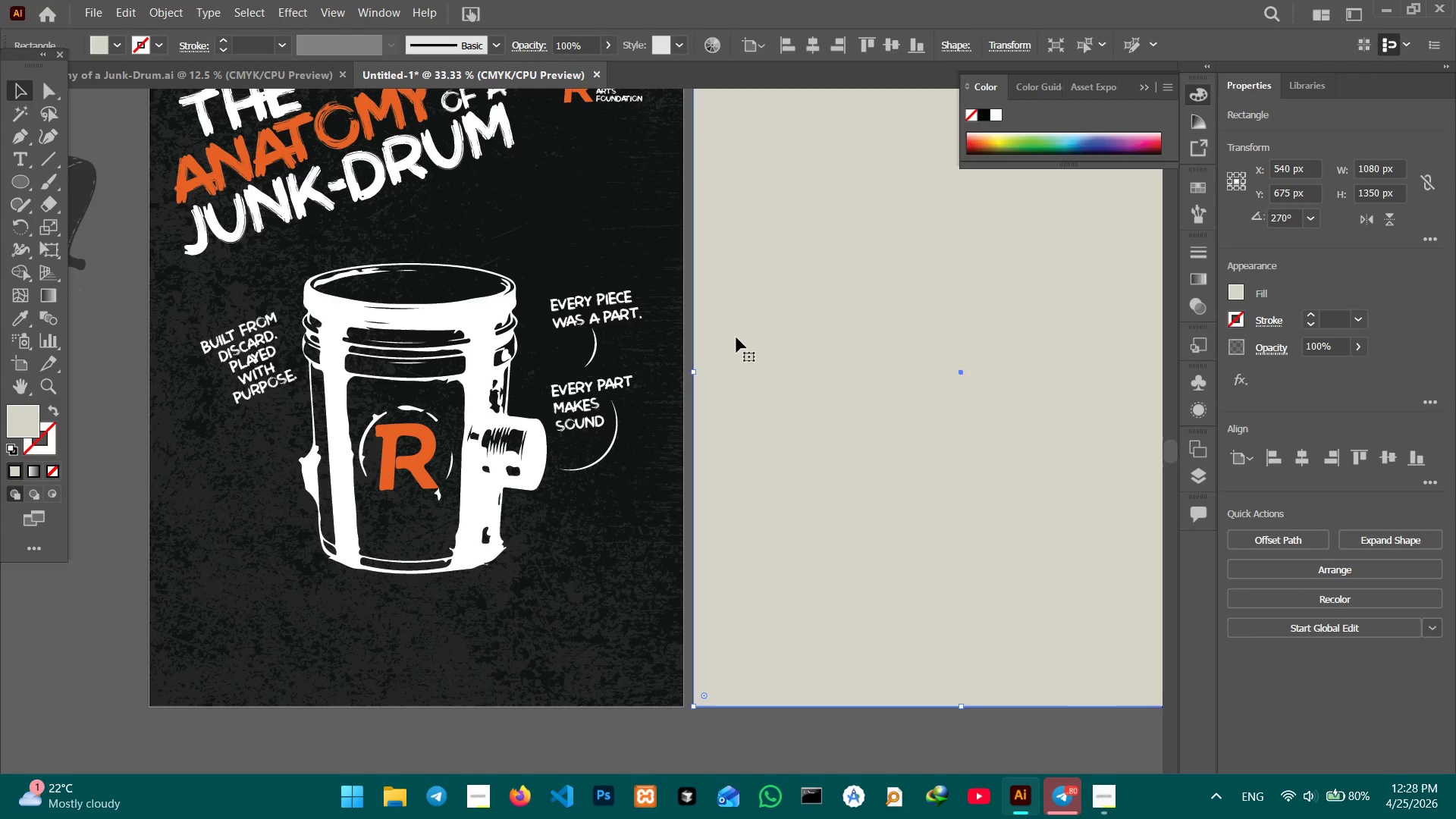 
hold_key(key=Space, duration=1.5)
 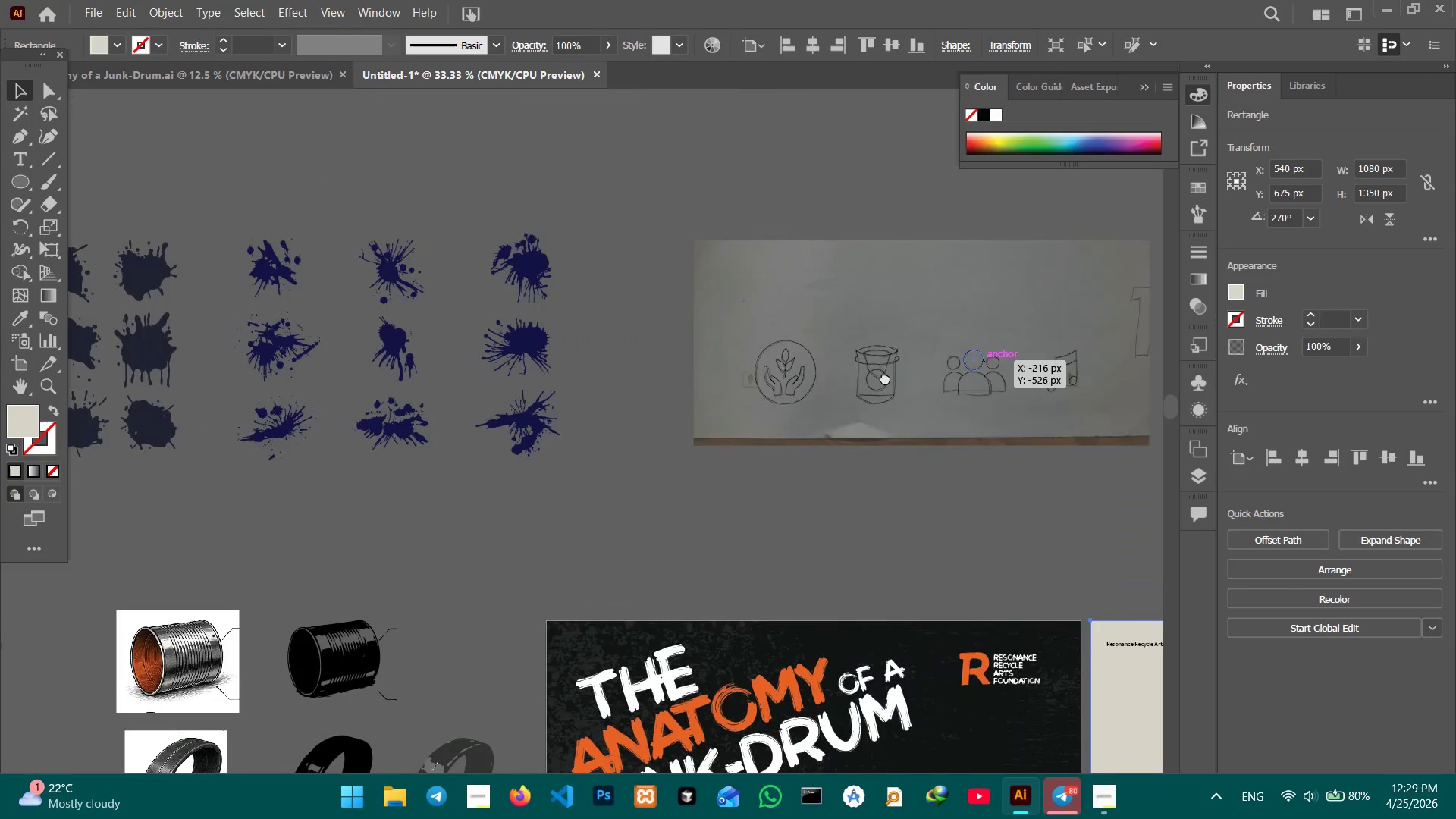 
left_click_drag(start_coordinate=[755, 269], to_coordinate=[792, 375])
 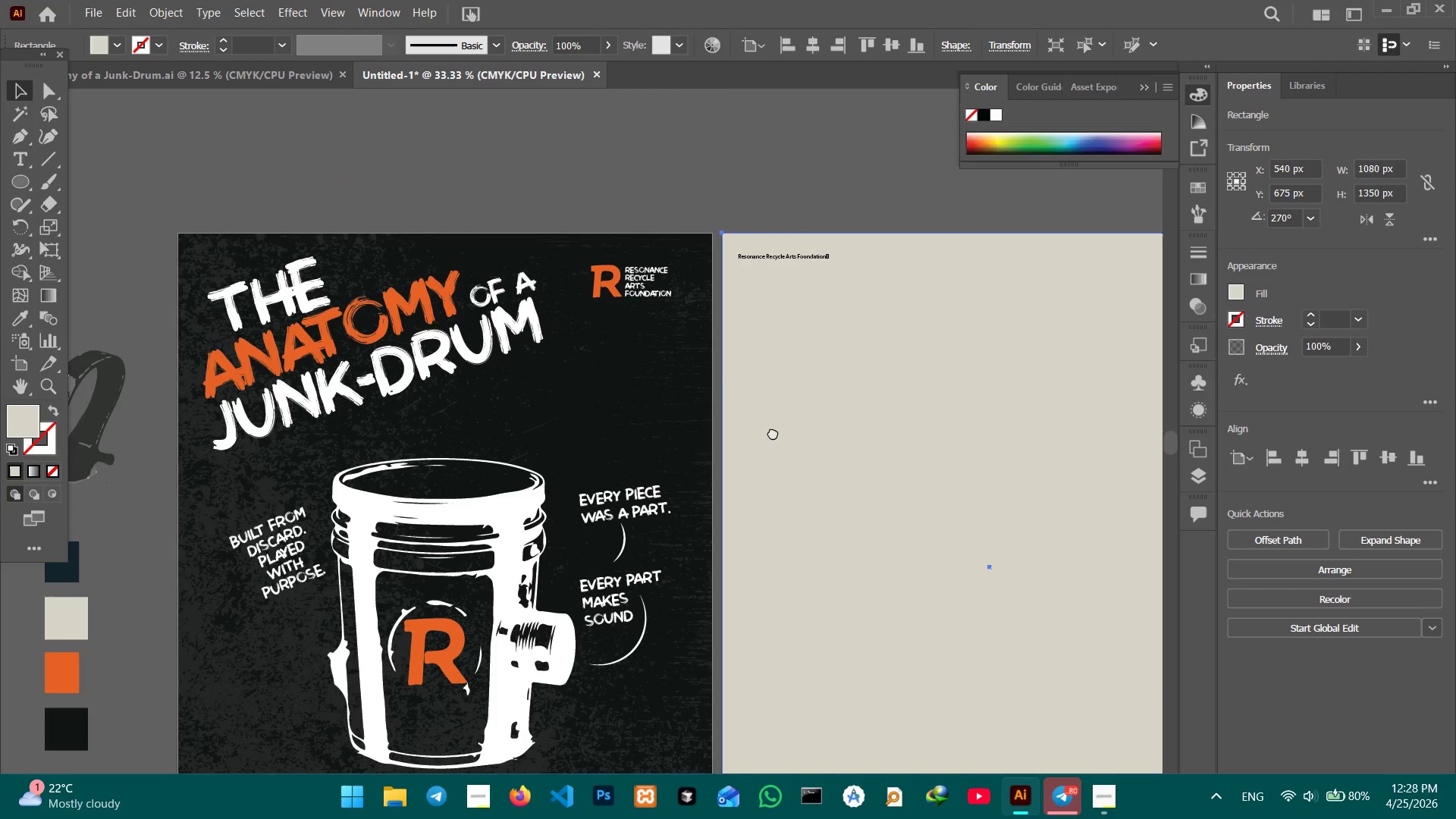 
left_click_drag(start_coordinate=[781, 341], to_coordinate=[773, 432])
 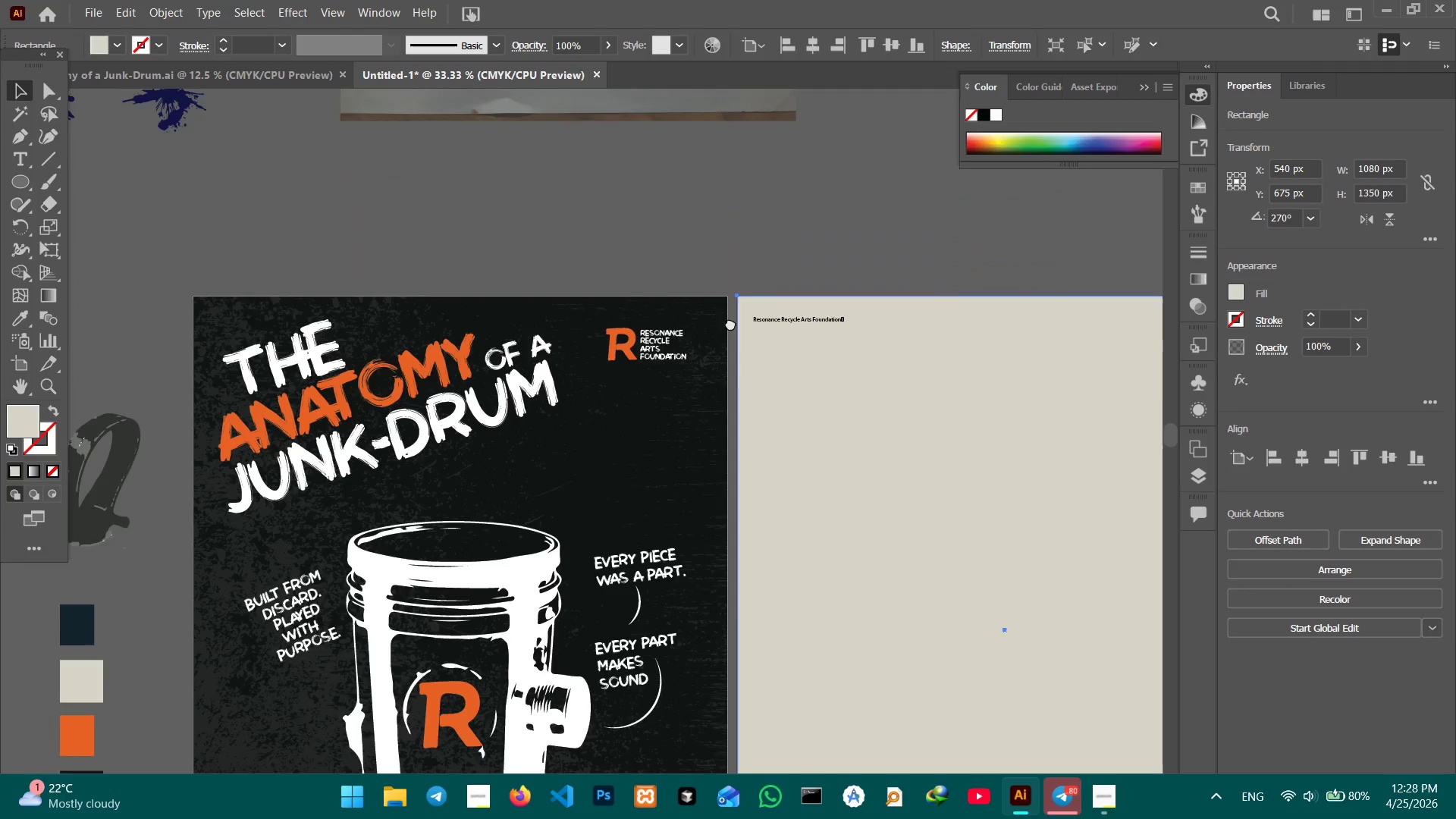 
left_click_drag(start_coordinate=[692, 202], to_coordinate=[752, 367])
 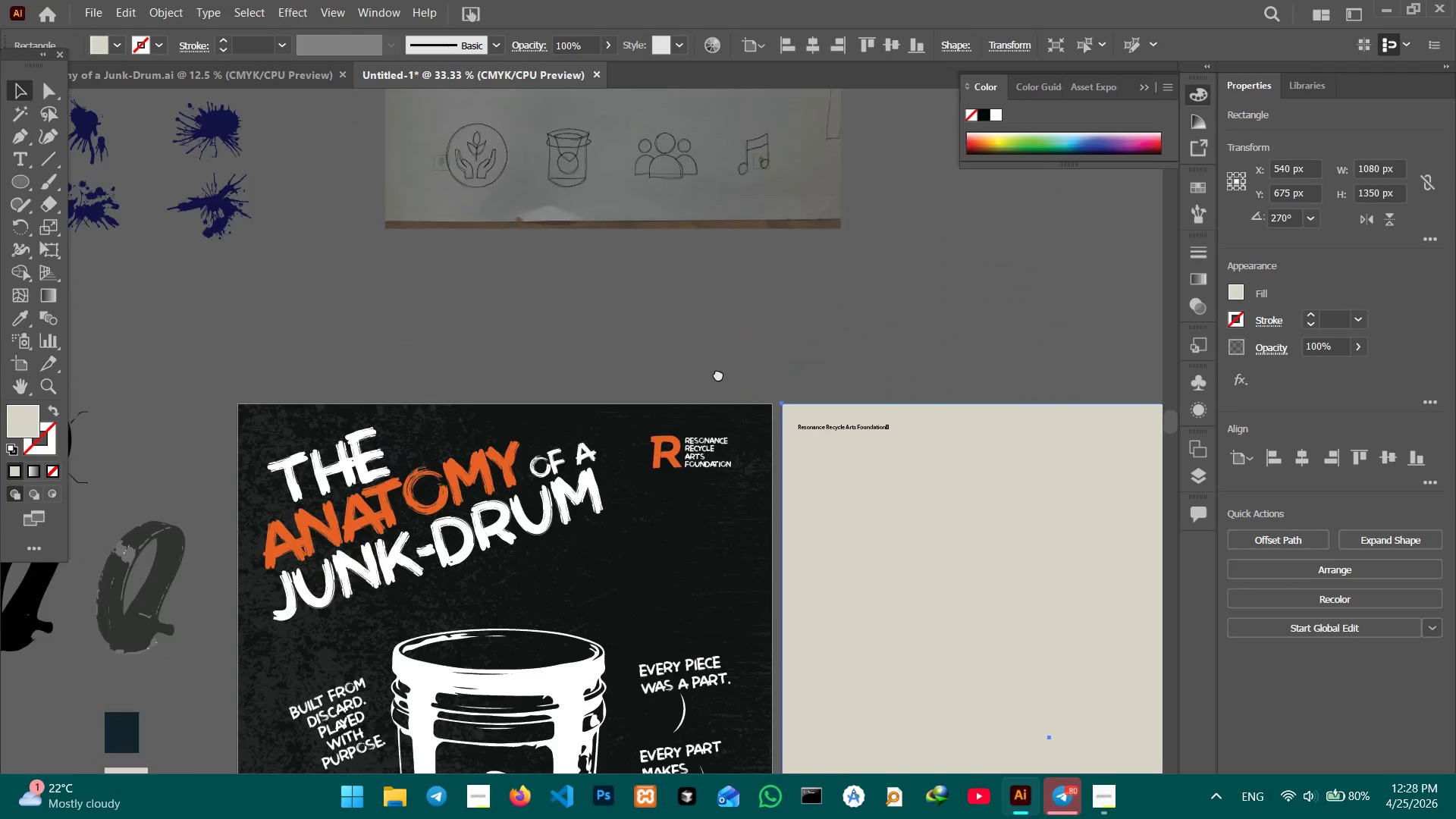 
left_click_drag(start_coordinate=[677, 210], to_coordinate=[745, 403])
 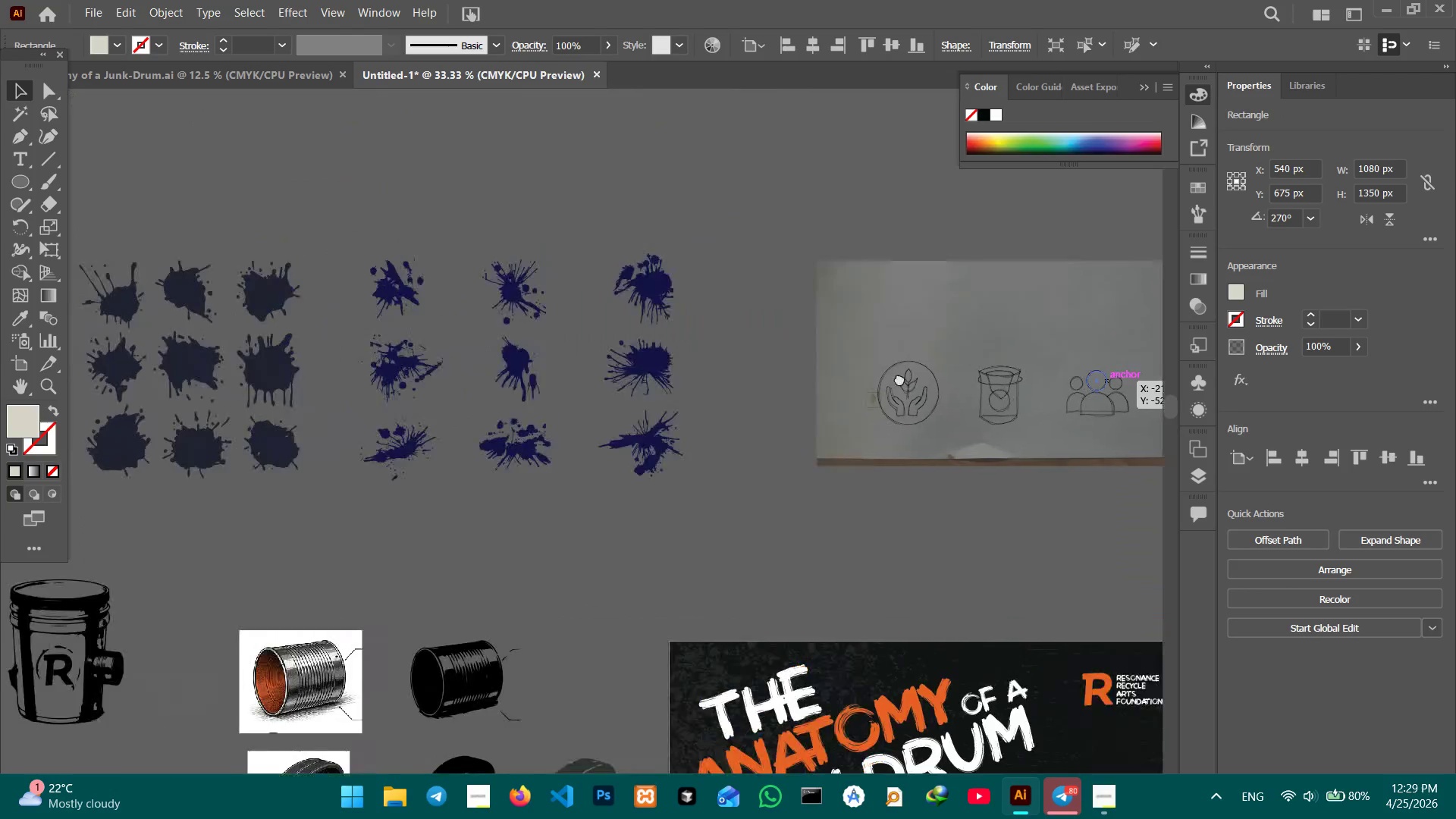 
hold_key(key=Space, duration=1.51)
 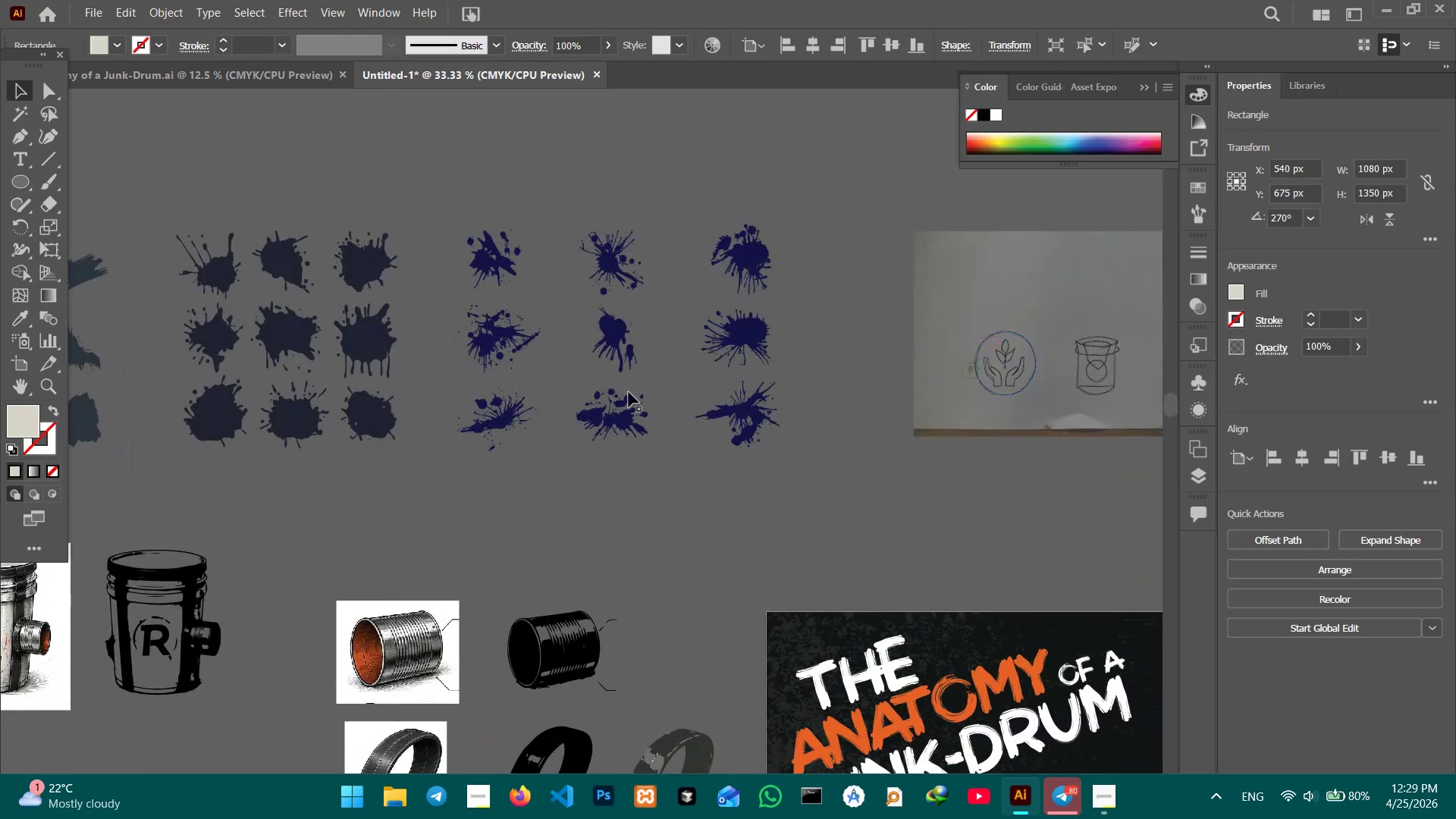 
left_click_drag(start_coordinate=[518, 328], to_coordinate=[979, 347])
 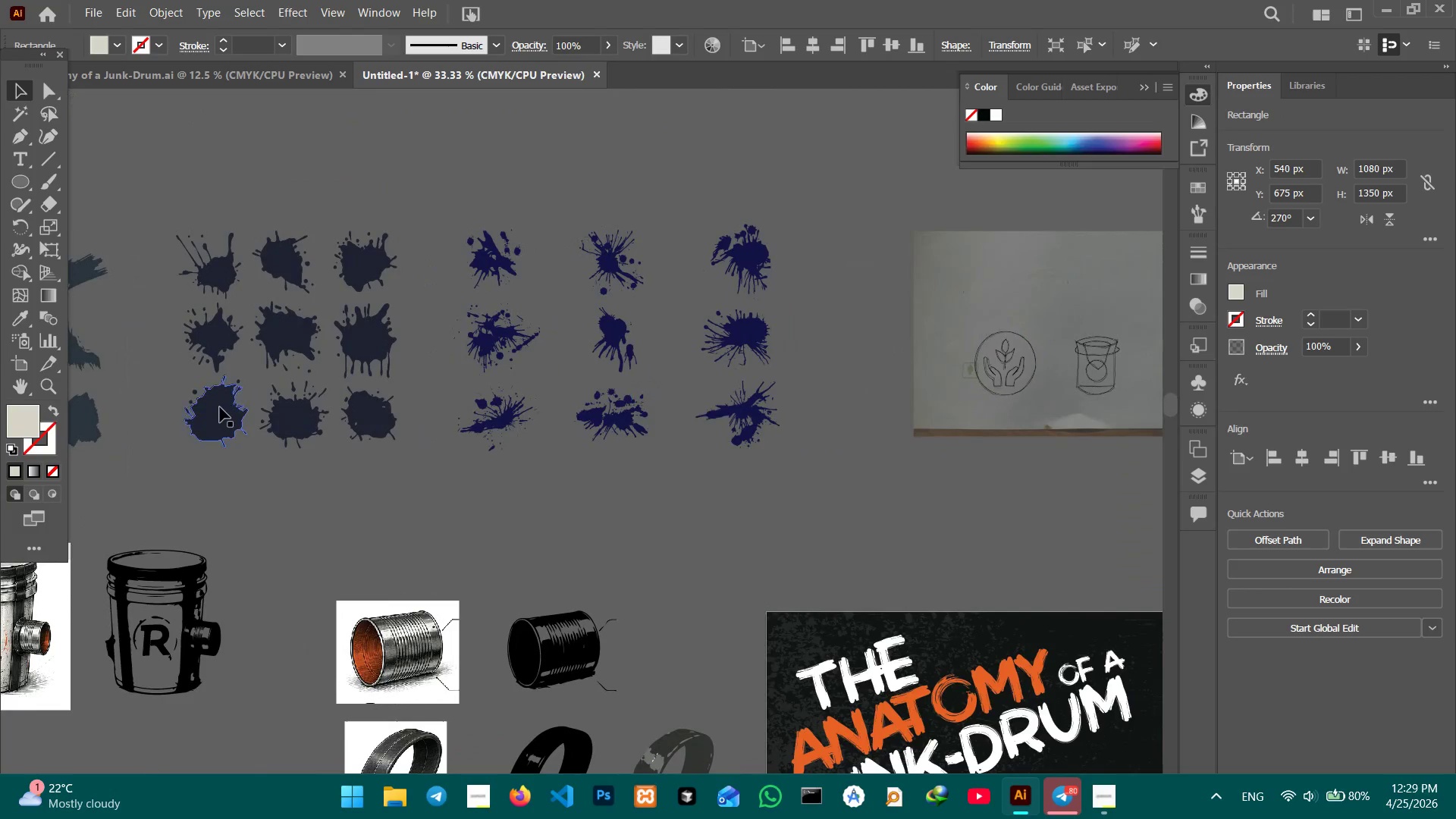 
left_click([220, 406])
 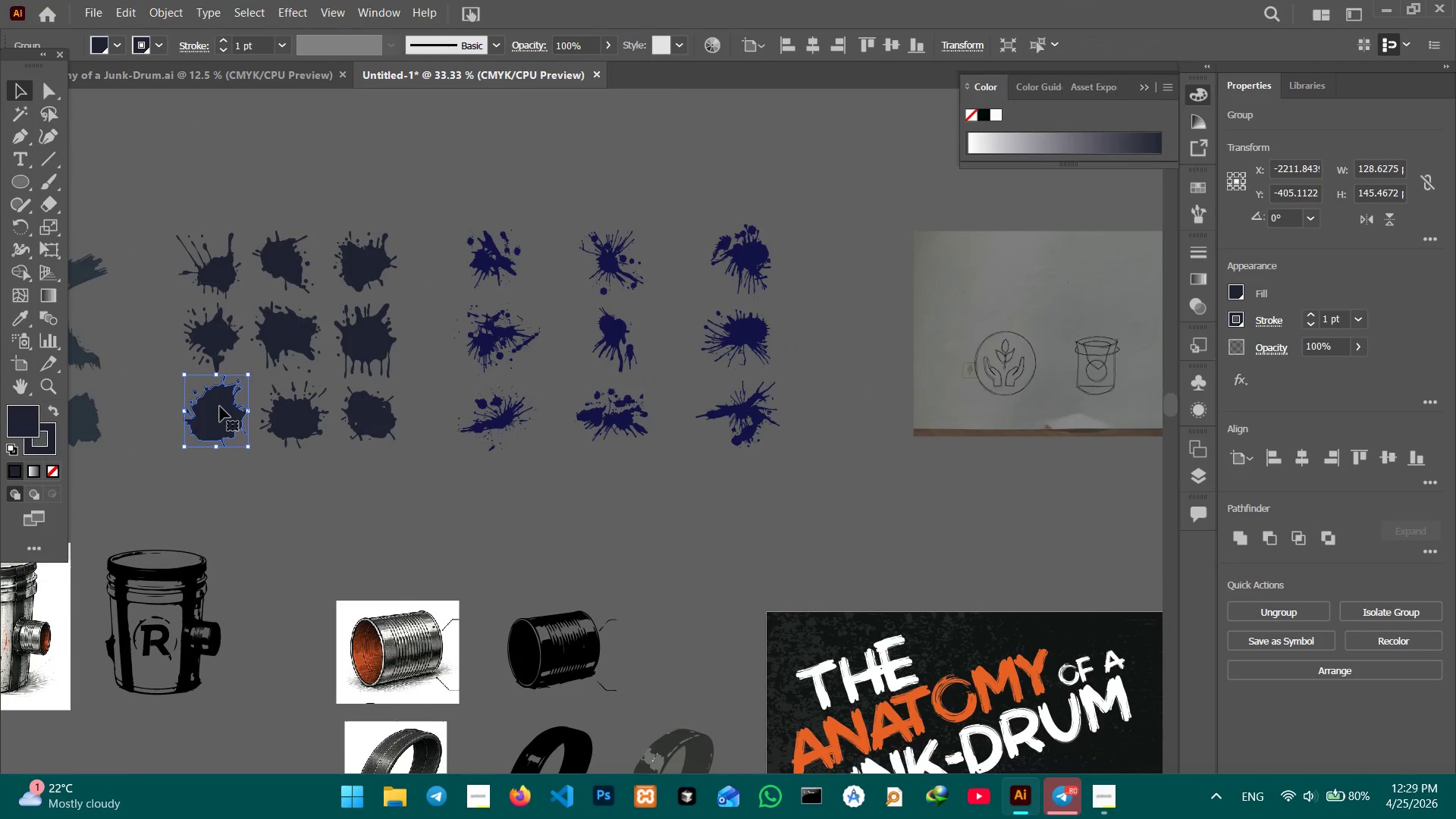 
key(Control+C)
 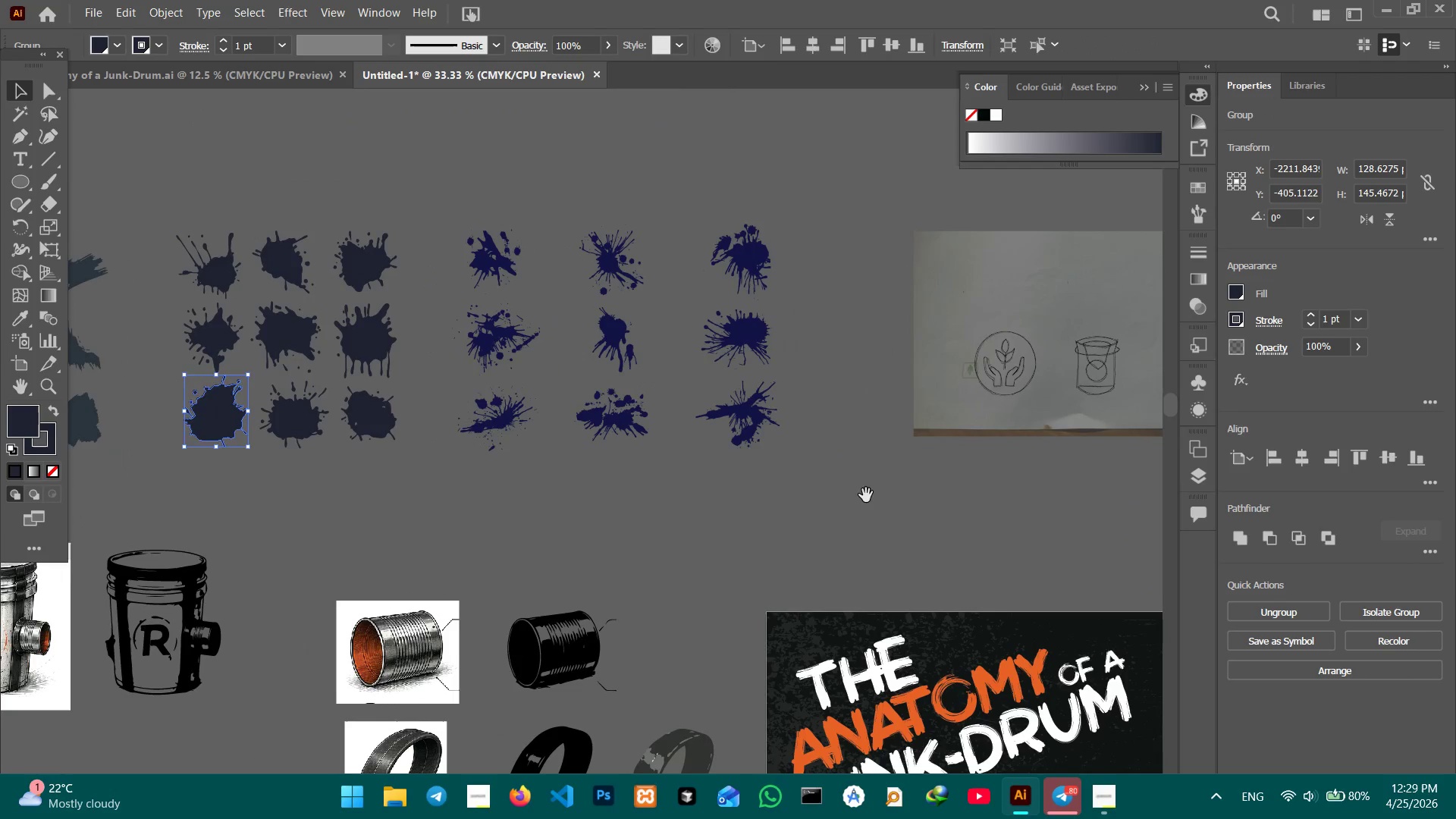 
hold_key(key=Space, duration=1.5)
 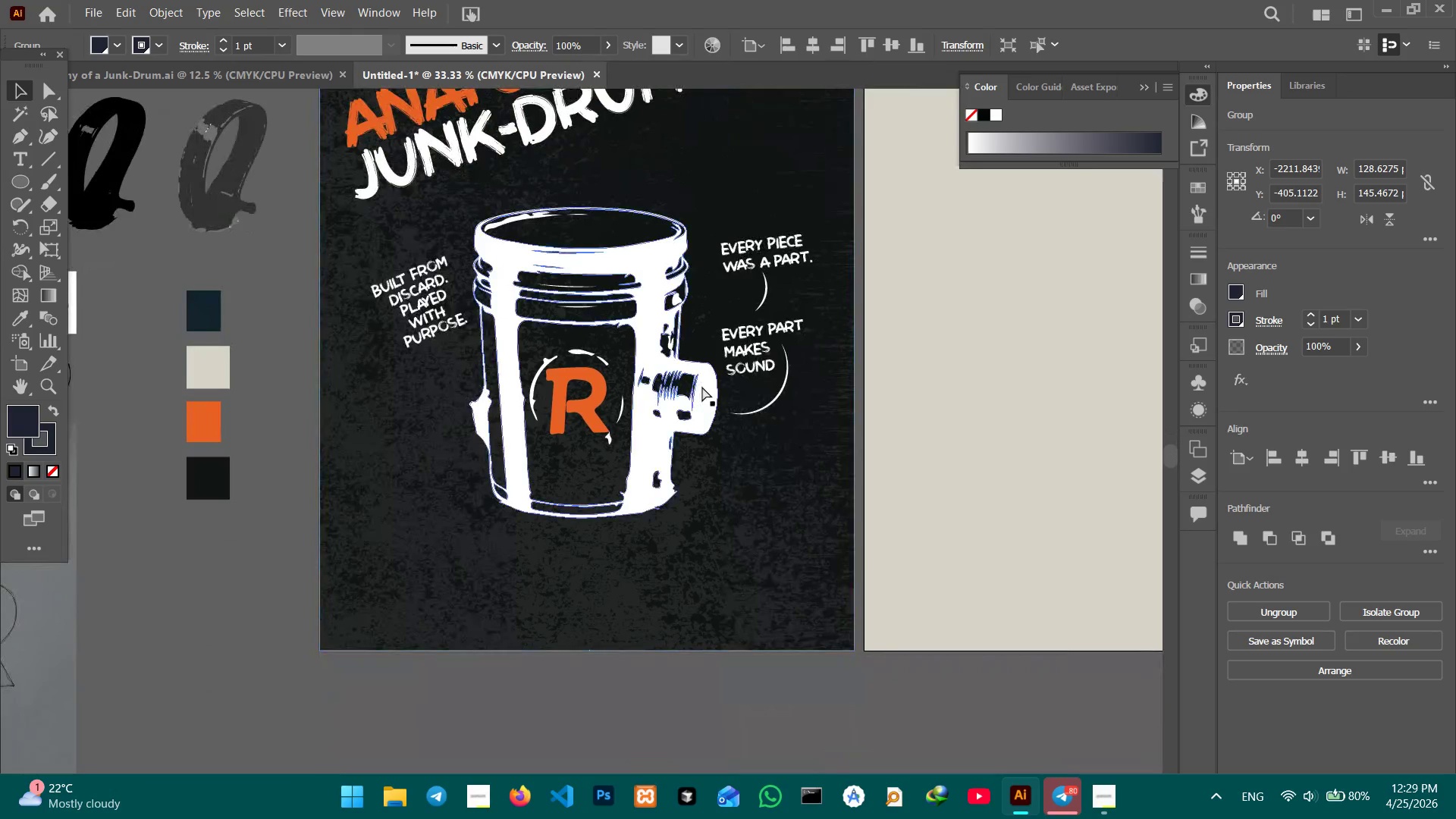 
left_click_drag(start_coordinate=[924, 522], to_coordinate=[743, 274])
 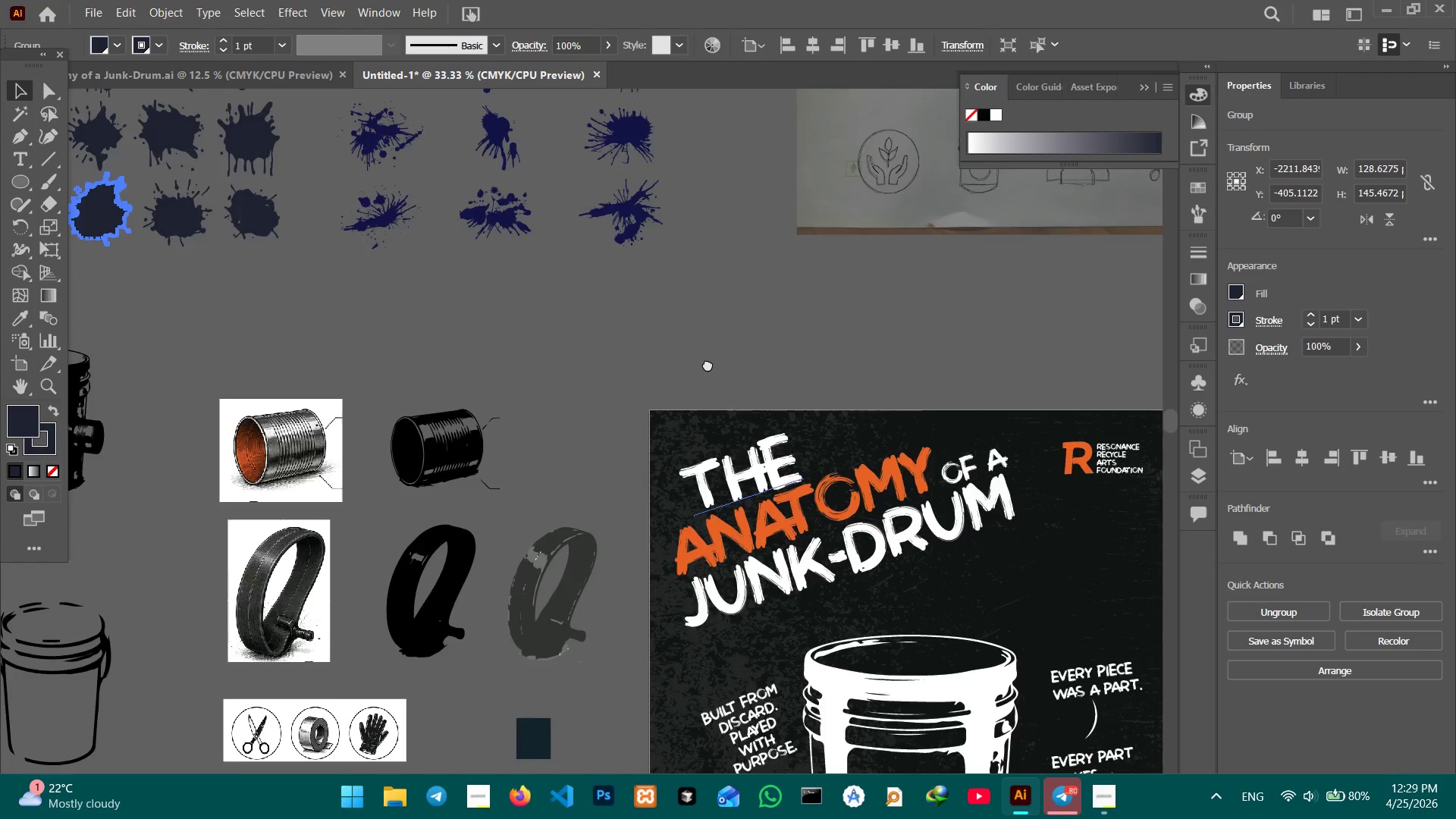 
left_click_drag(start_coordinate=[821, 416], to_coordinate=[467, 199])
 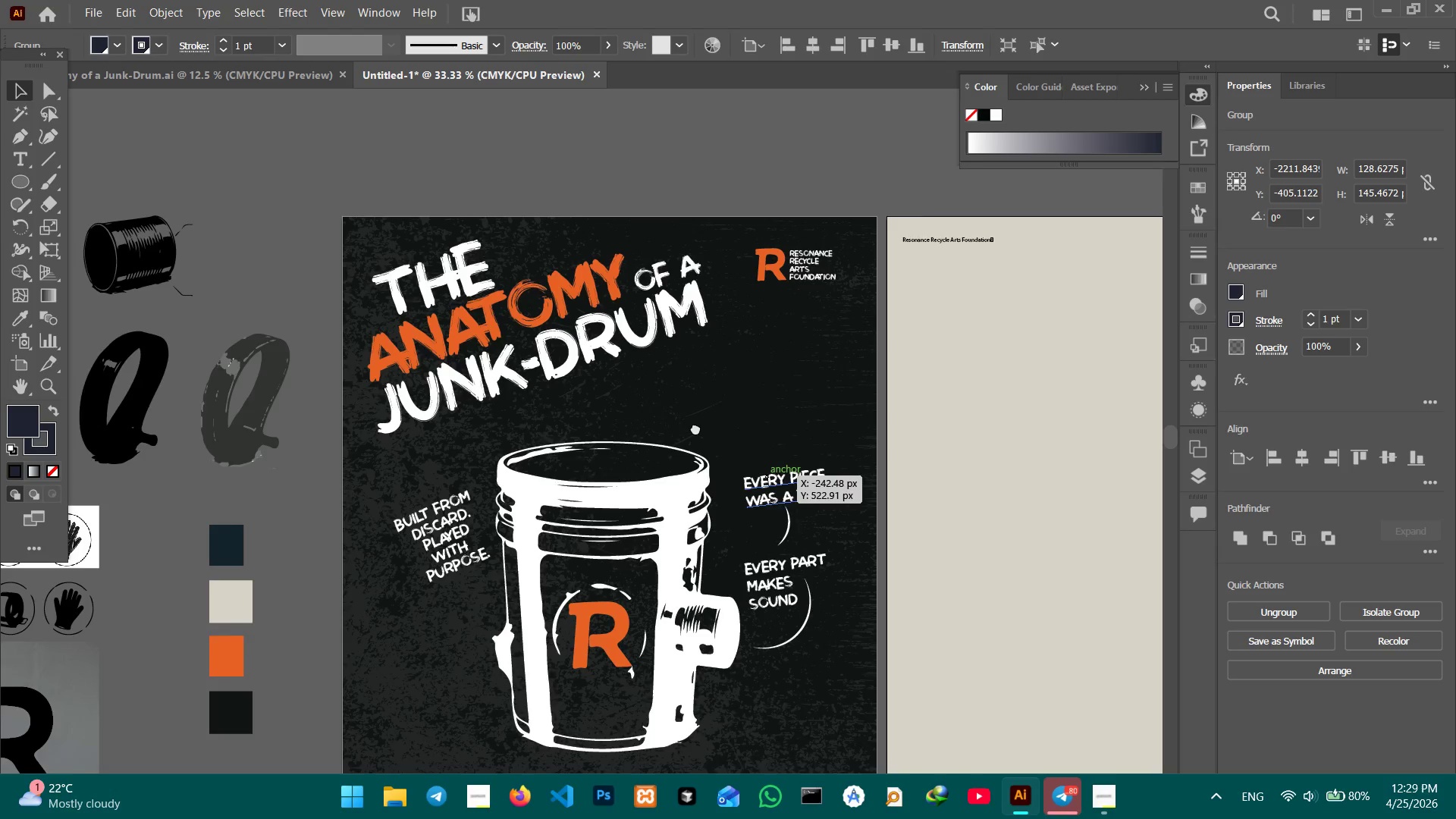 
left_click_drag(start_coordinate=[702, 444], to_coordinate=[669, 329])
 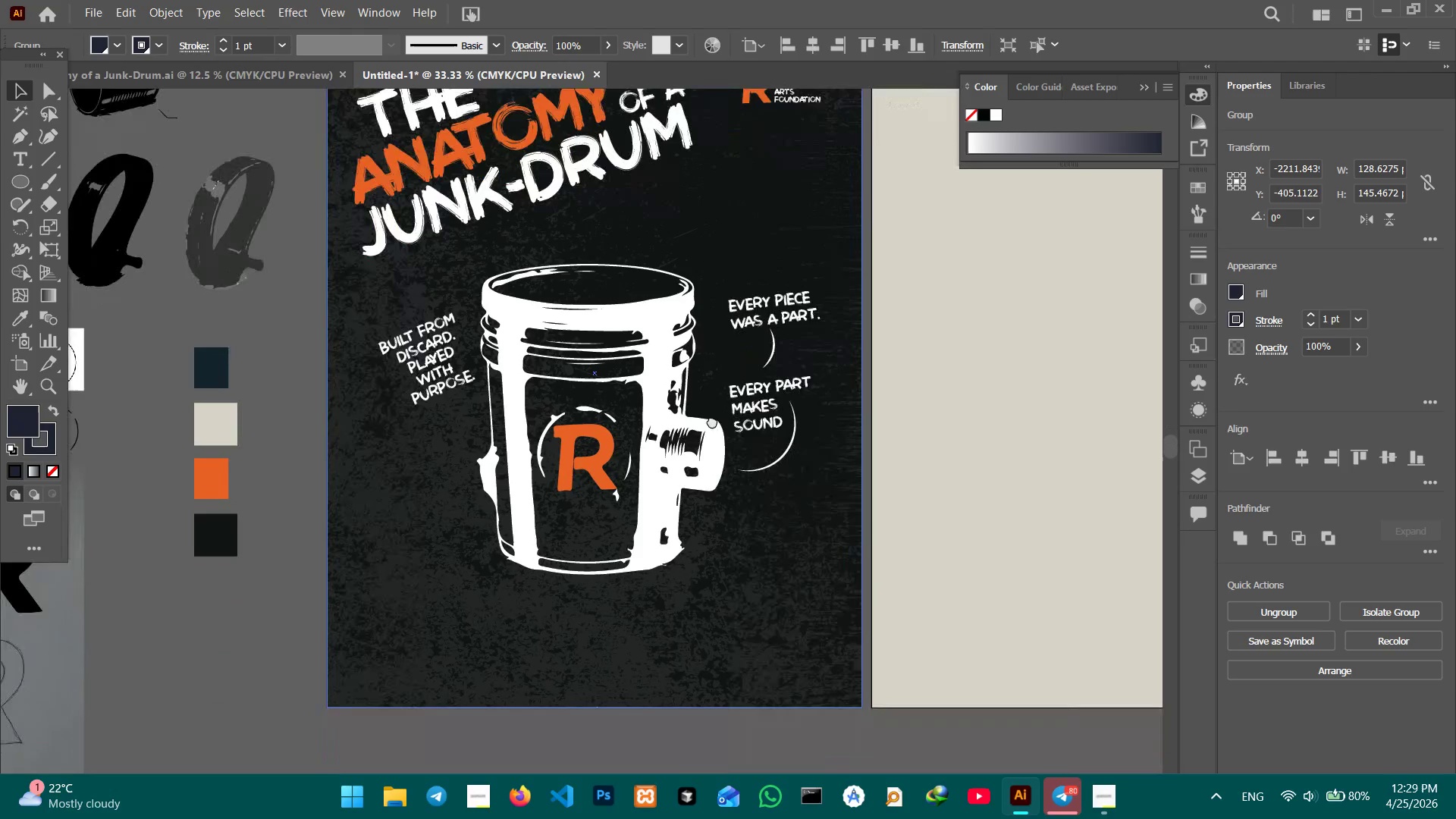 
hold_key(key=Space, duration=0.5)
 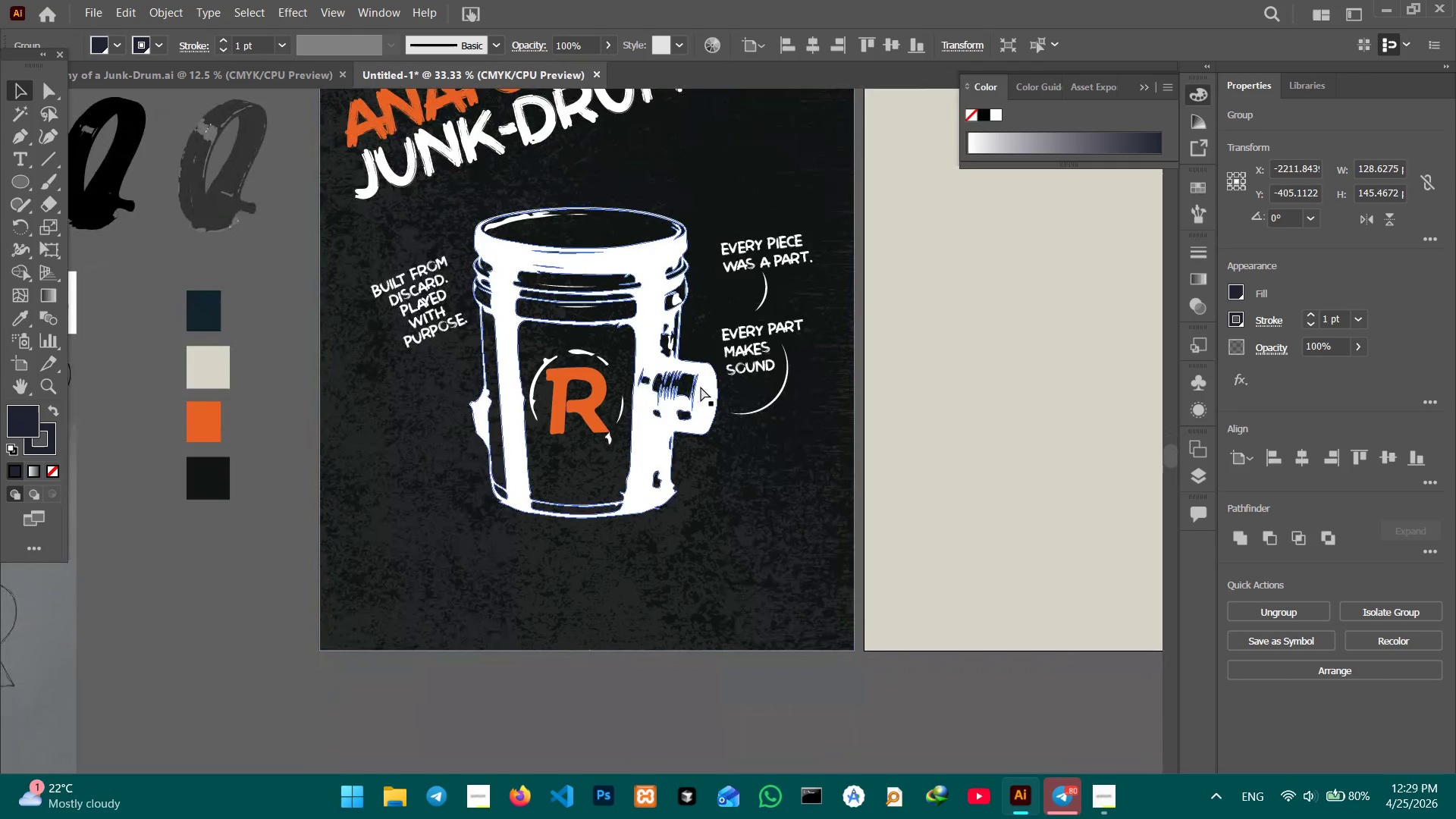 
left_click_drag(start_coordinate=[693, 508], to_coordinate=[702, 387])
 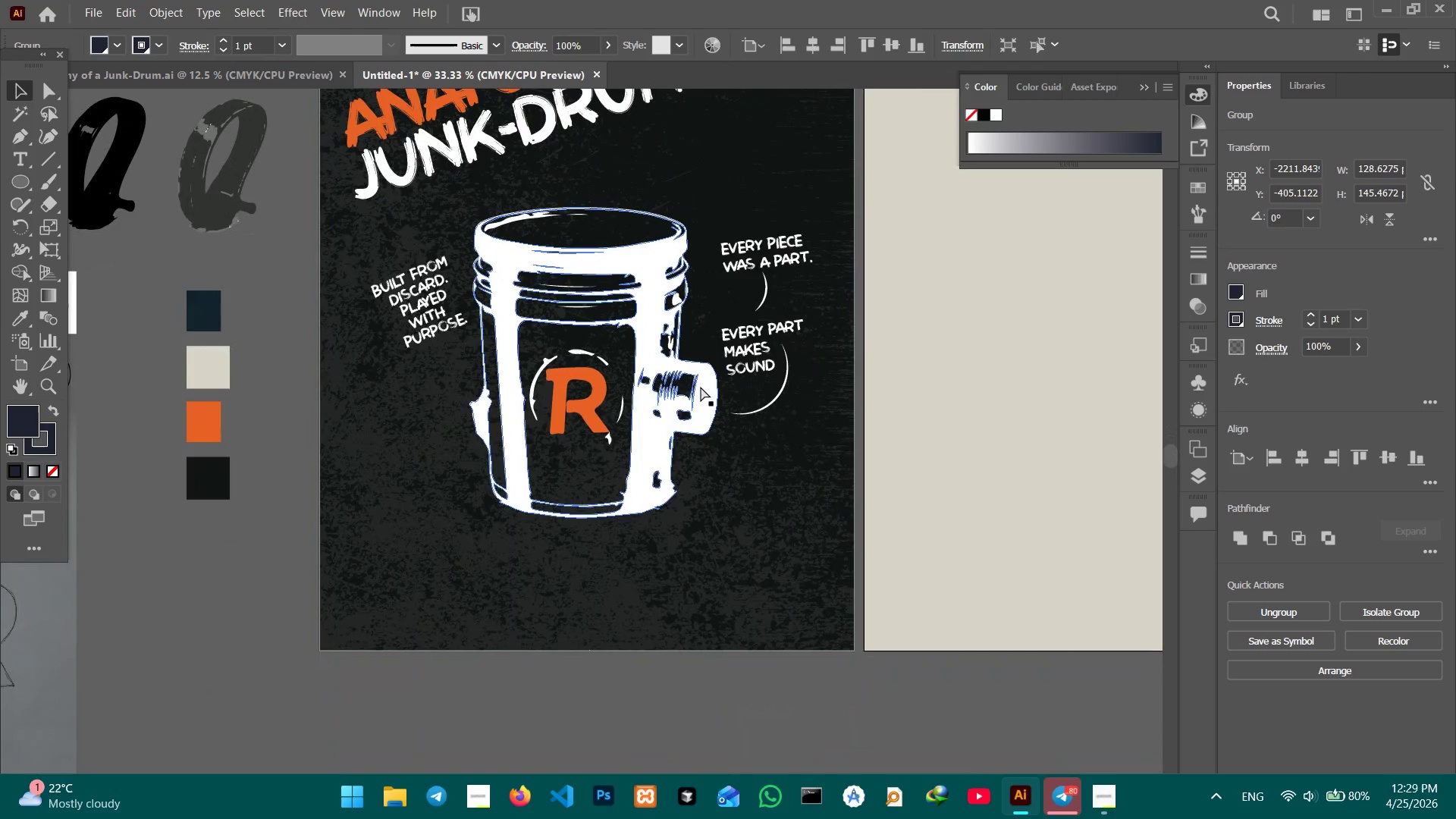 
key(Control+V)
 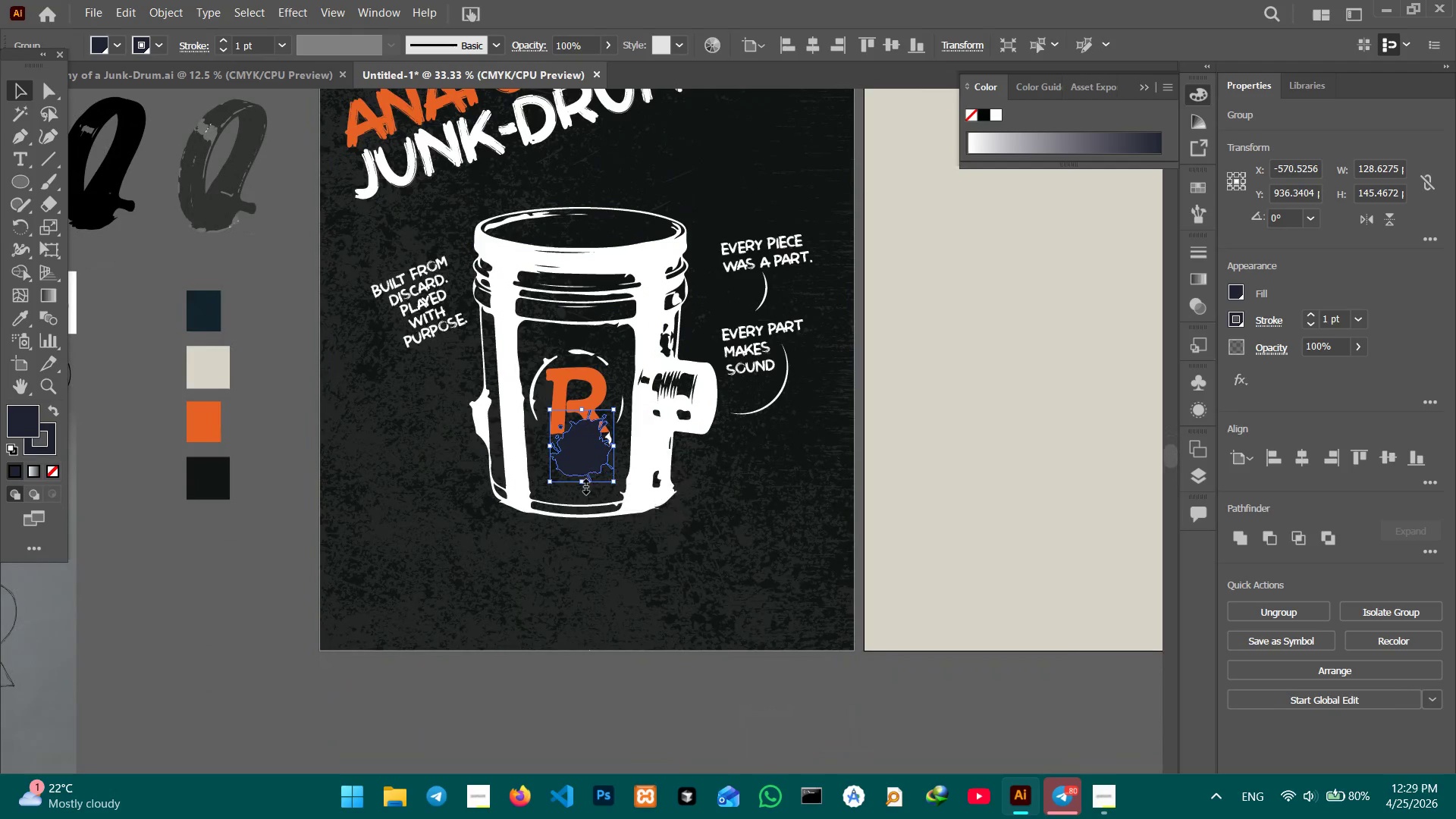 
left_click_drag(start_coordinate=[583, 485], to_coordinate=[594, 594])
 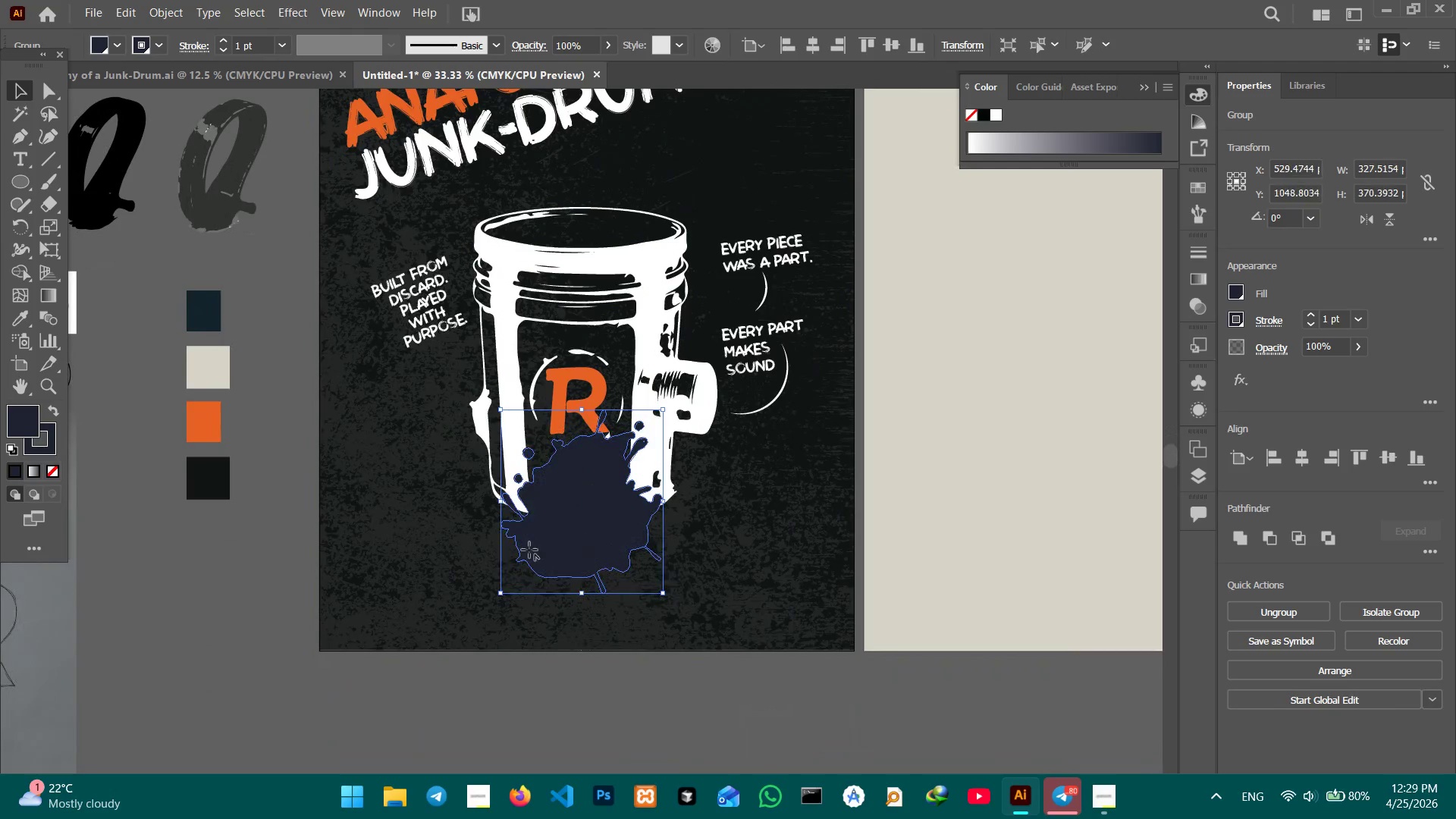 
hold_key(key=ShiftLeft, duration=0.81)
 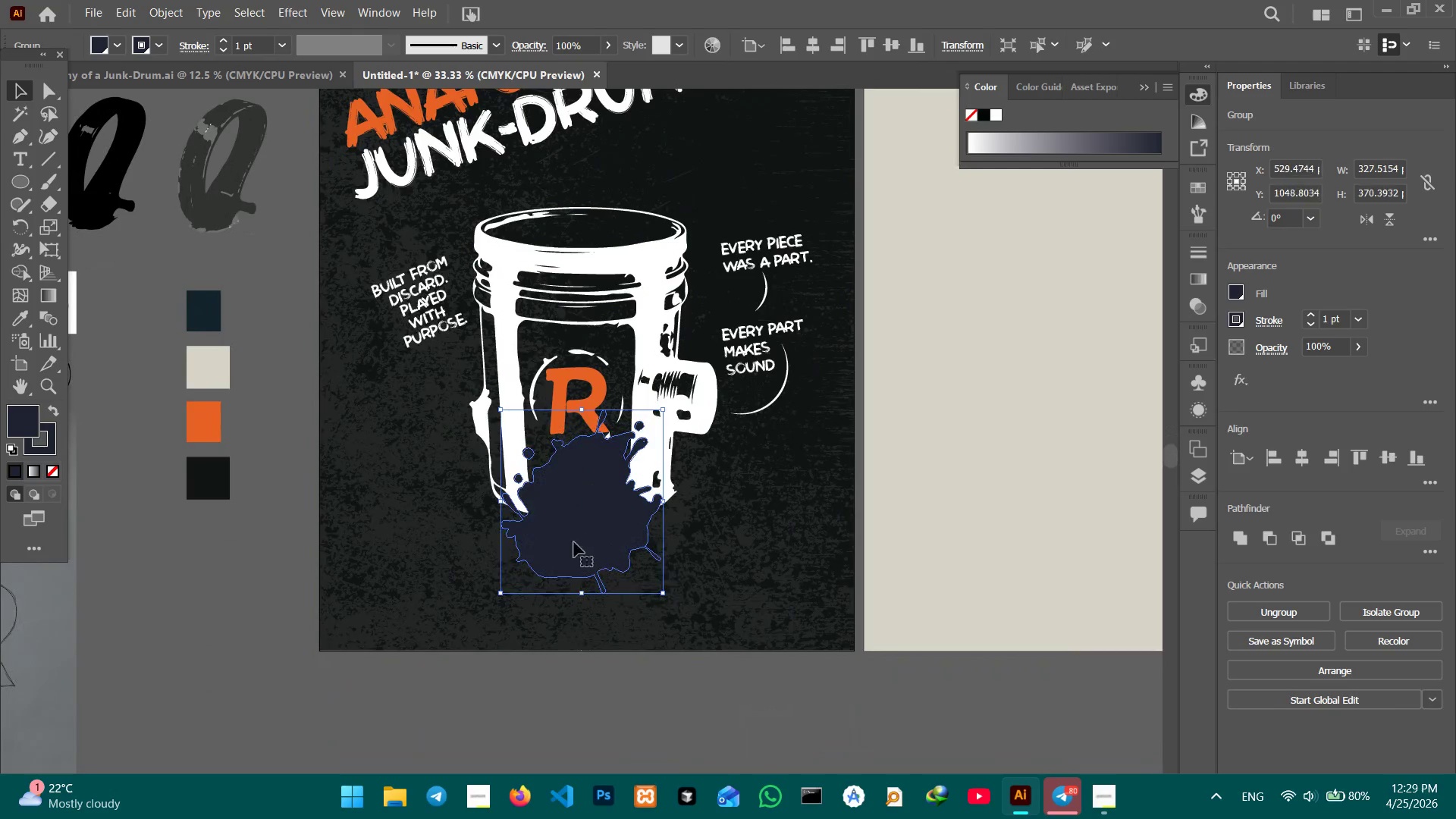 
left_click_drag(start_coordinate=[589, 536], to_coordinate=[417, 598])
 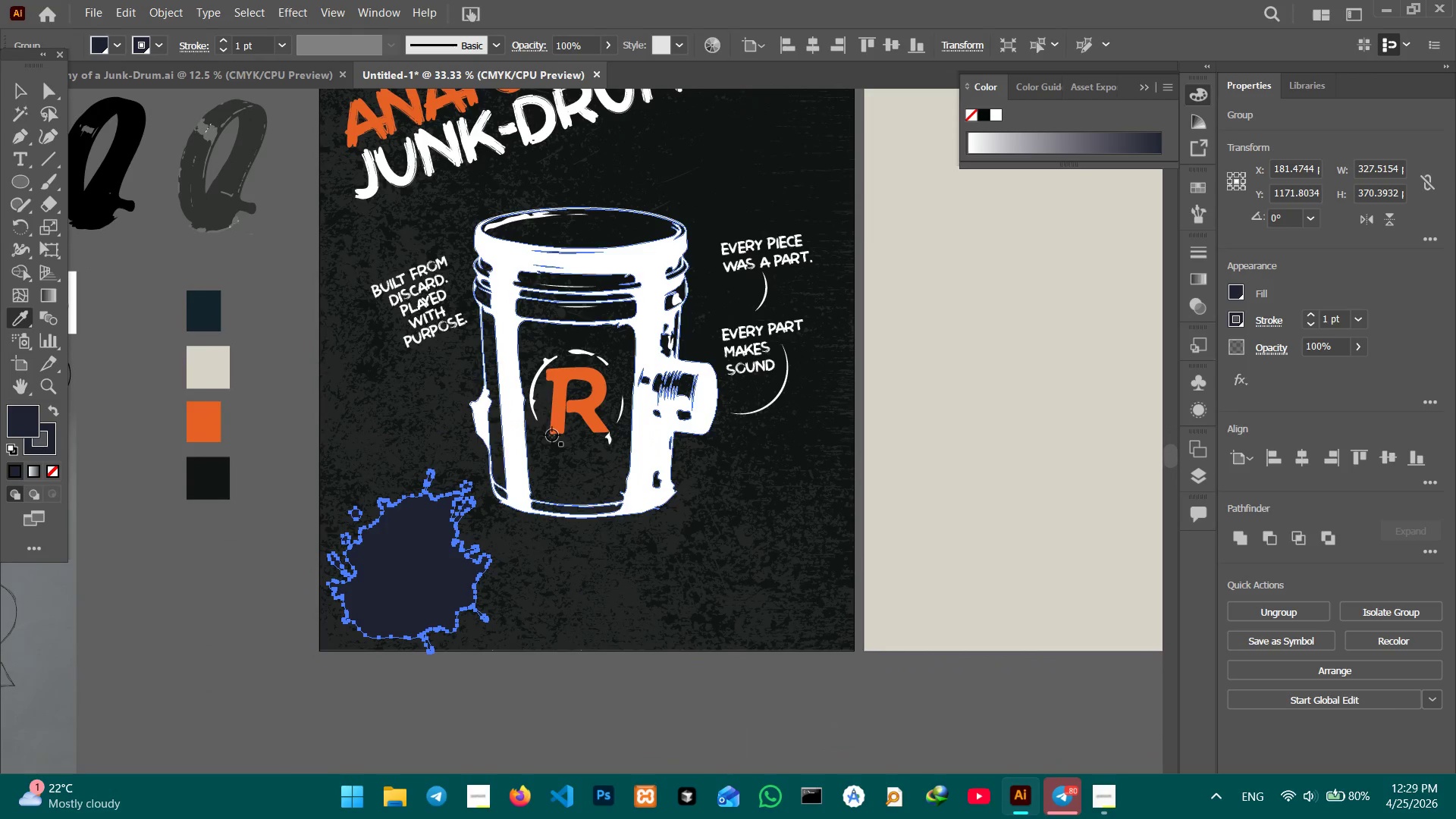 
left_click([562, 410])
 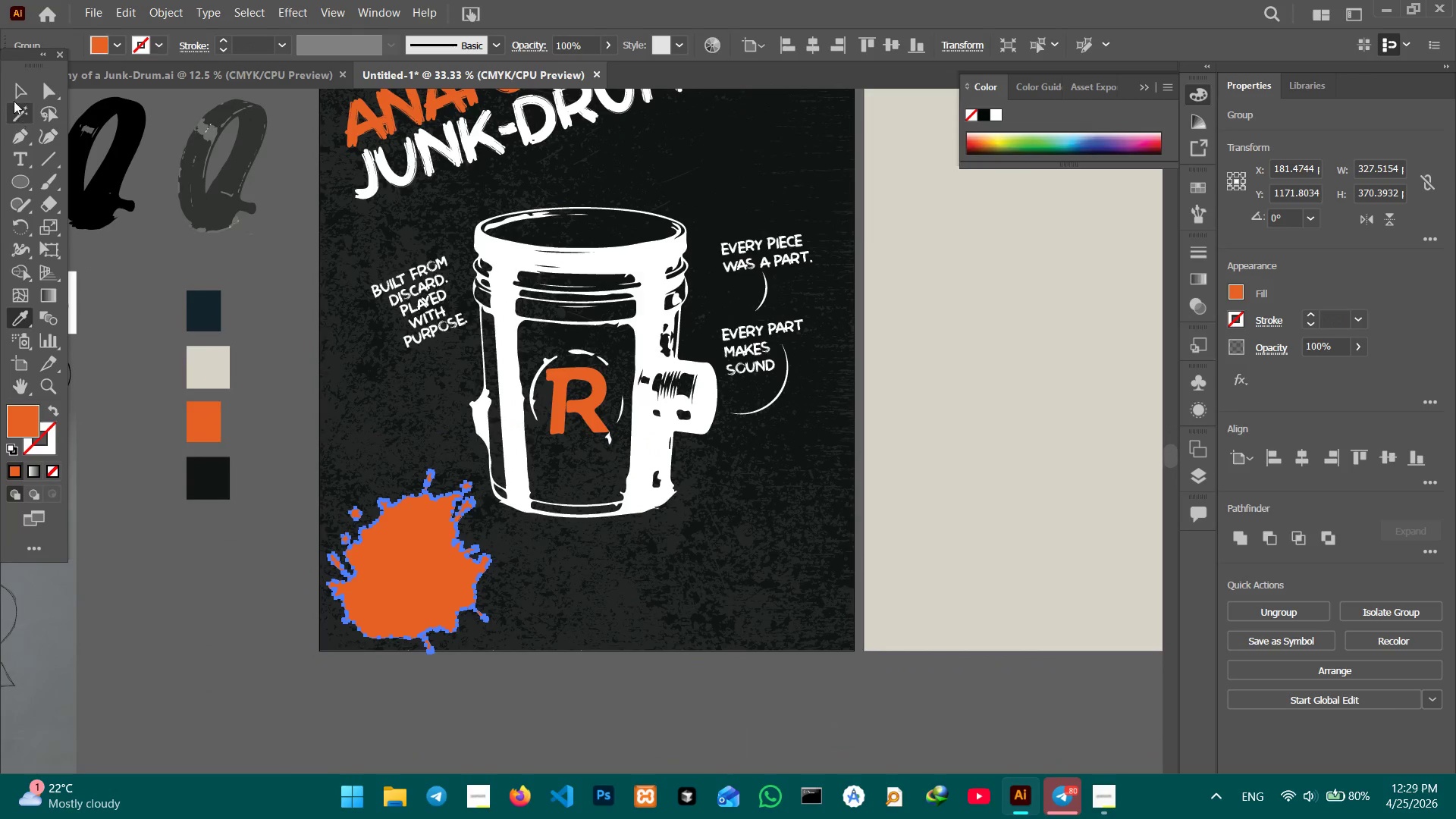 
left_click([14, 93])
 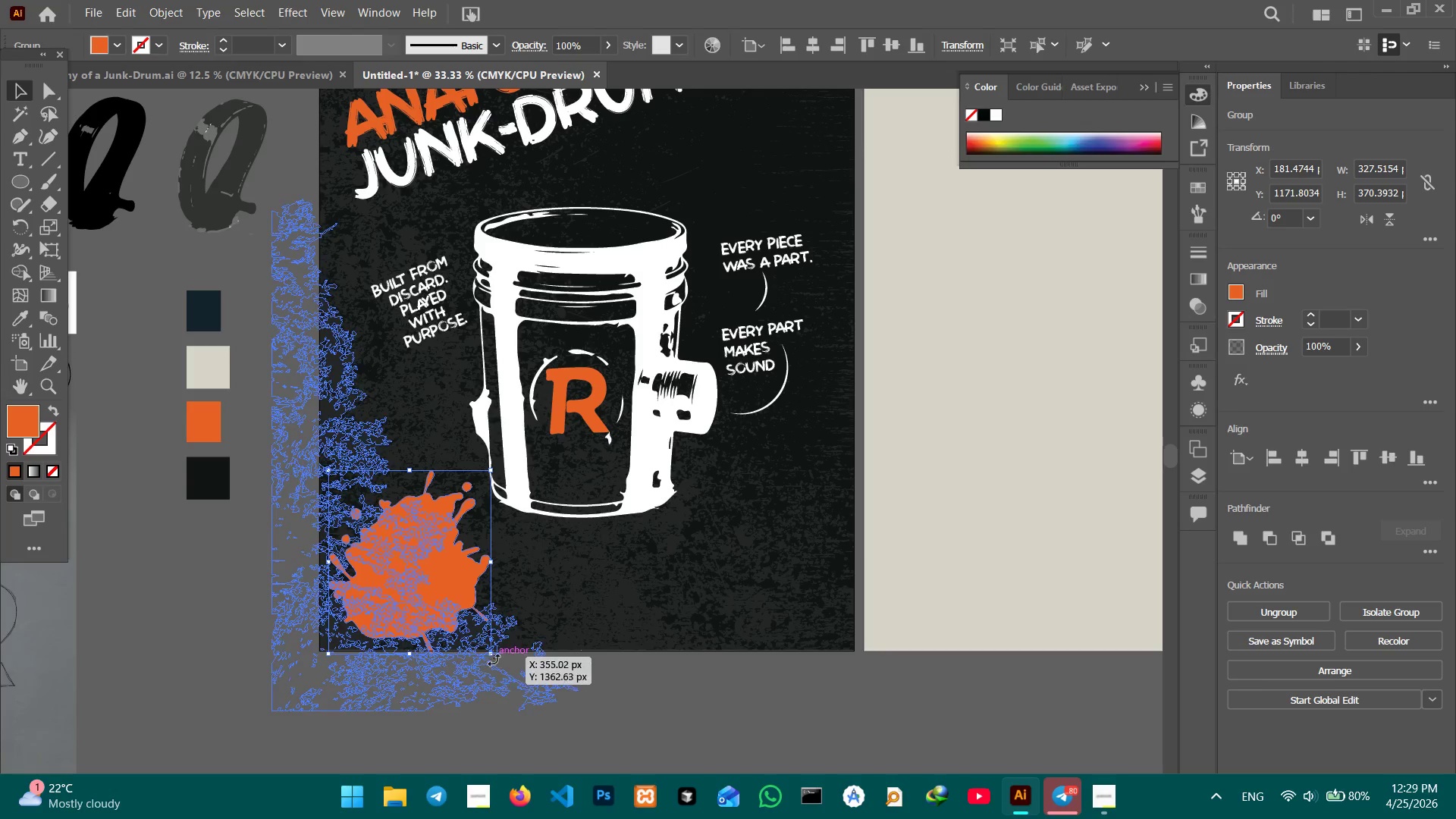 
left_click_drag(start_coordinate=[494, 663], to_coordinate=[527, 626])
 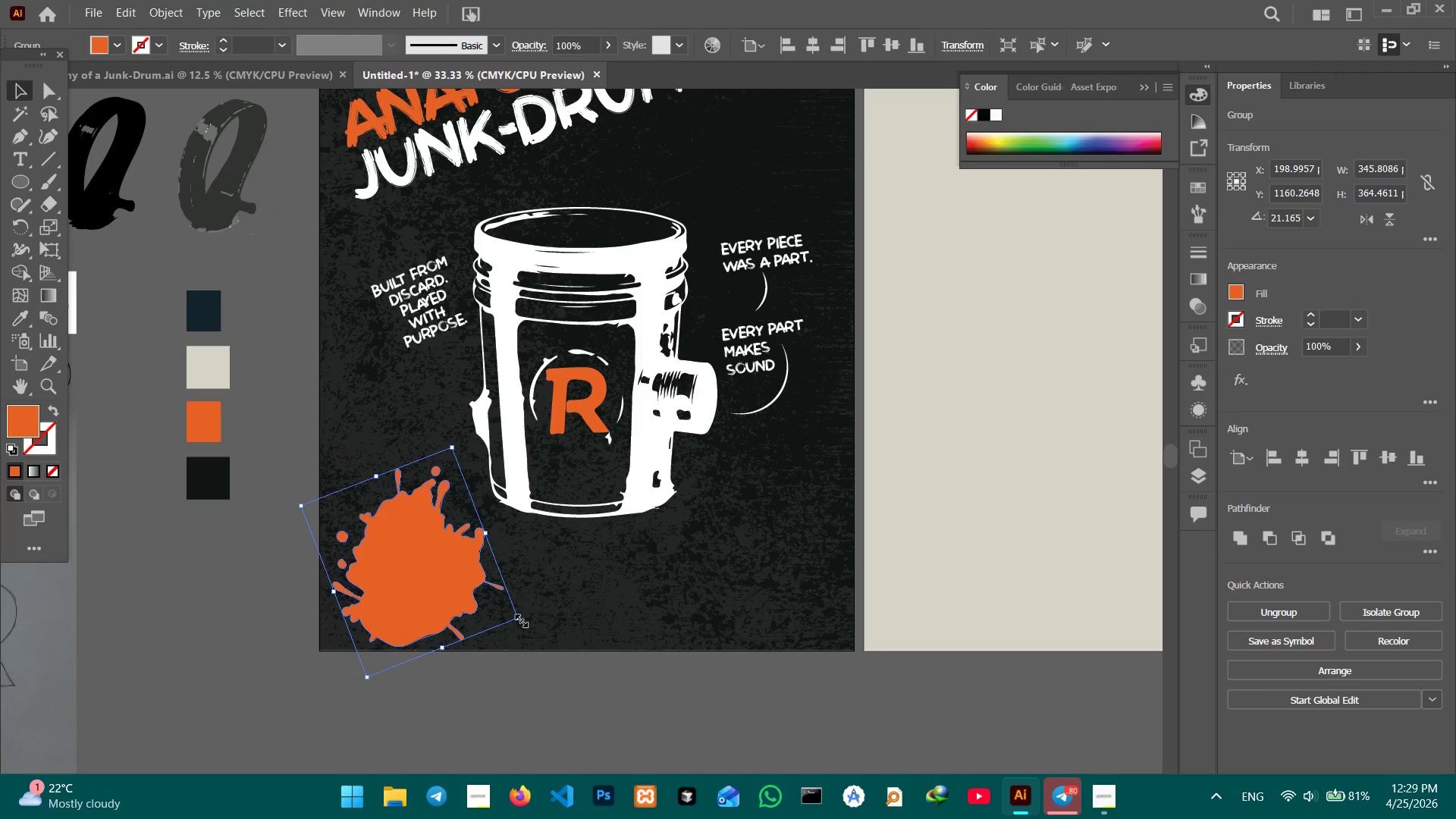 
left_click_drag(start_coordinate=[519, 619], to_coordinate=[595, 625])
 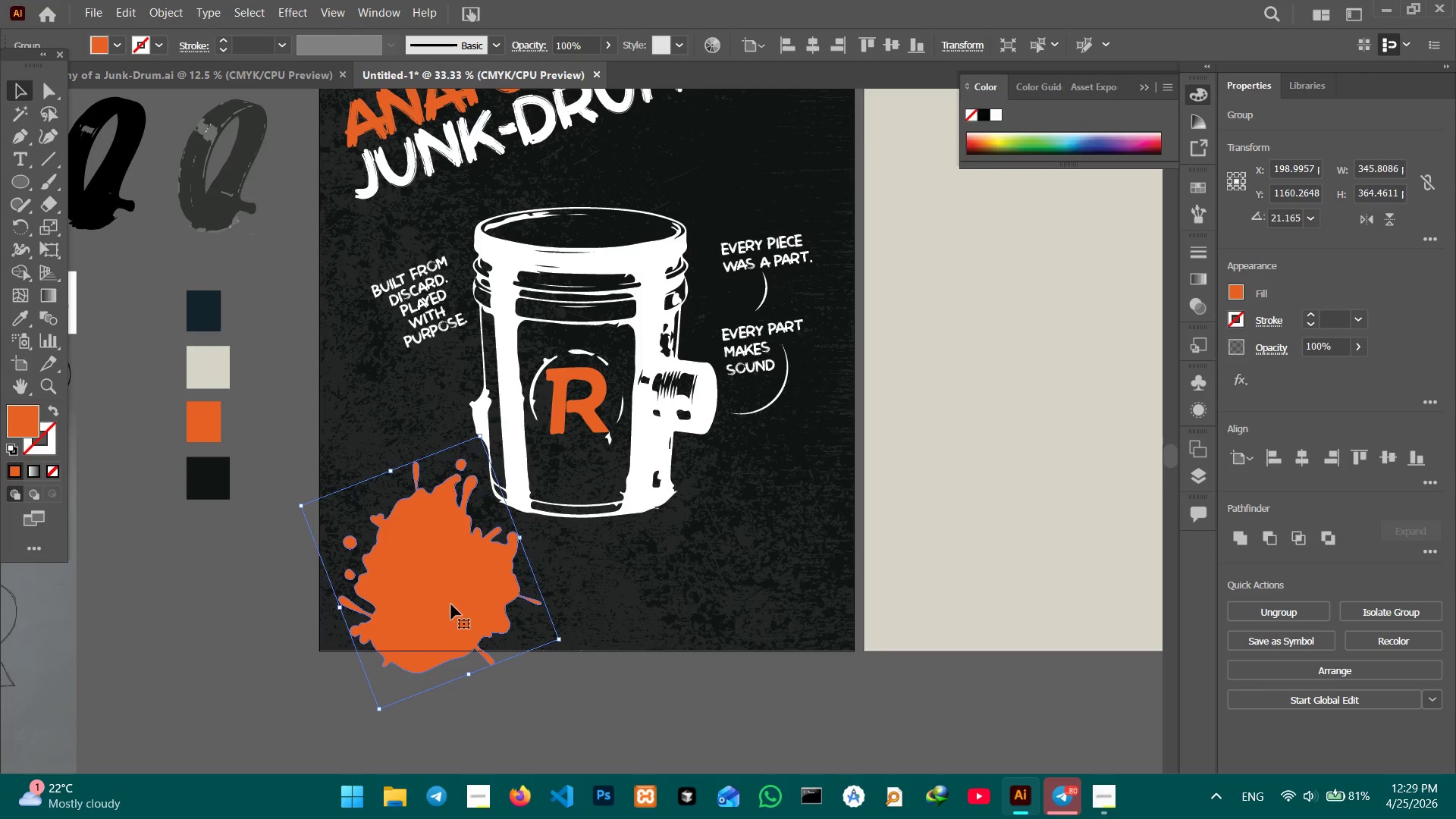 
hold_key(key=ShiftLeft, duration=0.77)
 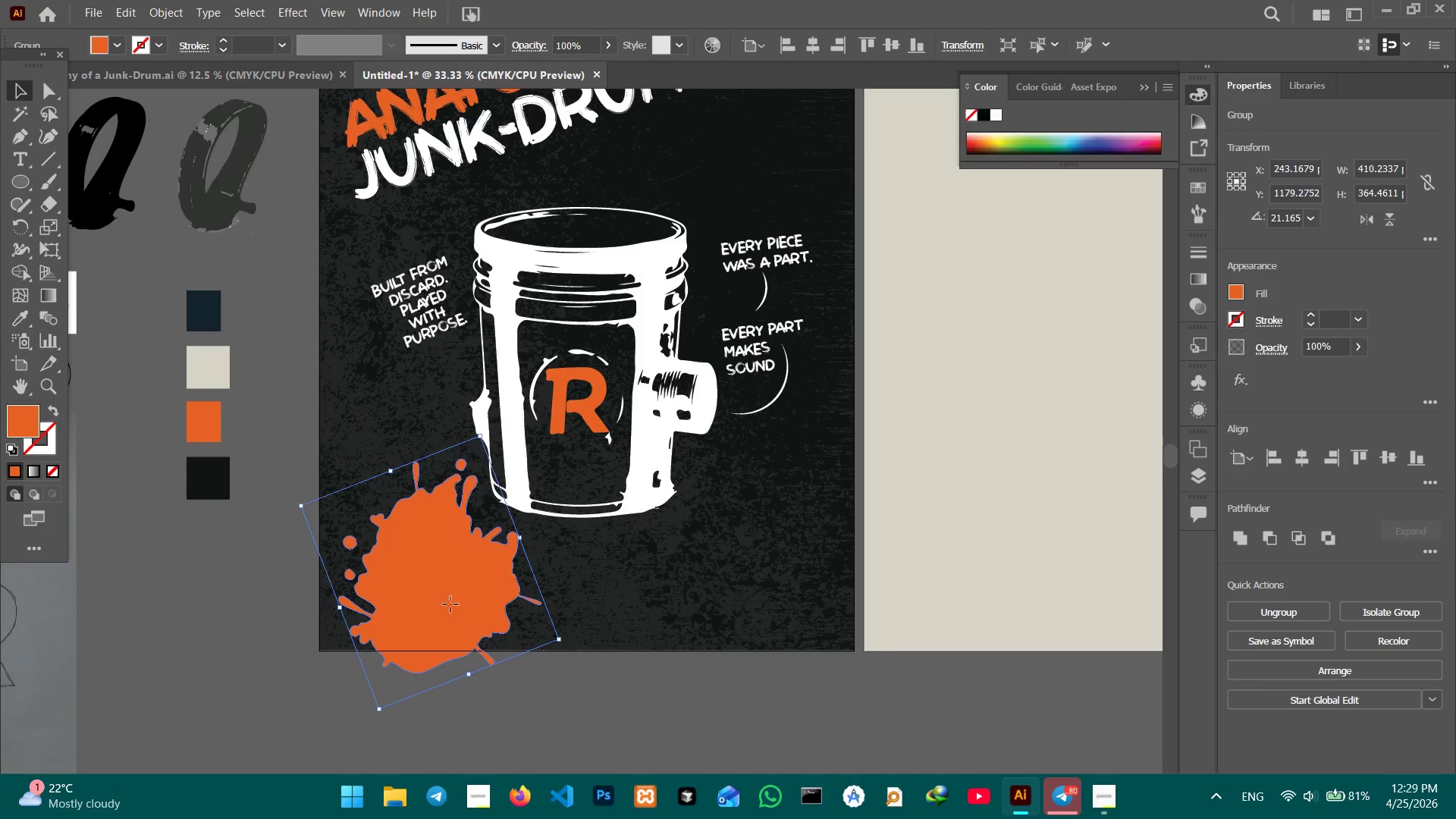 
left_click_drag(start_coordinate=[451, 604], to_coordinate=[444, 566])
 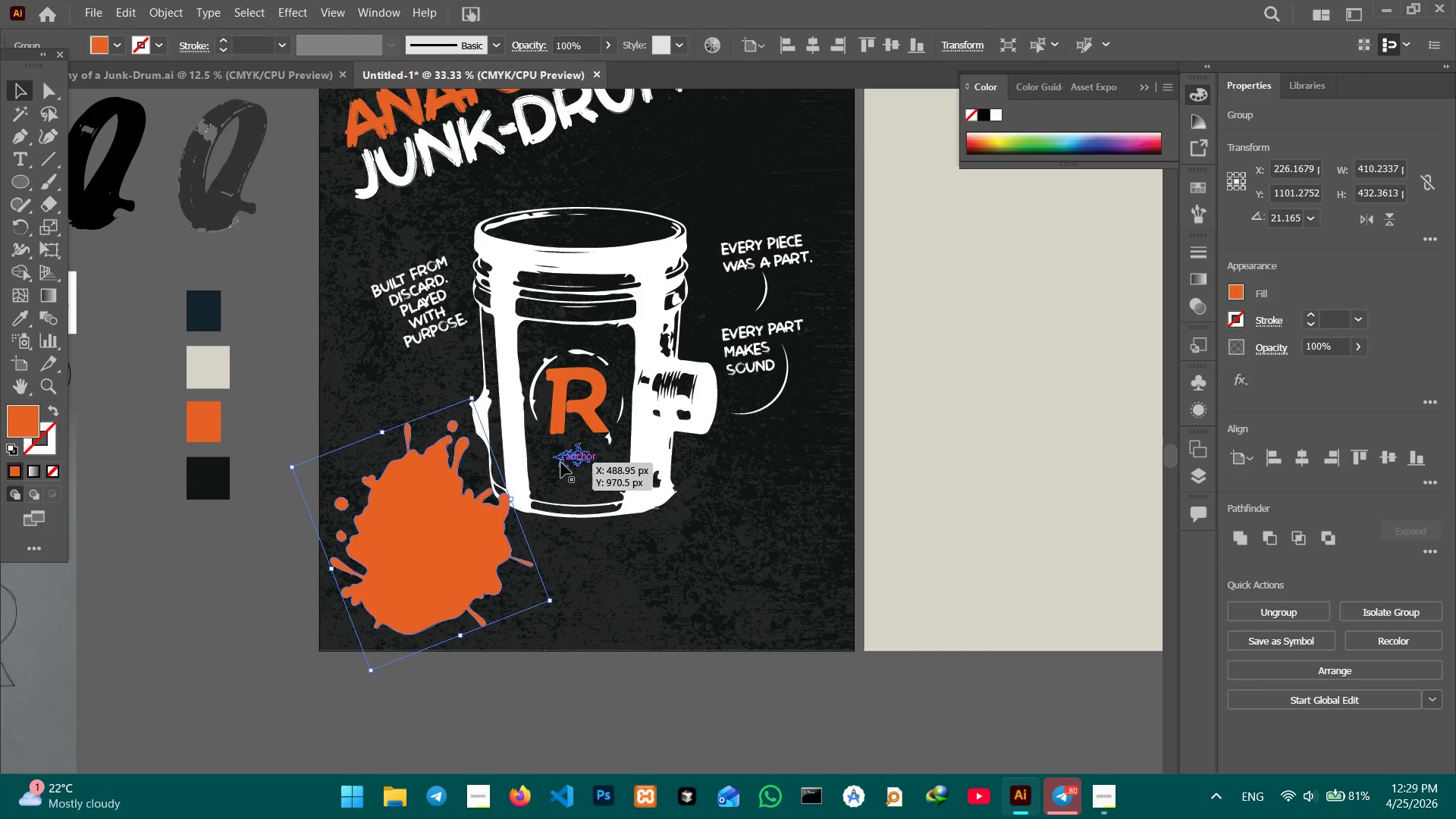 
left_click_drag(start_coordinate=[561, 463], to_coordinate=[567, 460])
 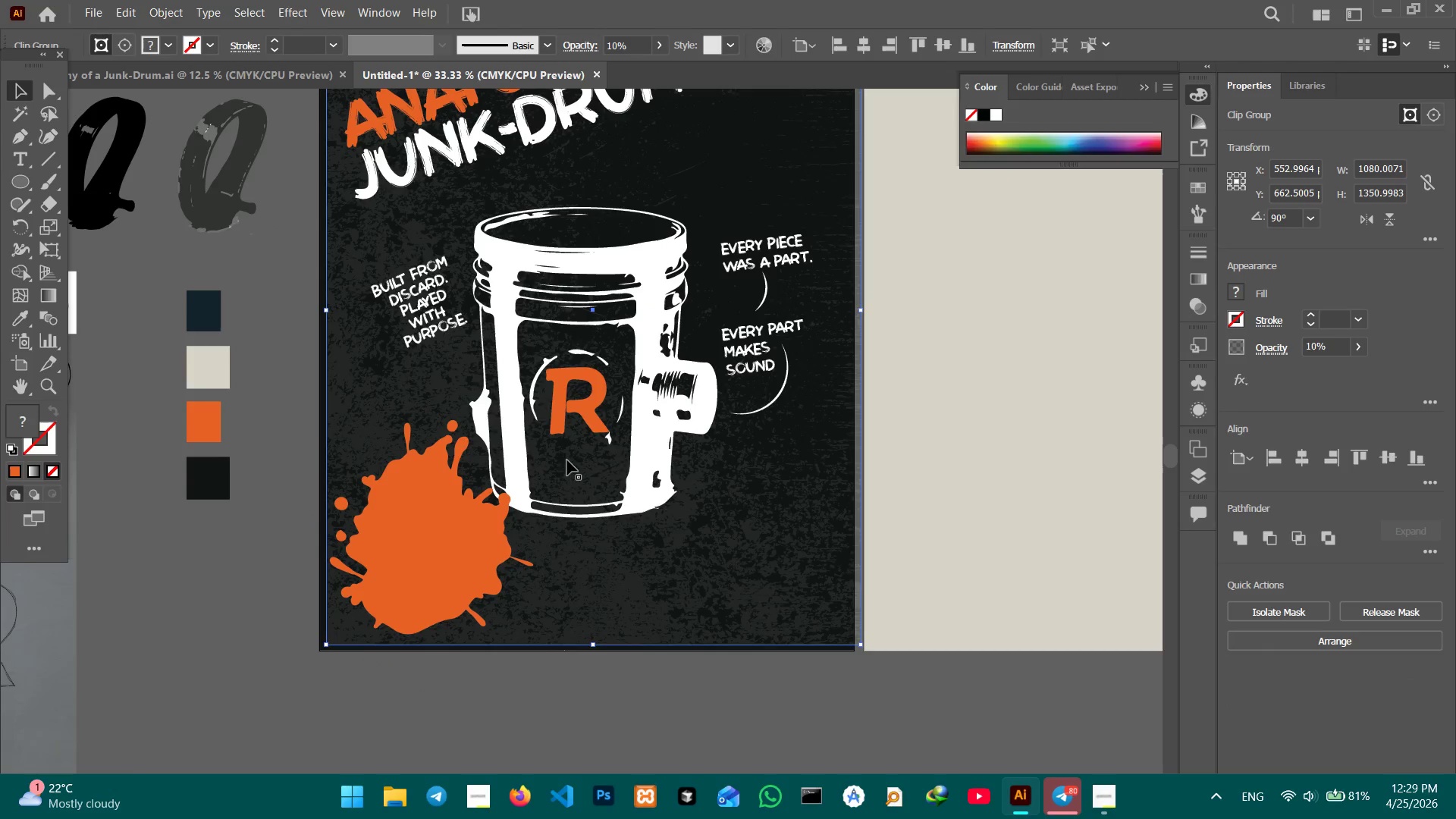 
key(Control+Z)
 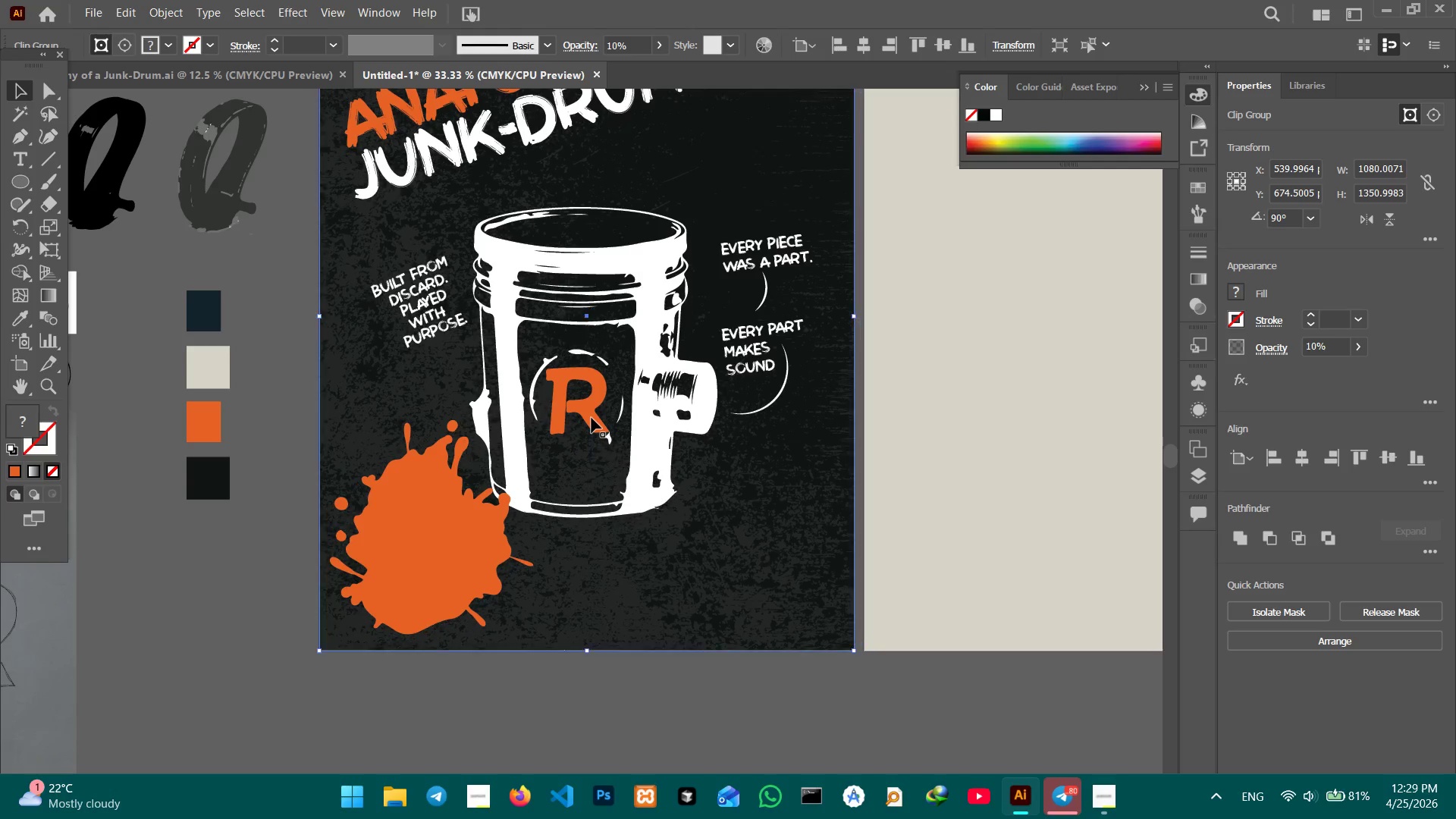 
left_click([592, 418])
 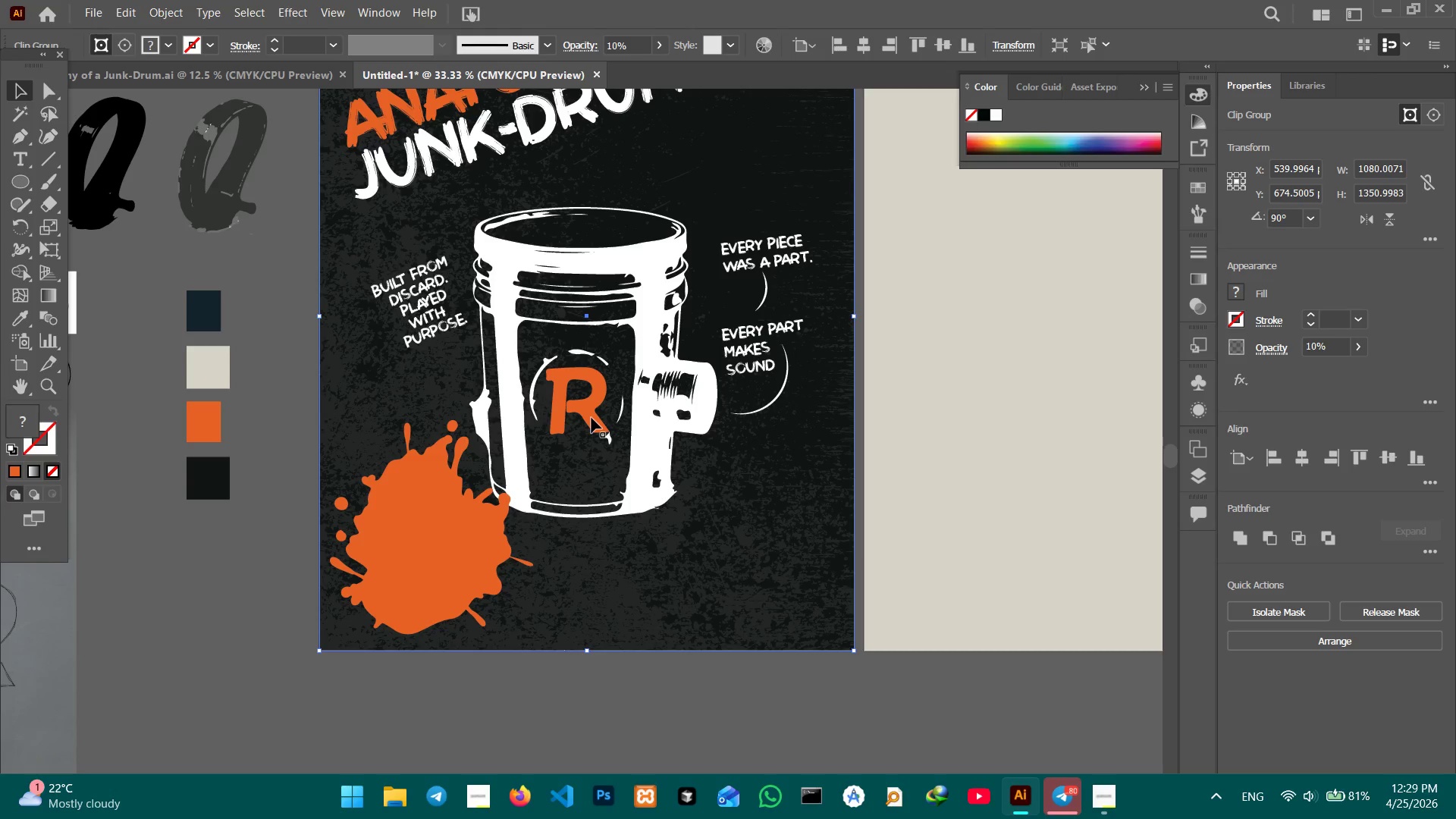 
double_click([592, 417])
 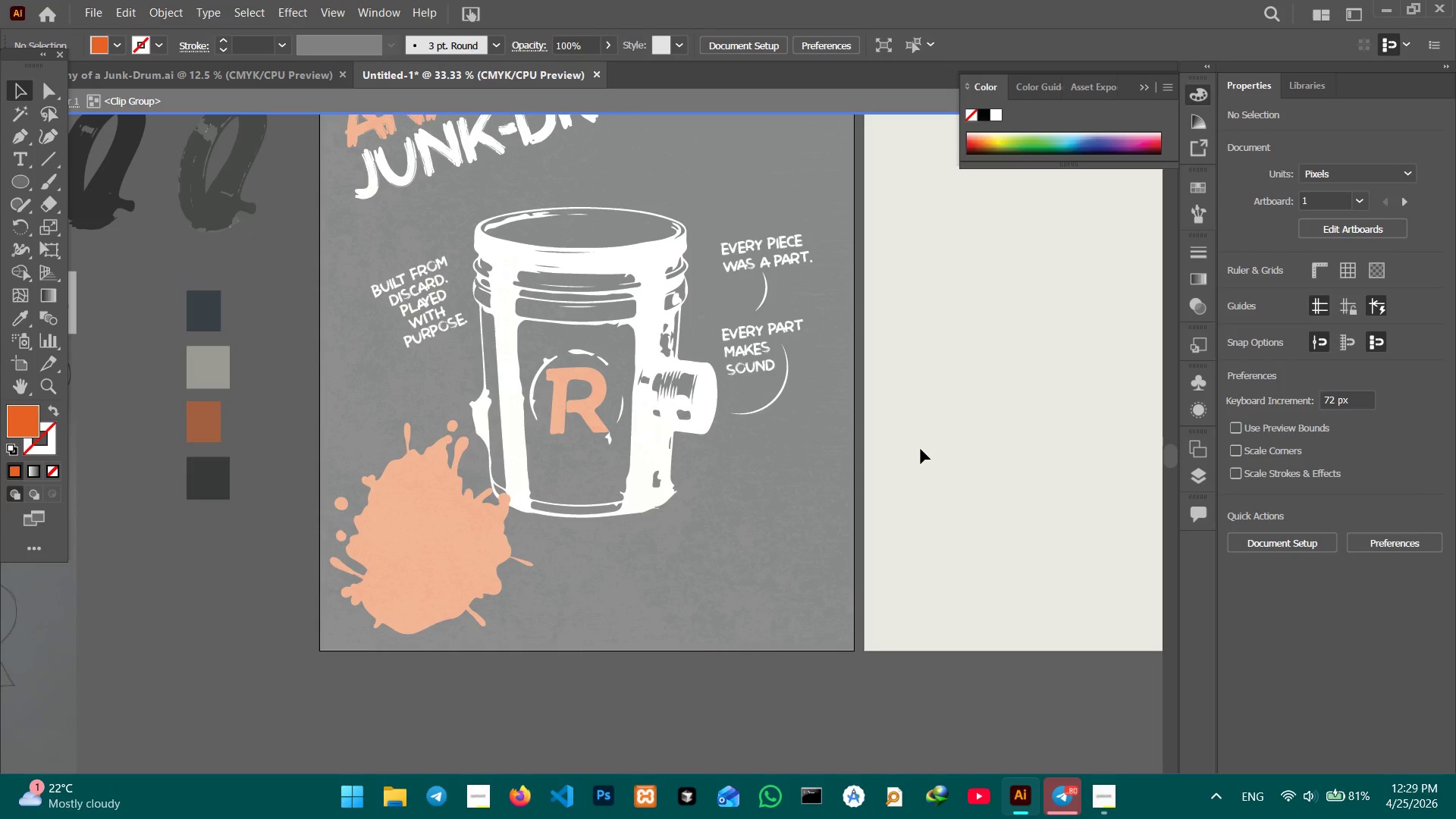 
double_click([922, 450])
 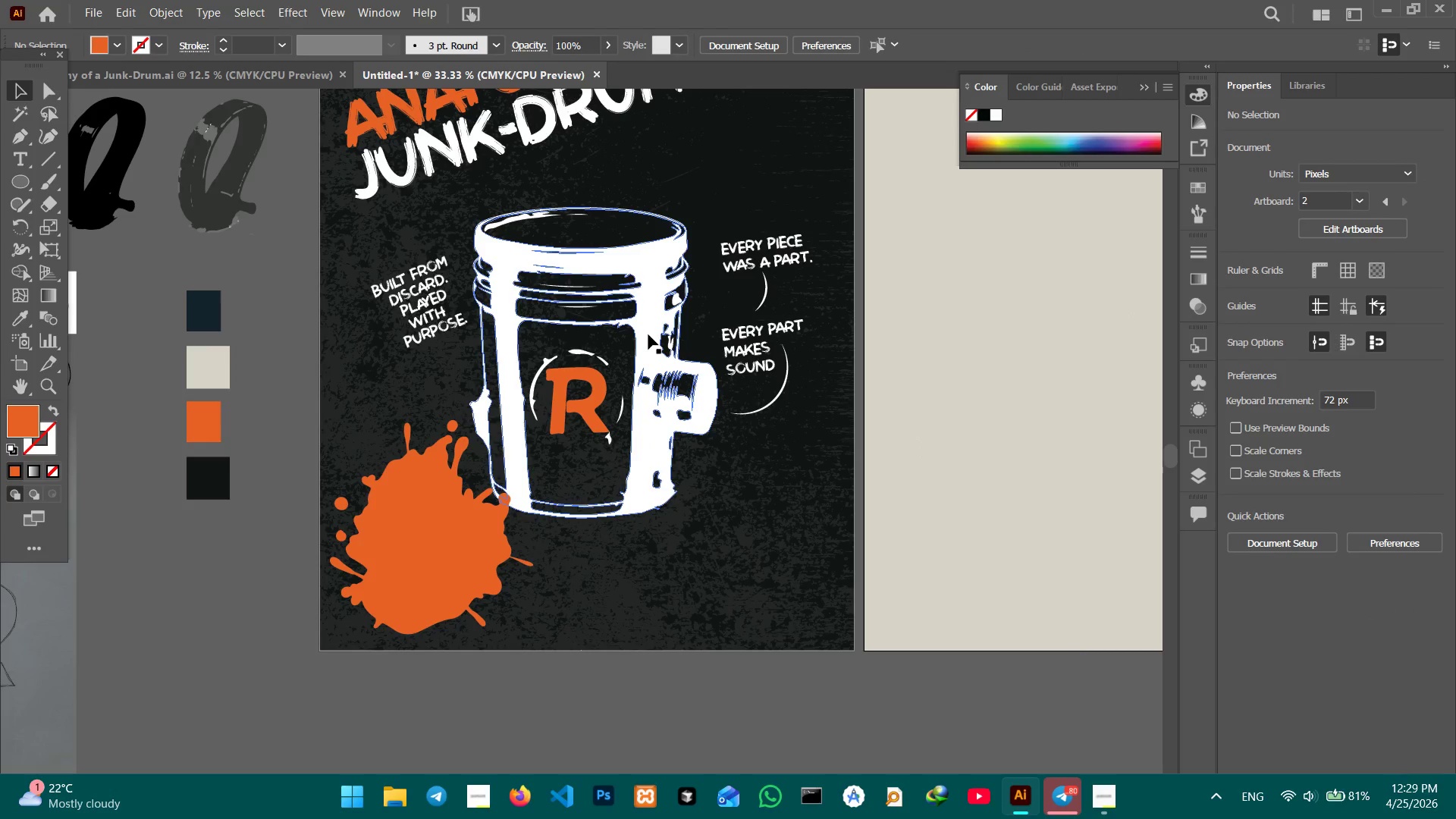 
left_click([648, 336])
 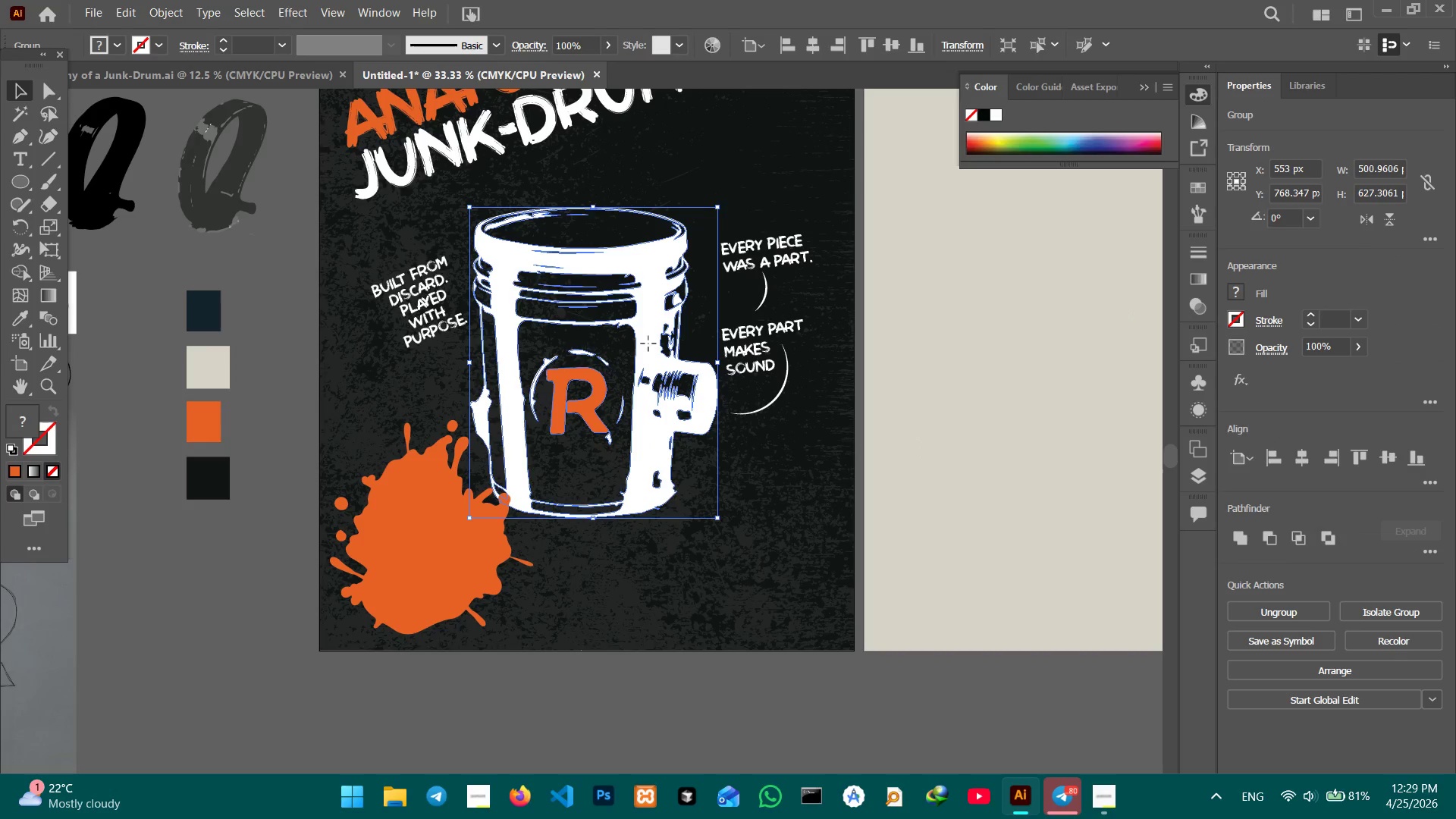 
left_click_drag(start_coordinate=[648, 344], to_coordinate=[653, 339])
 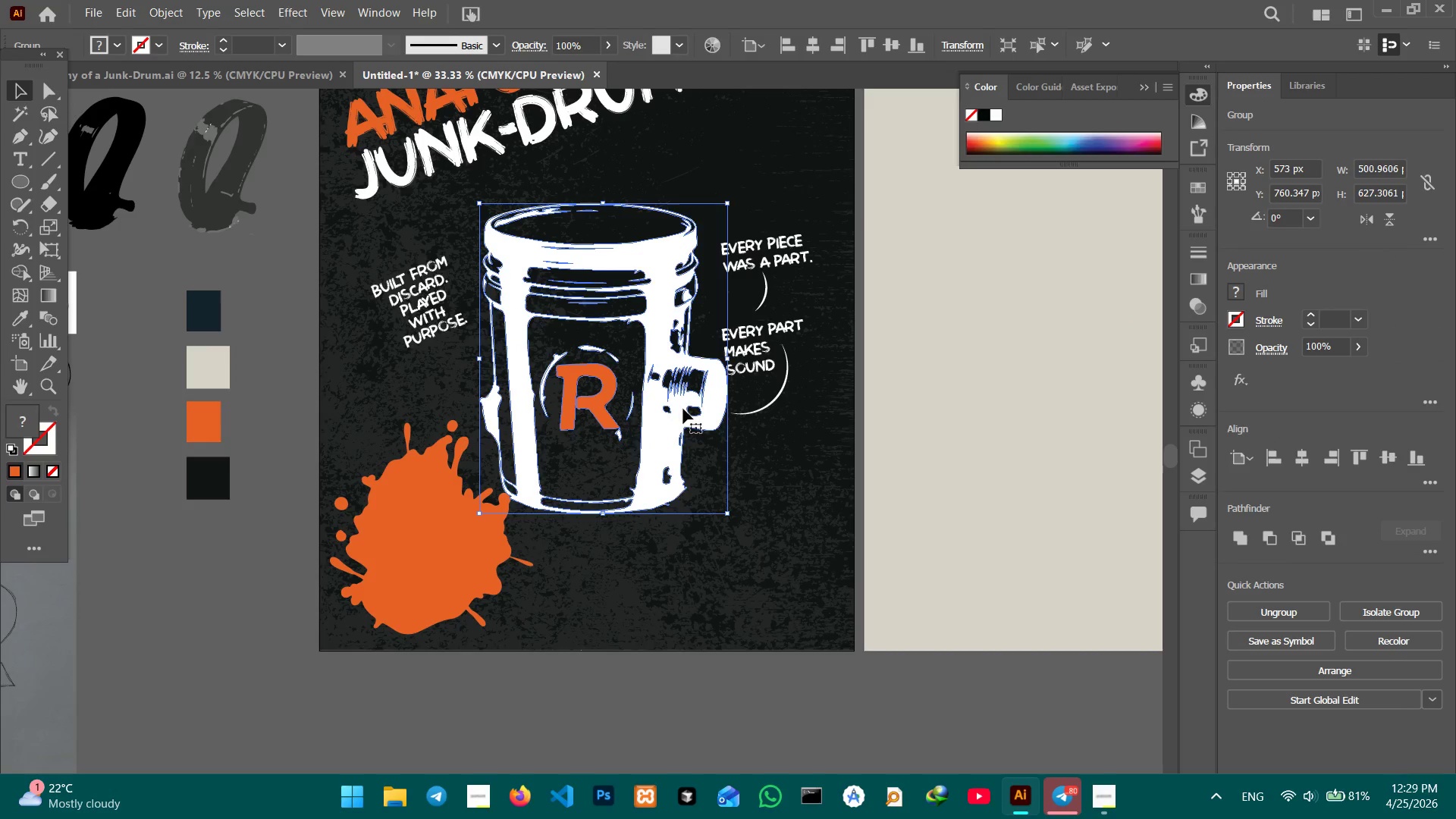 
left_click_drag(start_coordinate=[675, 413], to_coordinate=[669, 413])
 